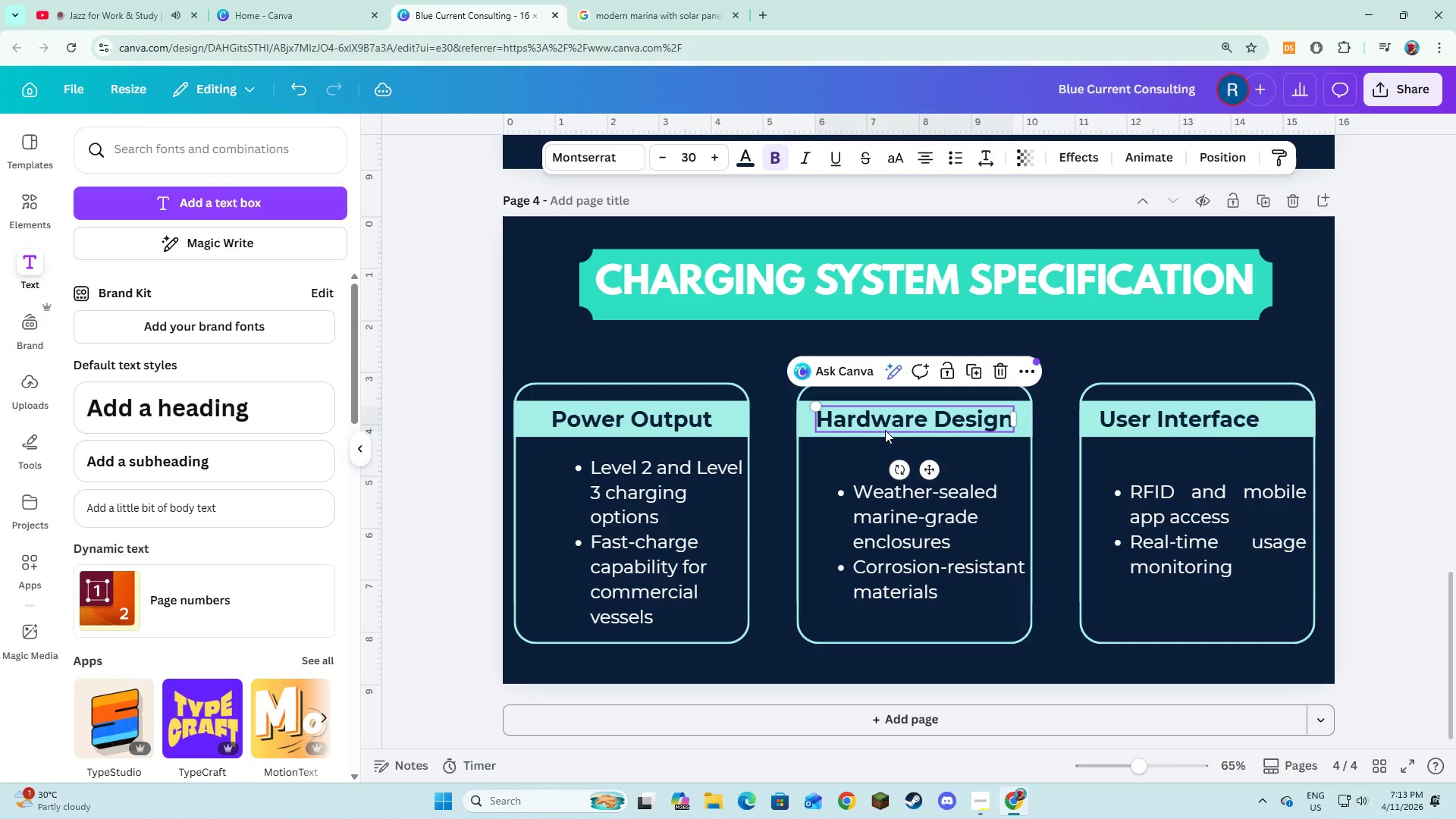 
left_click_drag(start_coordinate=[1213, 422], to_coordinate=[1234, 425])
 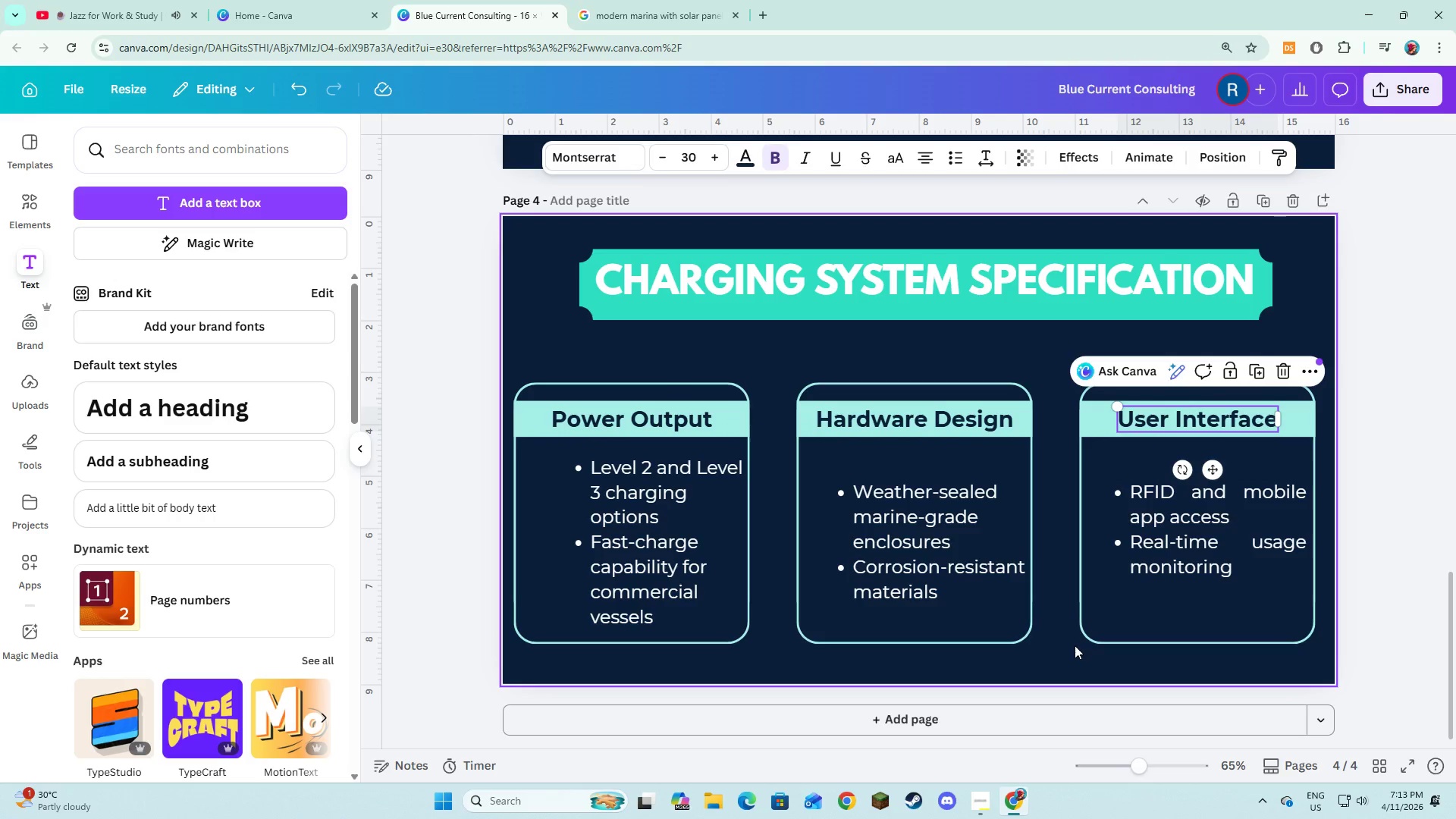 
left_click([1054, 648])
 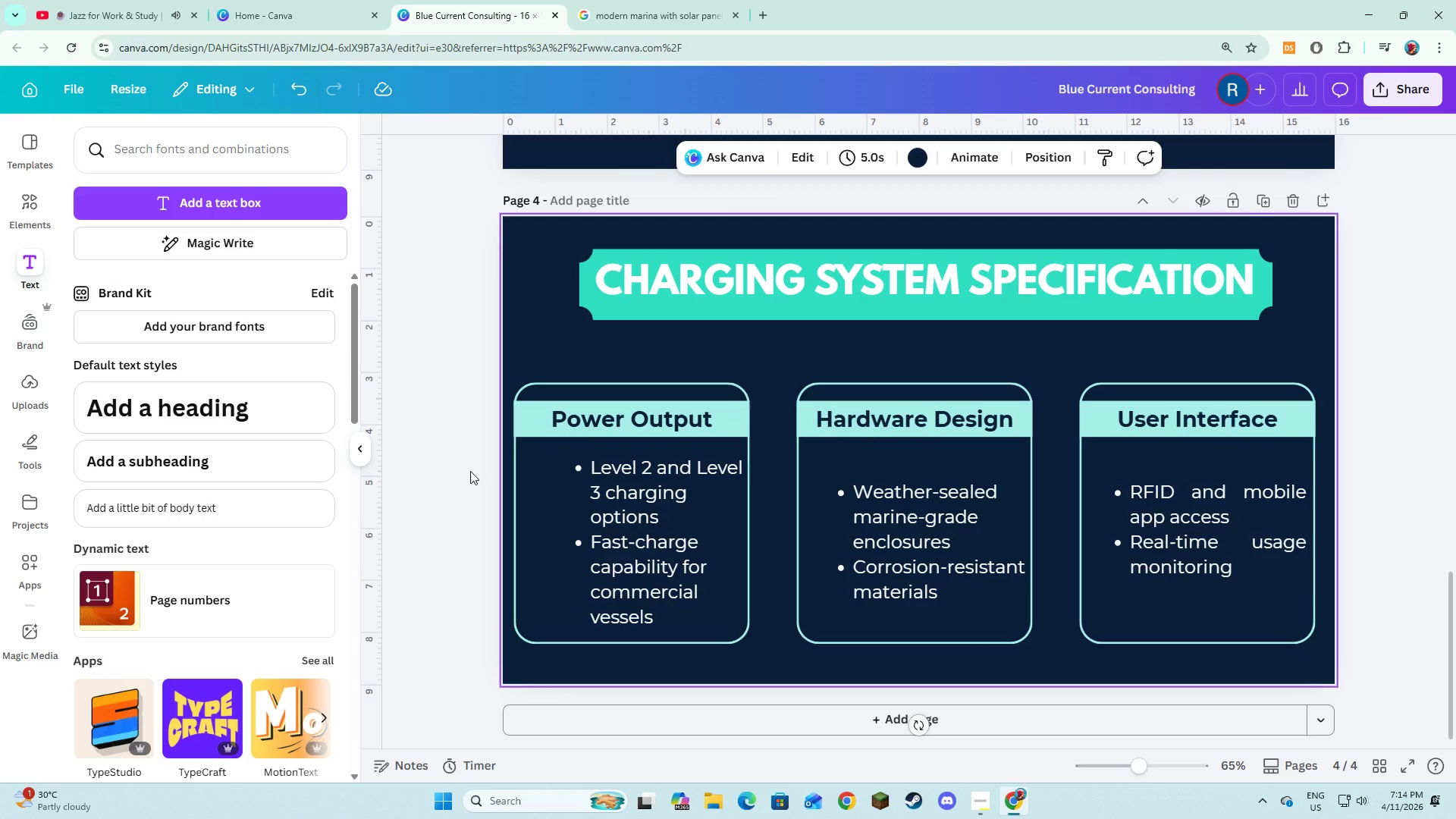 
wait(7.39)
 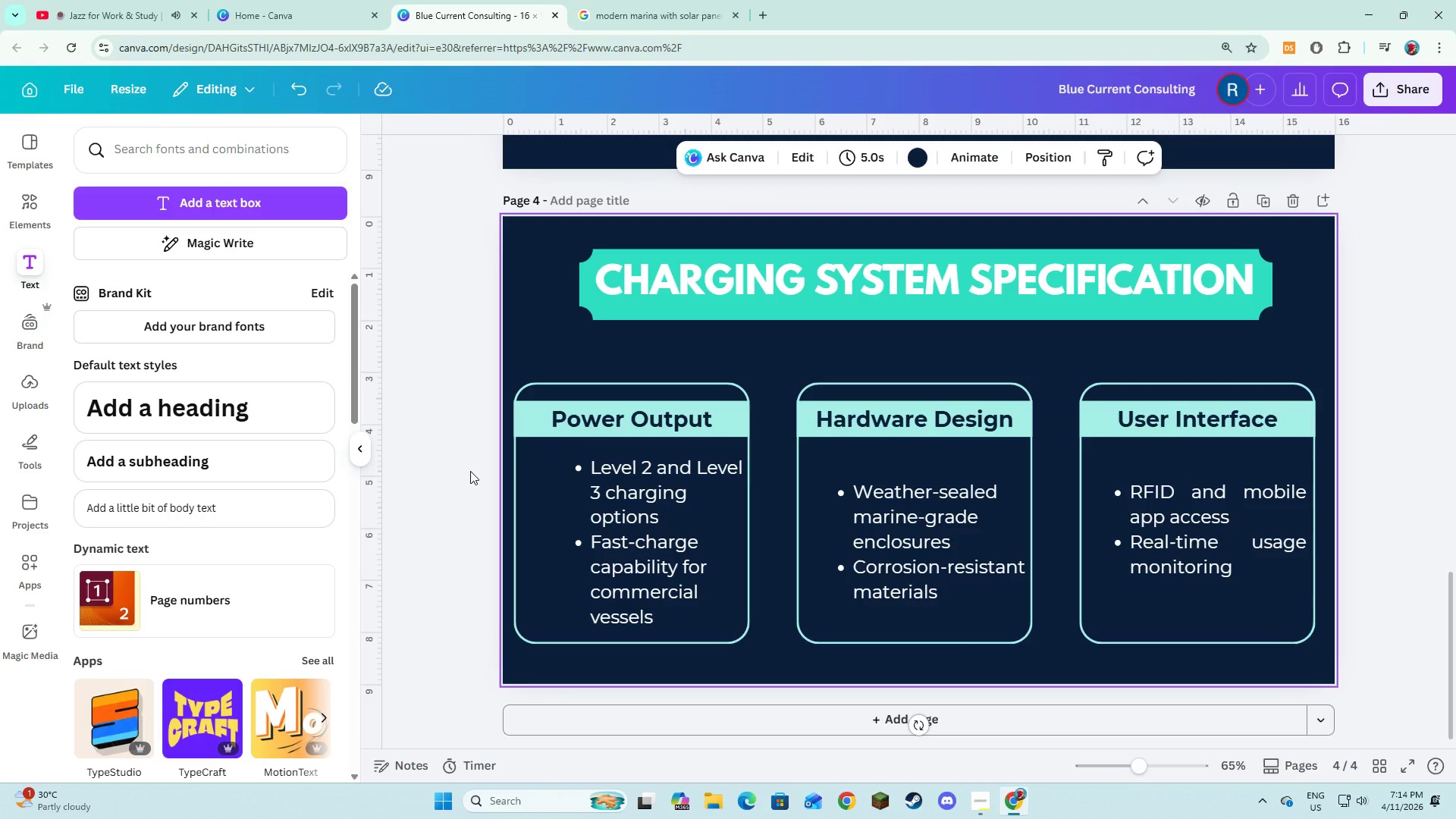 
left_click([23, 202])
 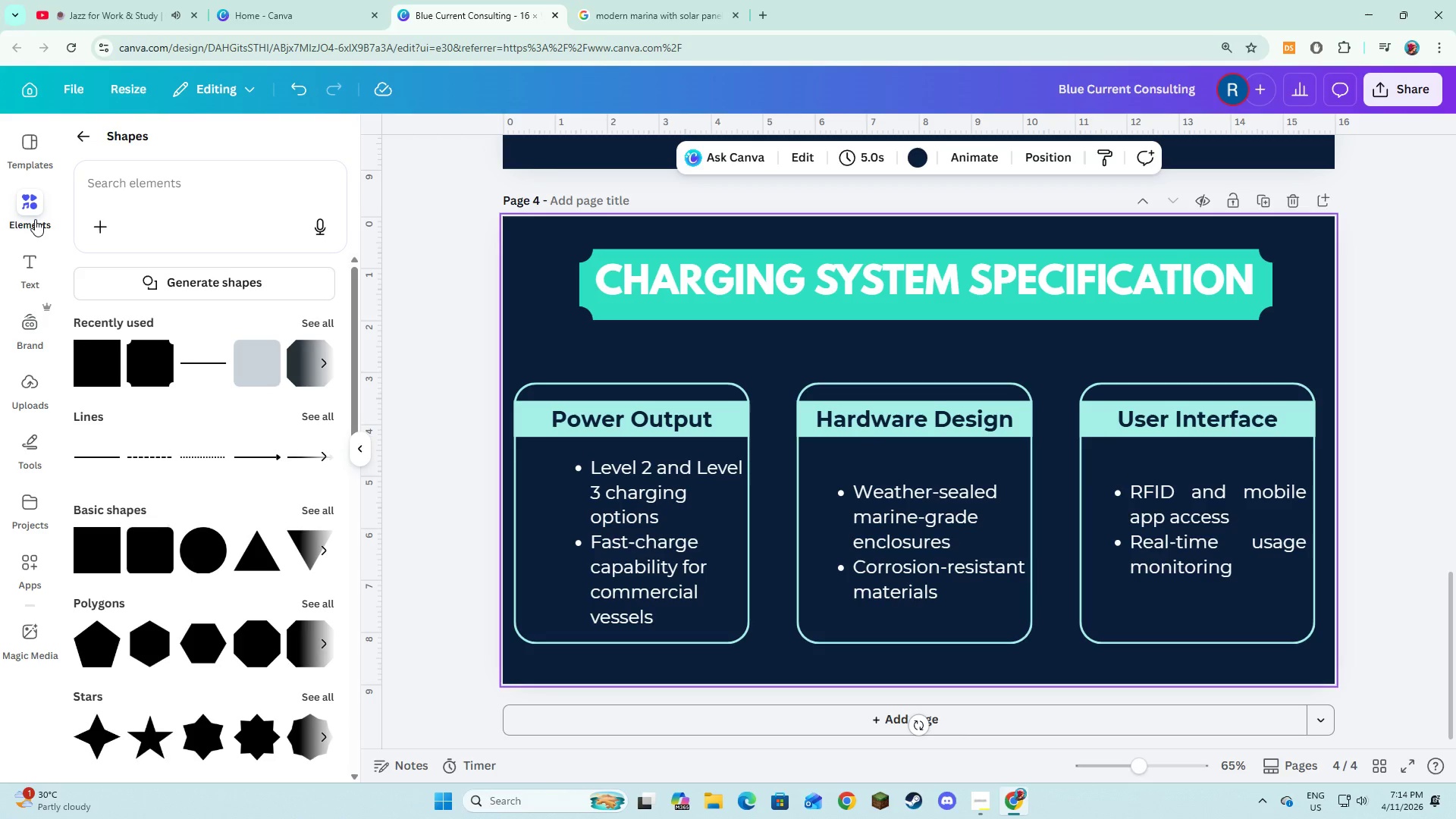 
wait(5.01)
 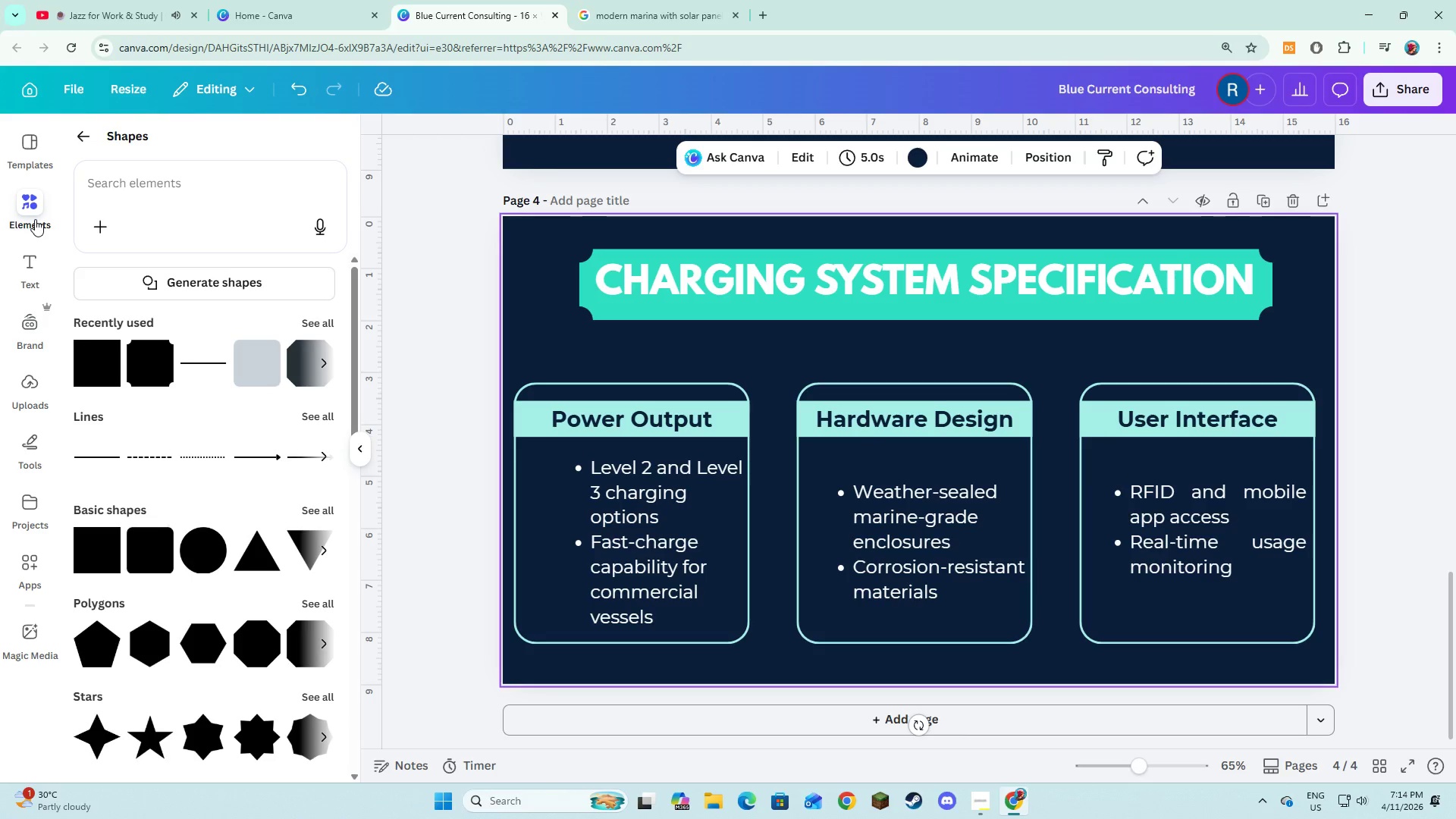 
key(Control+Z)
 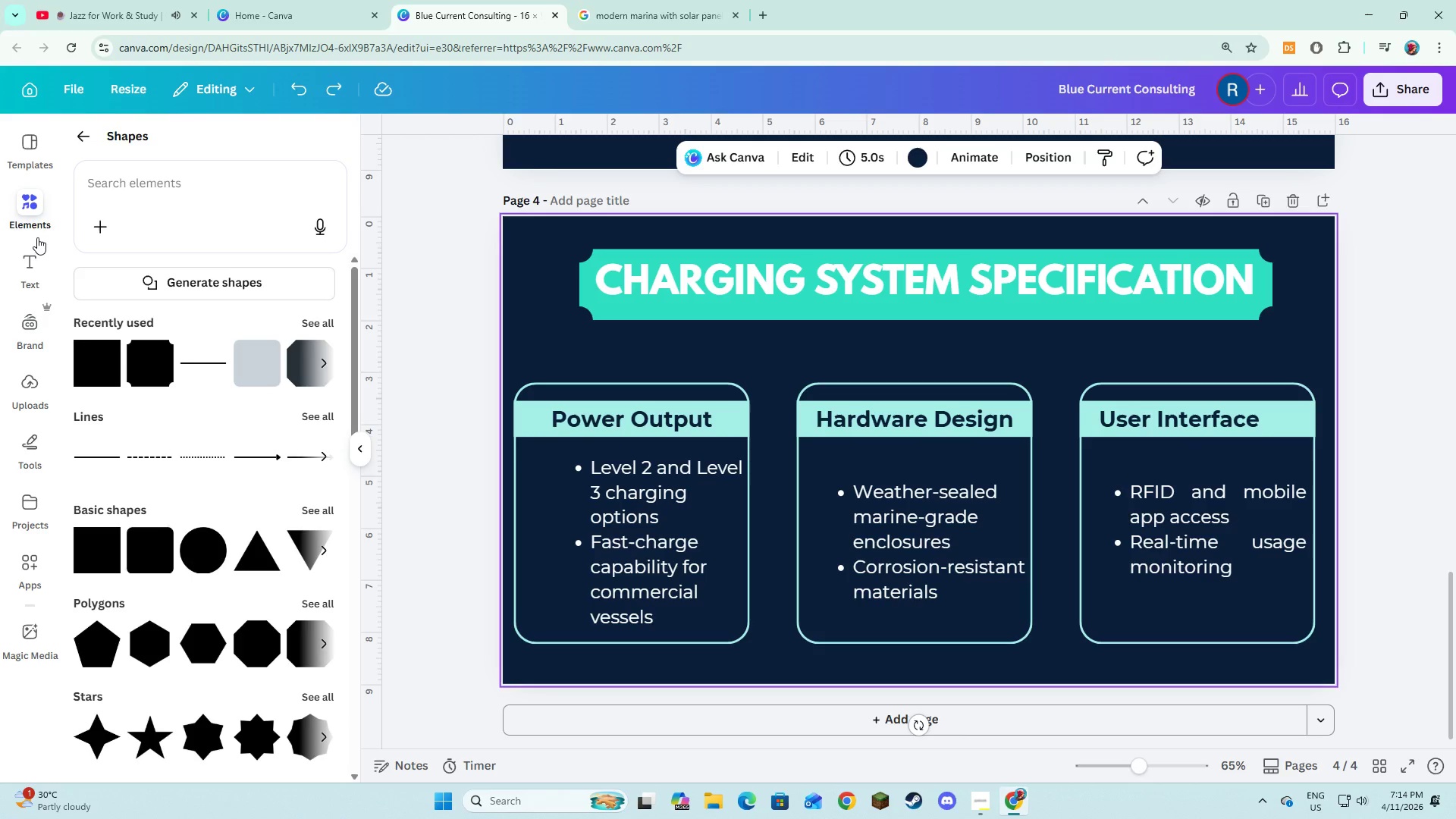 
key(Control+Z)
 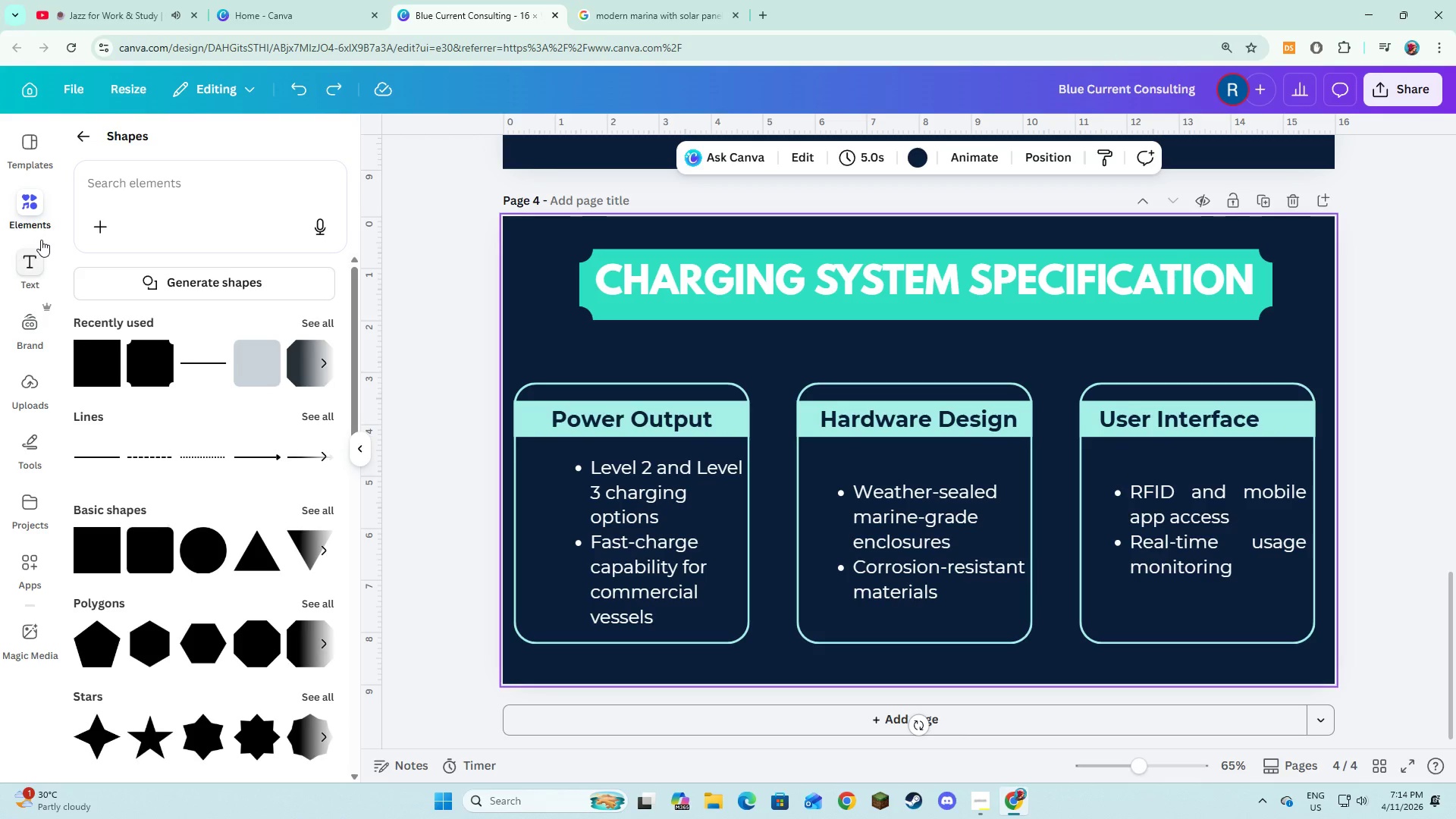 
key(Control+Z)
 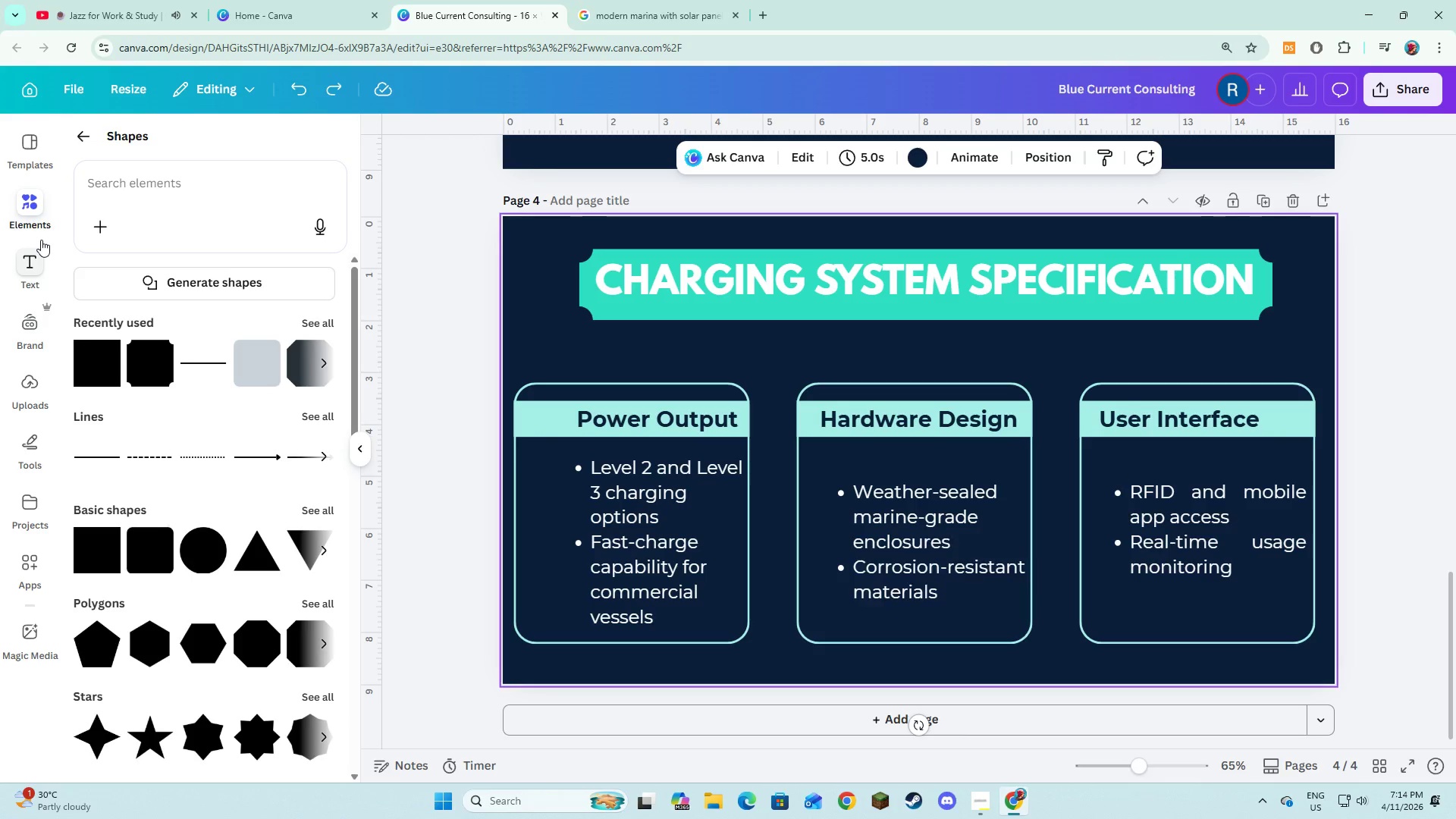 
key(Control+Z)
 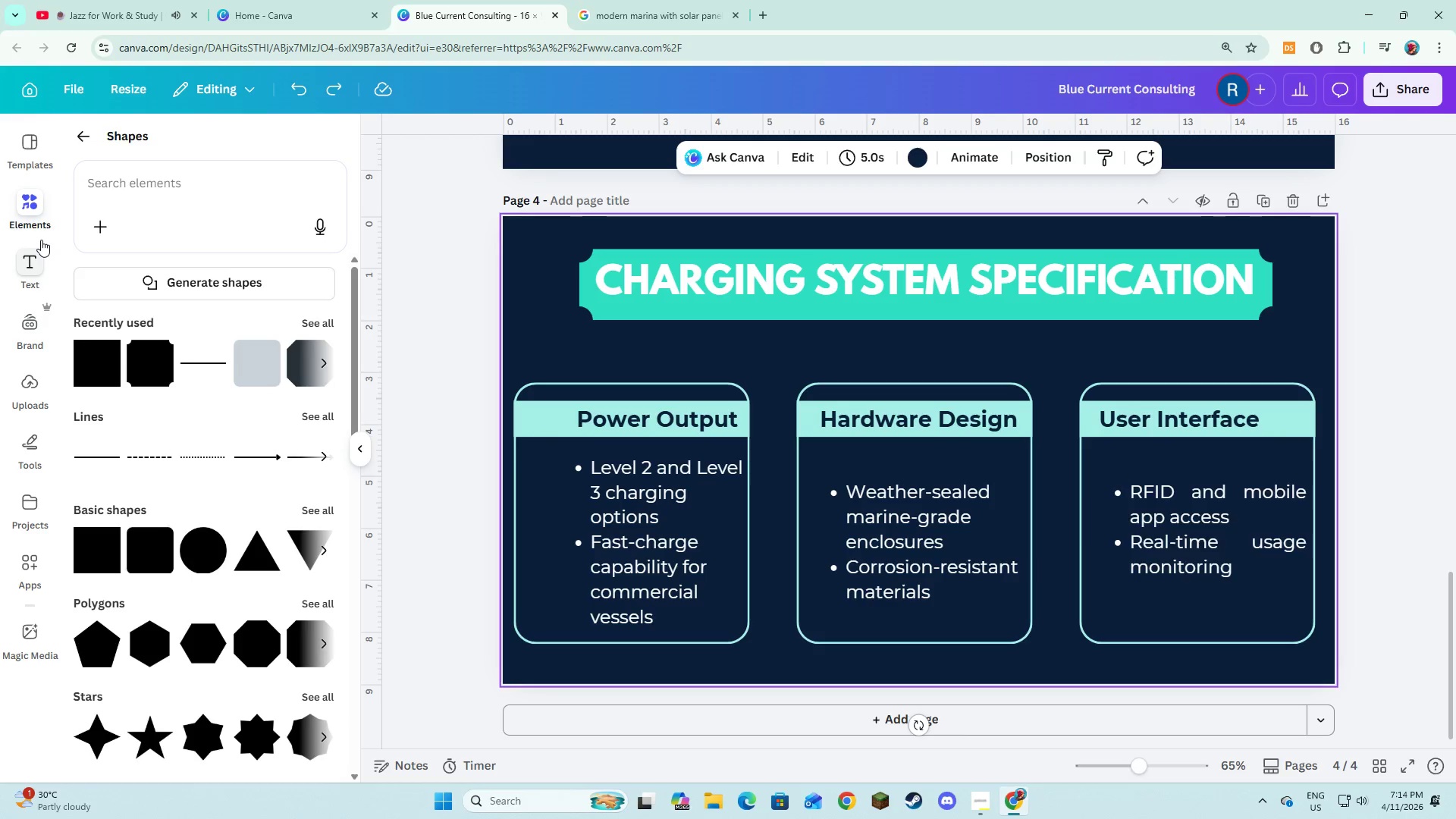 
key(Control+Z)
 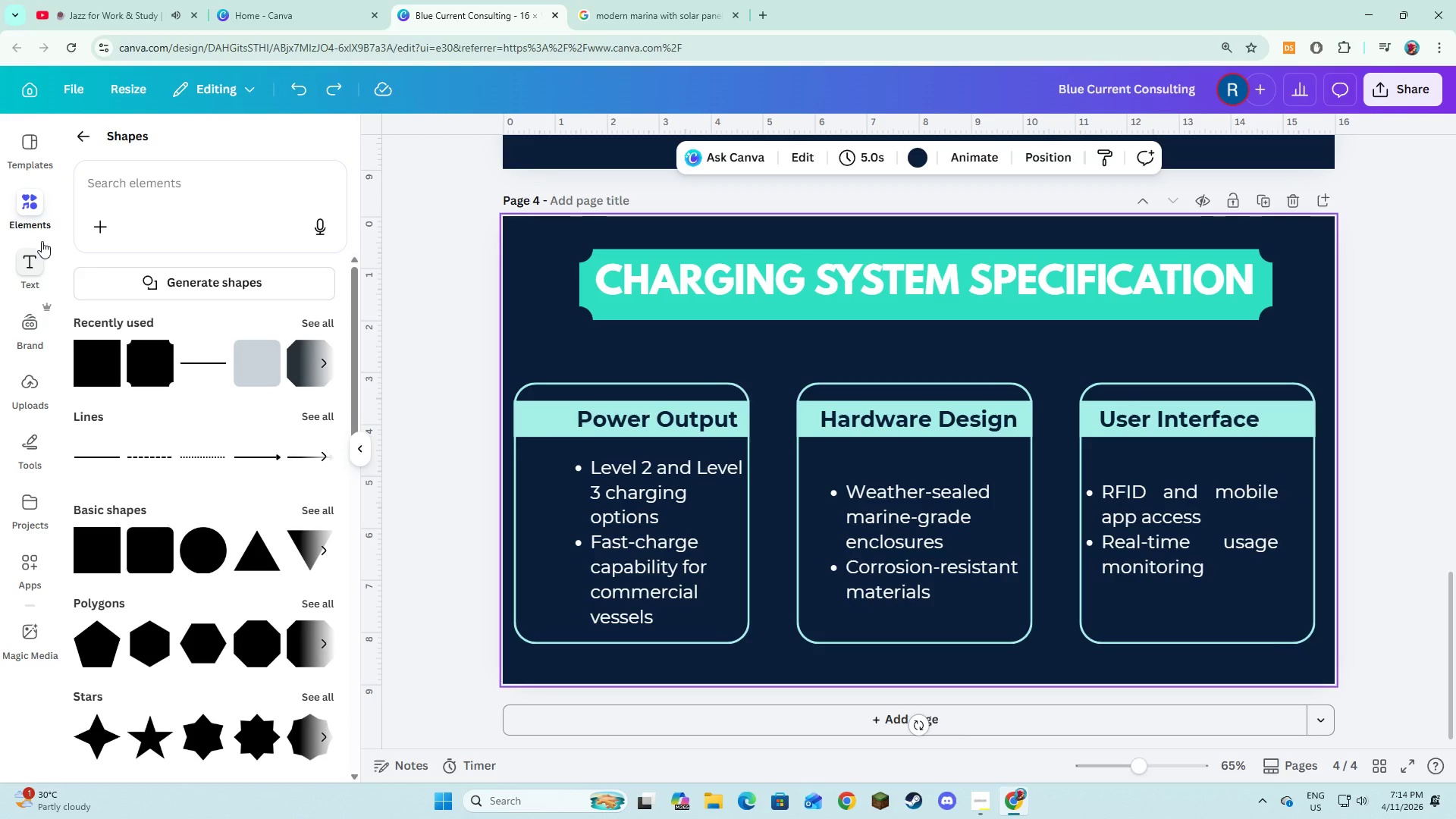 
key(Control+Z)
 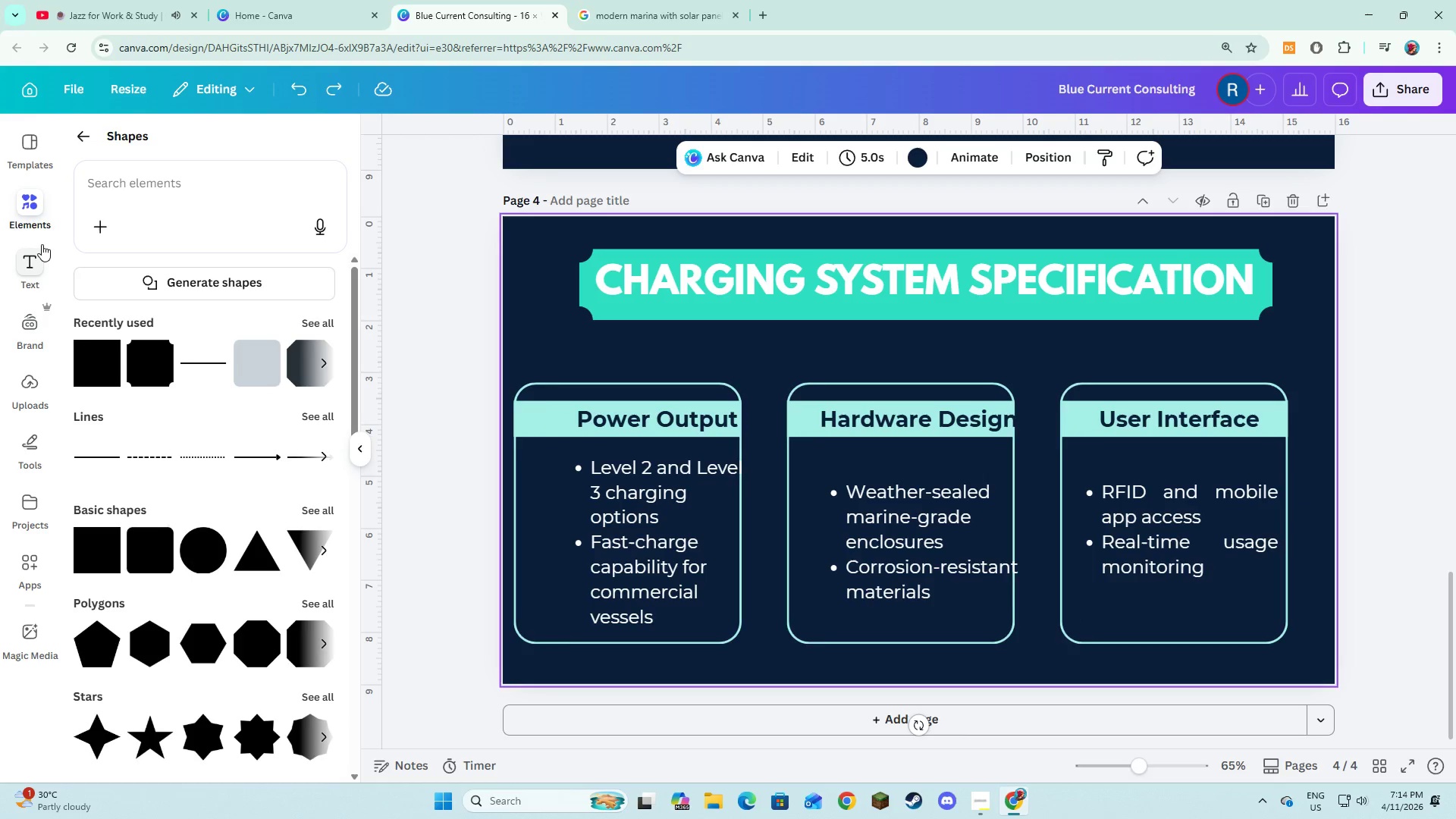 
key(Control+Z)
 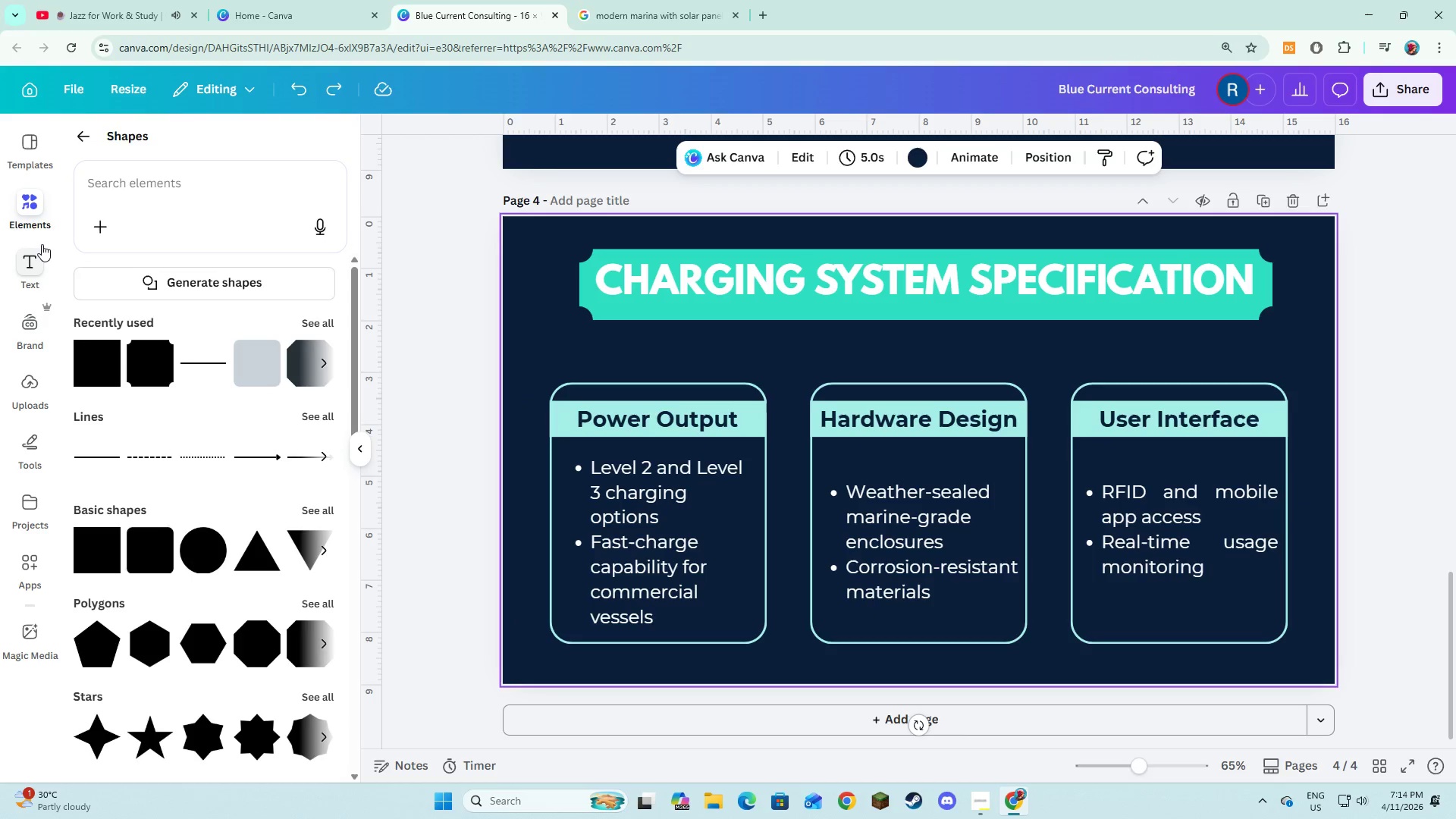 
key(Control+Z)
 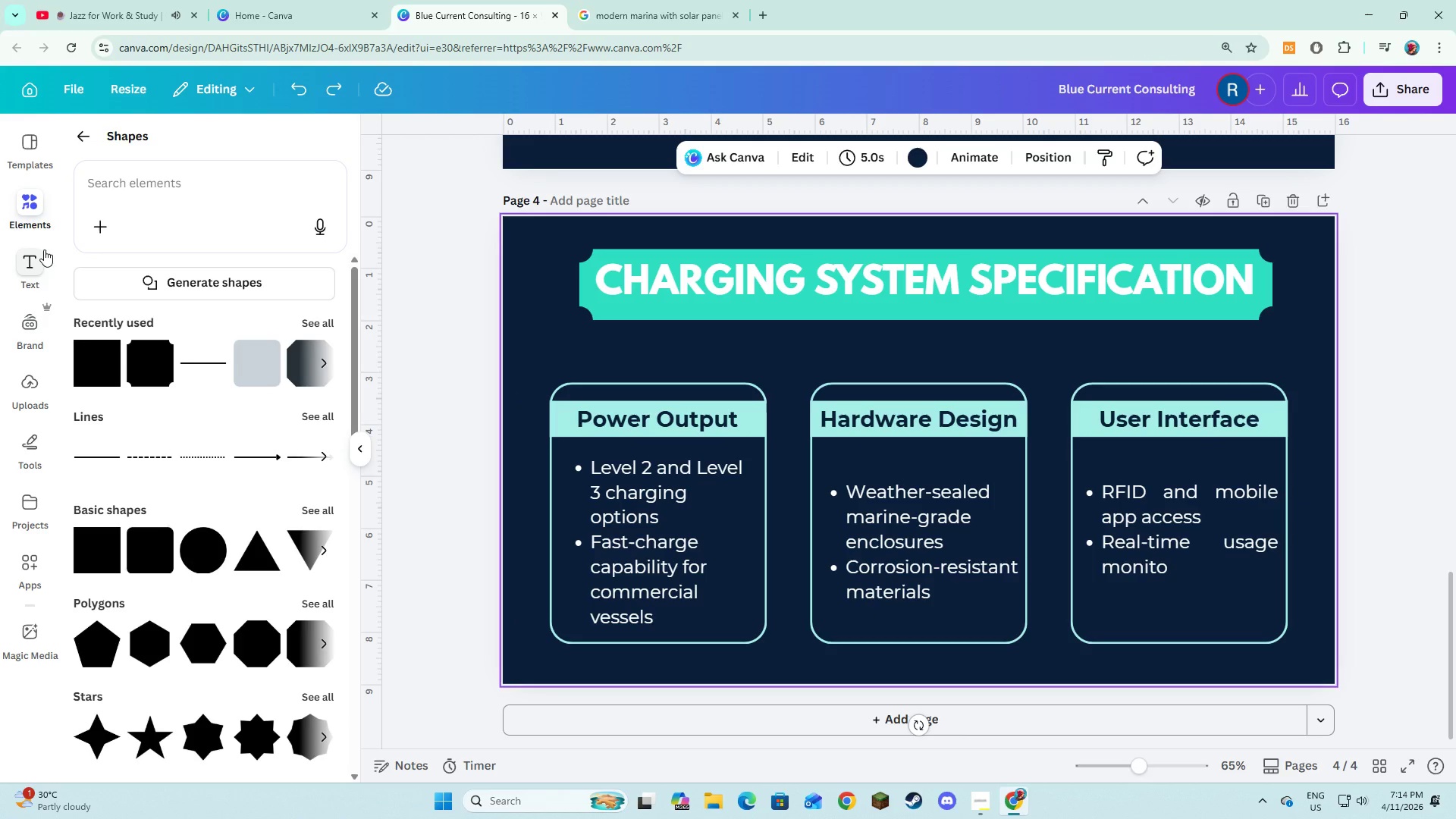 
wait(14.28)
 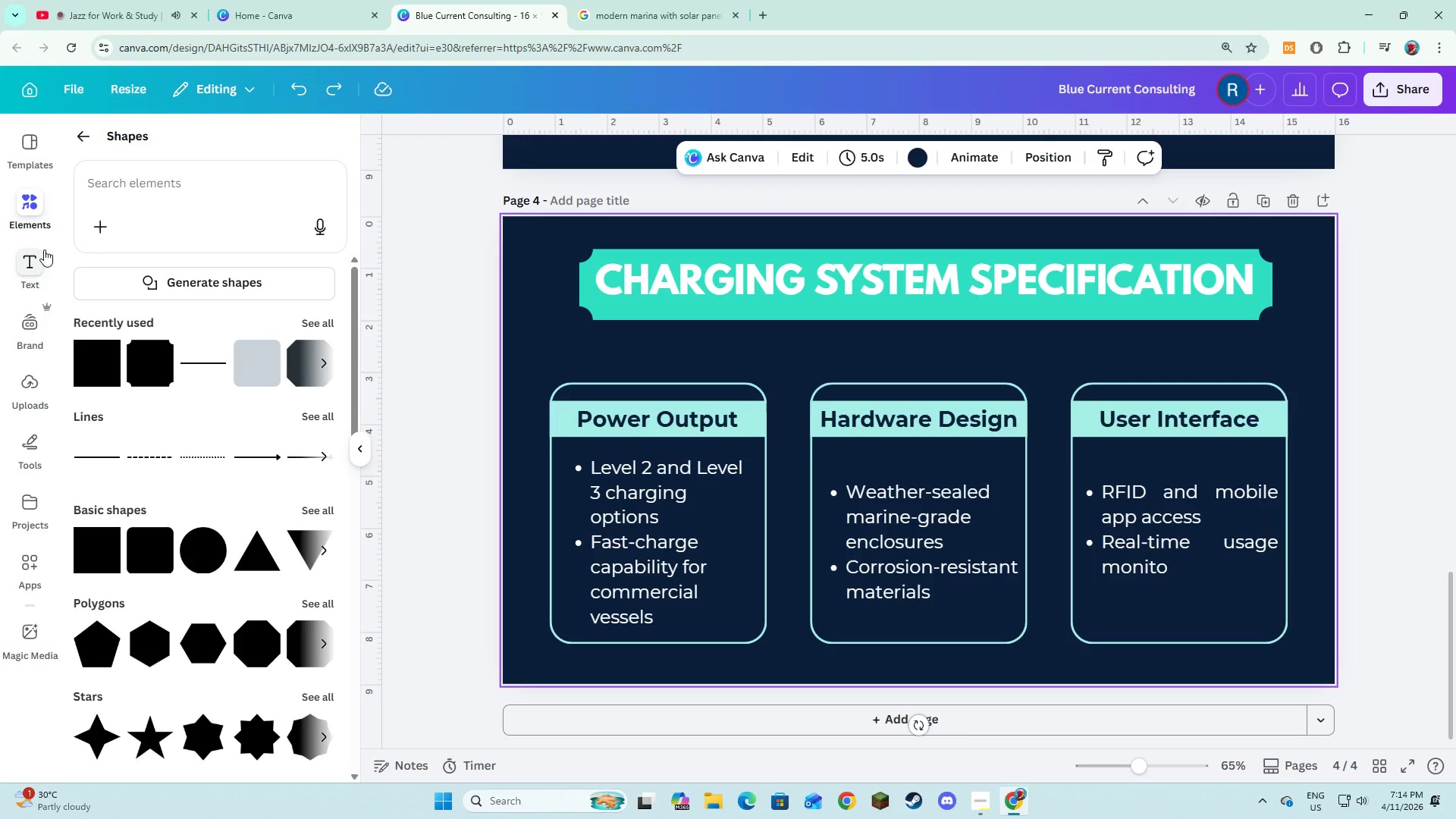 
left_click_drag(start_coordinate=[518, 362], to_coordinate=[1248, 634])
 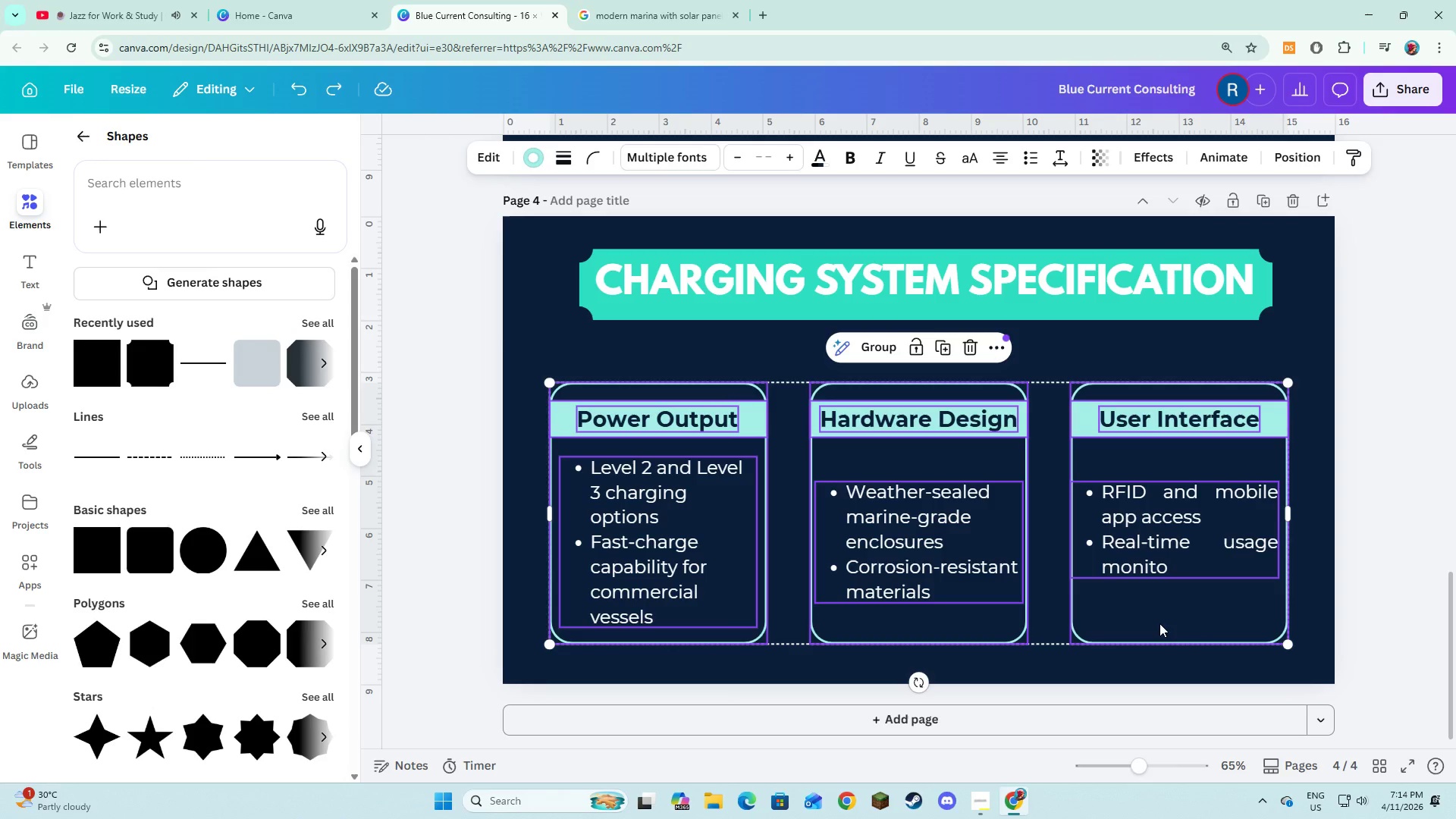 
left_click_drag(start_coordinate=[1159, 623], to_coordinate=[1157, 607])
 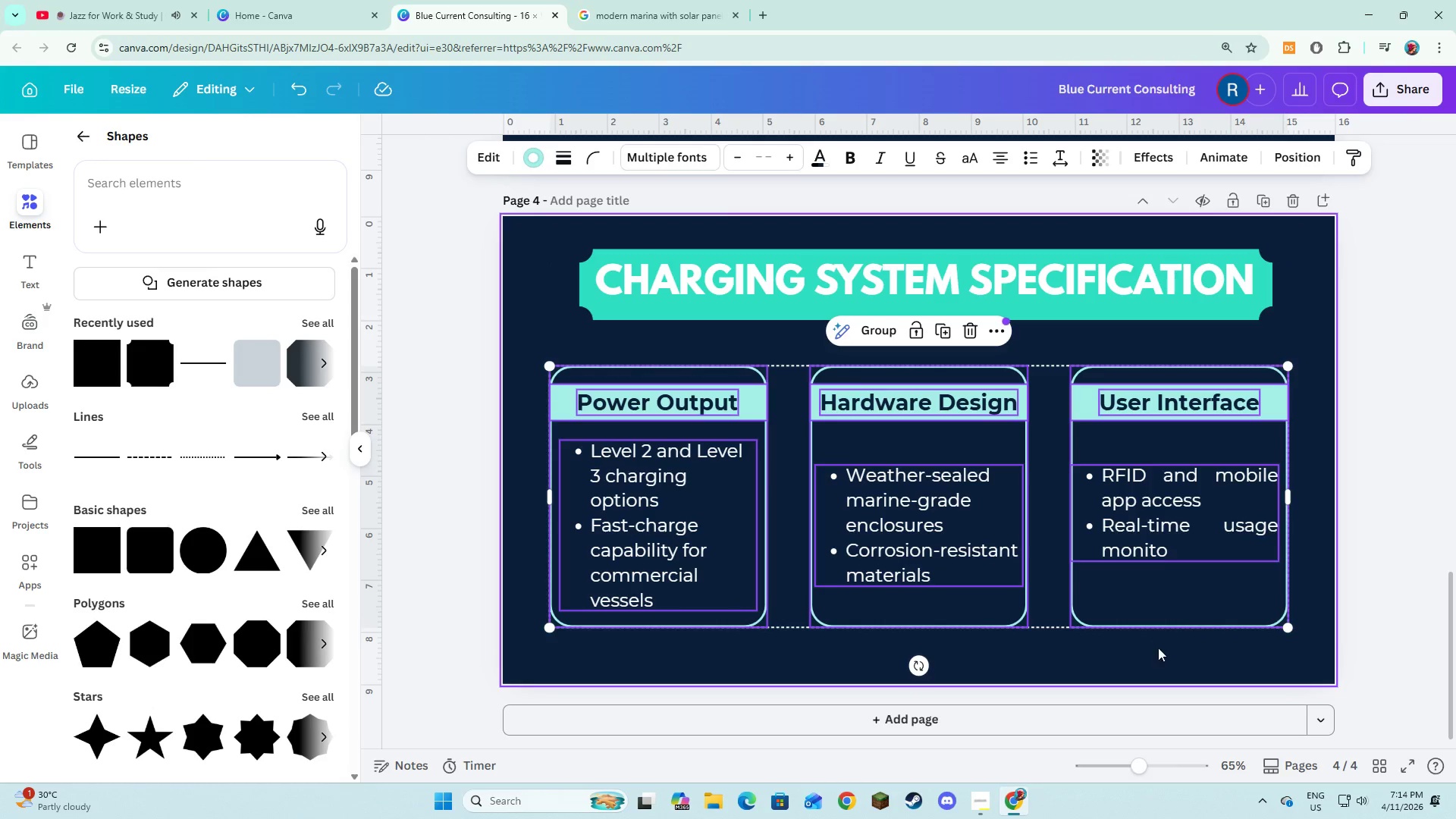 
left_click([1158, 656])
 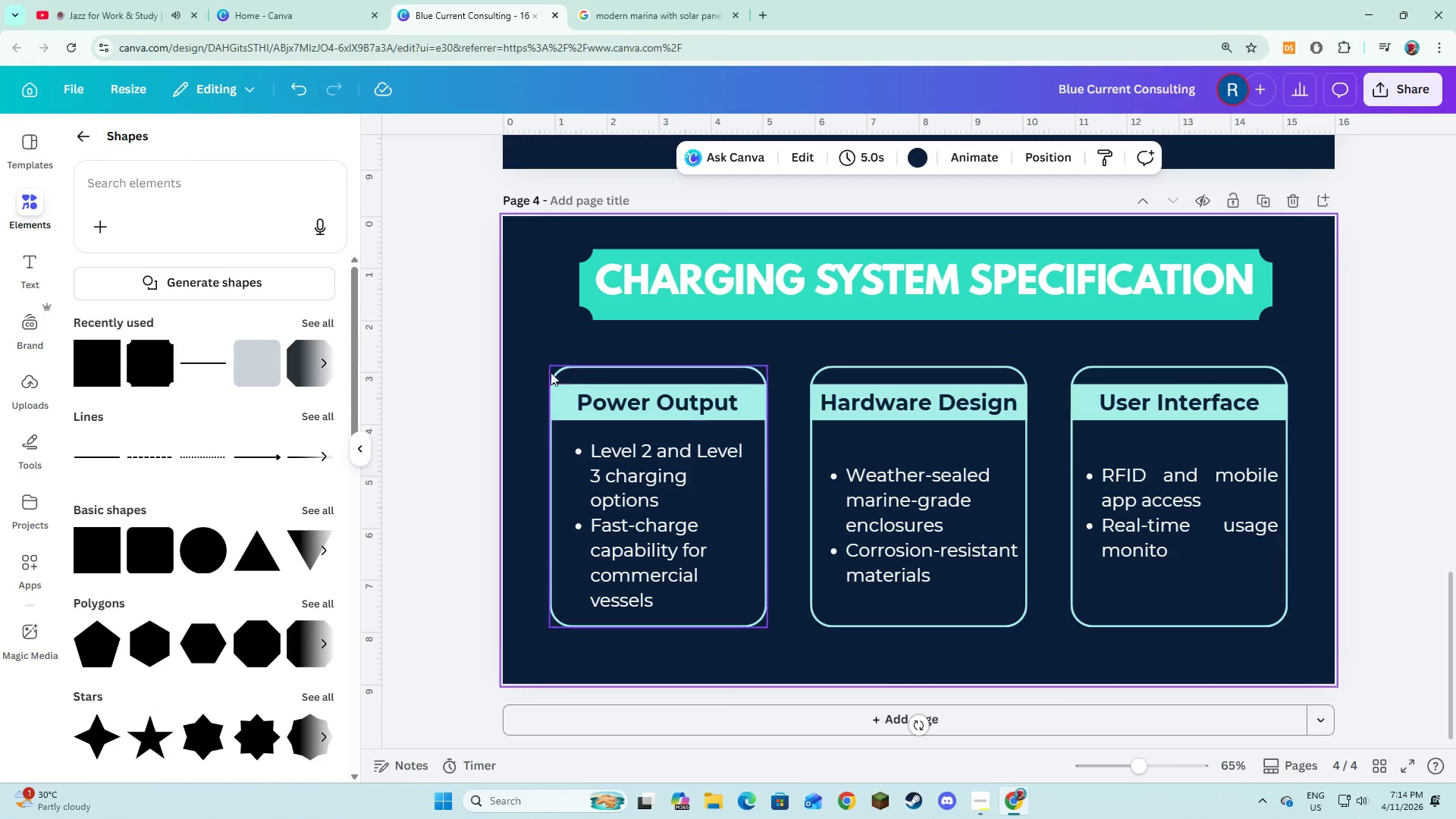 
left_click_drag(start_coordinate=[538, 356], to_coordinate=[1242, 635])
 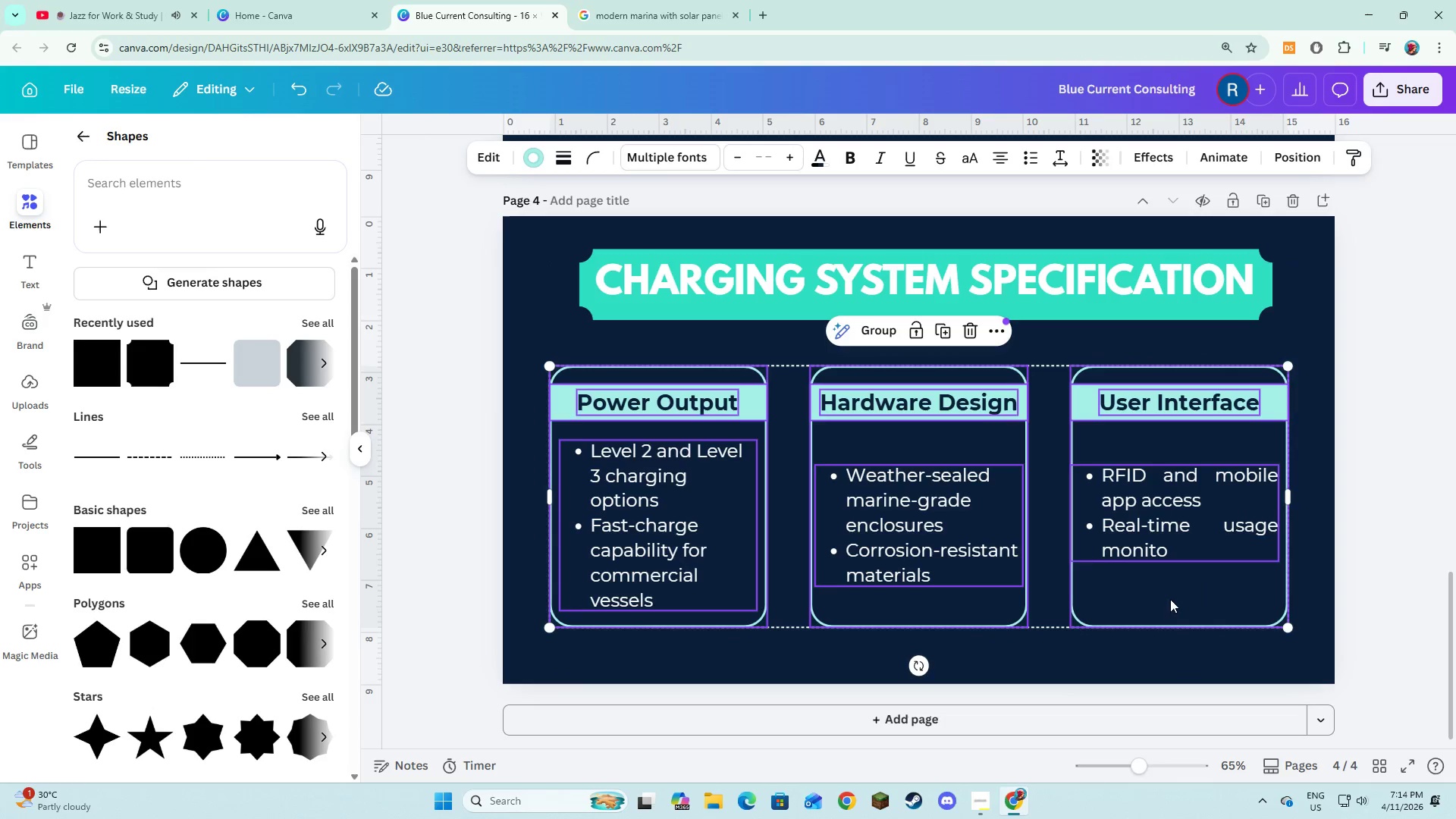 
left_click_drag(start_coordinate=[1170, 599], to_coordinate=[1167, 585])
 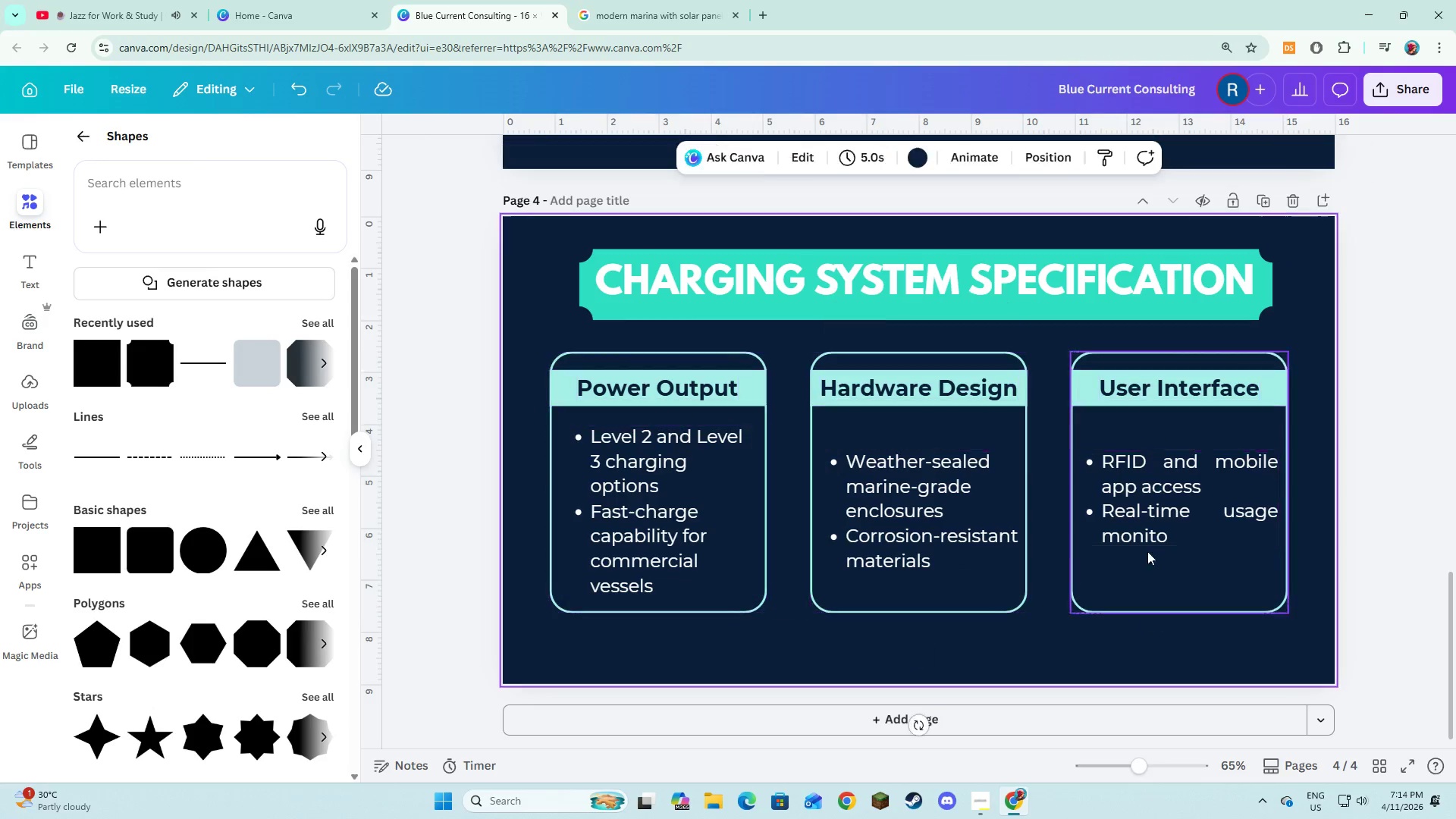 
double_click([1150, 533])
 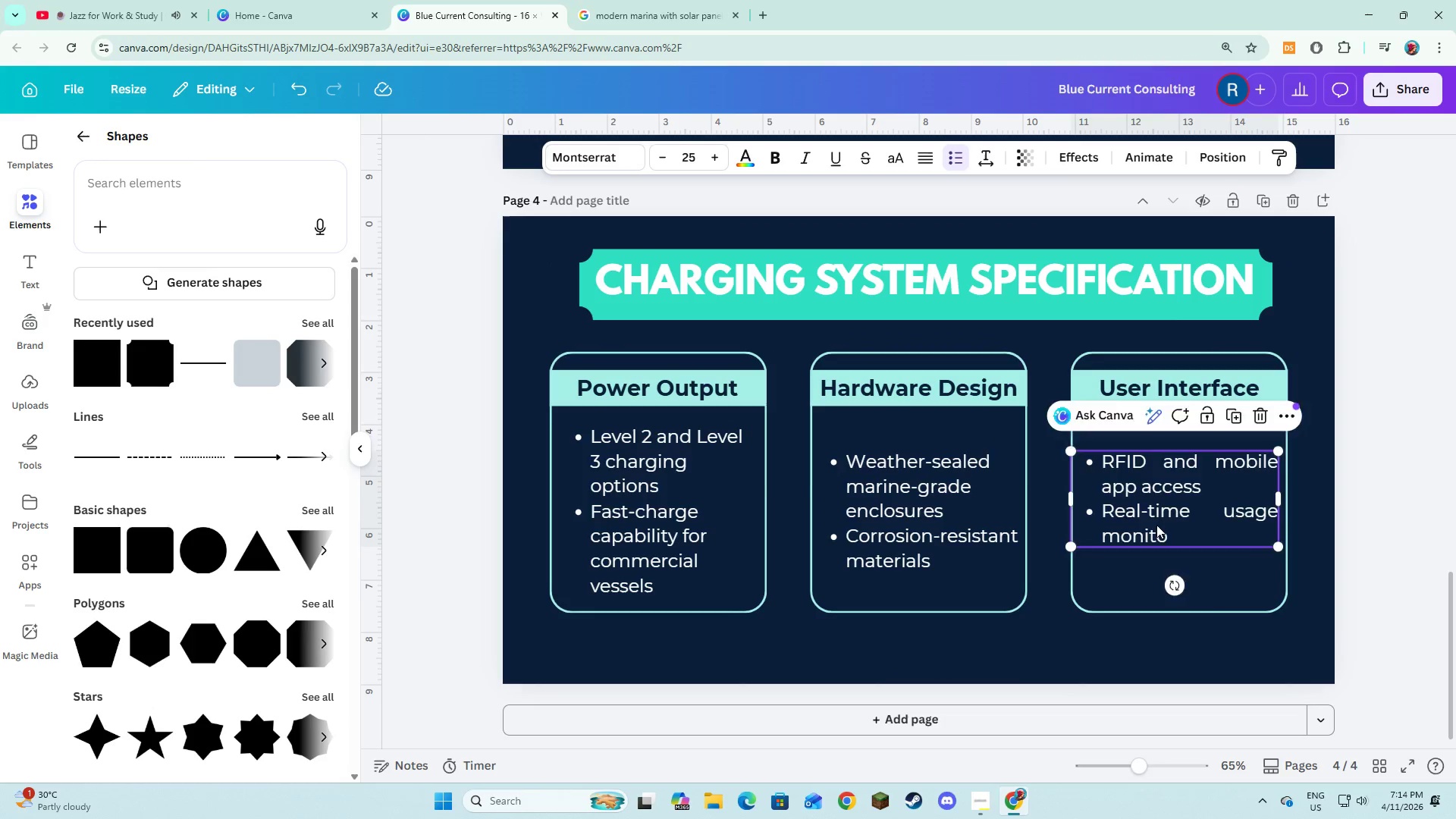 
left_click_drag(start_coordinate=[1156, 519], to_coordinate=[1156, 534])
 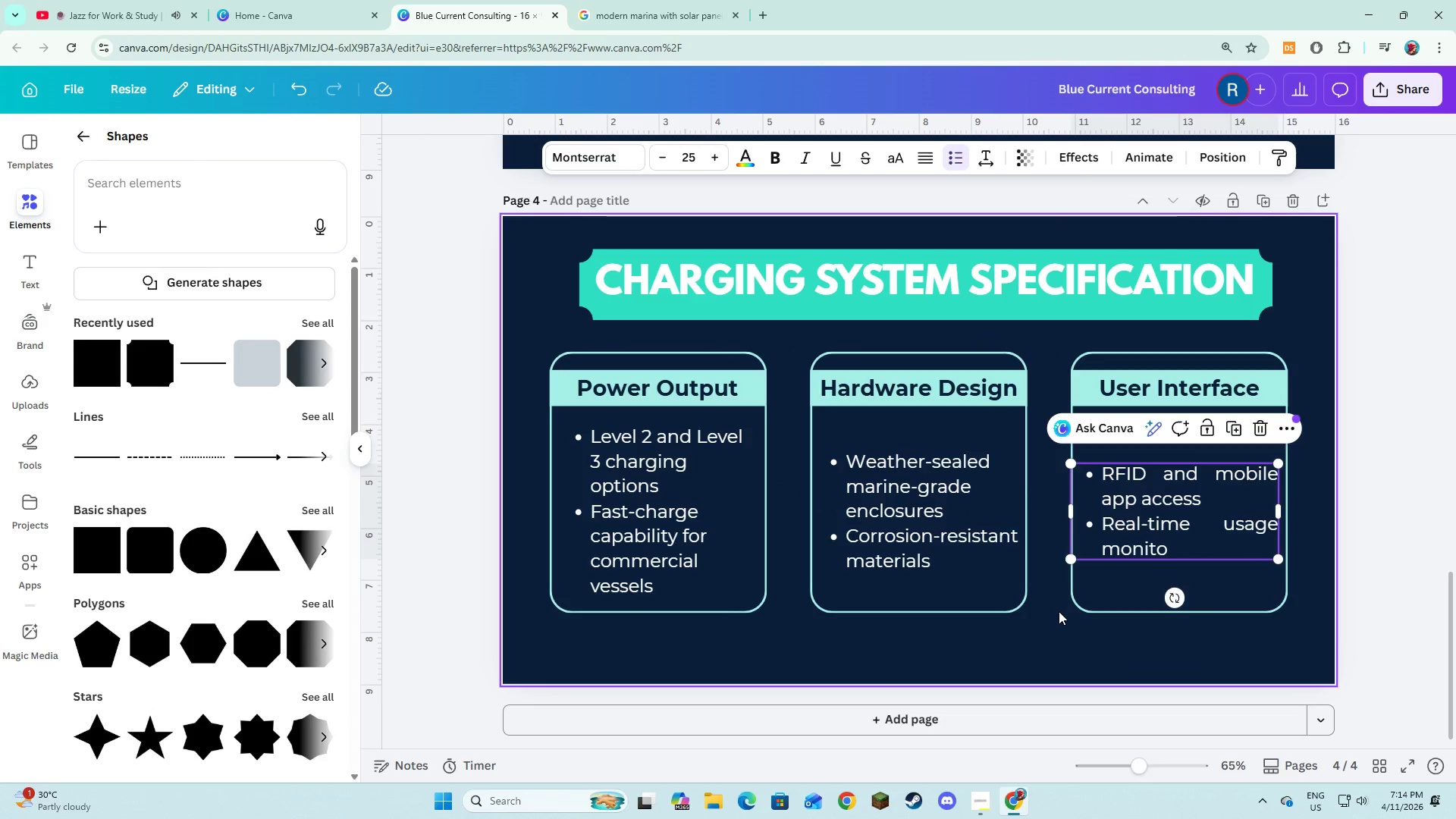 
left_click([1059, 611])
 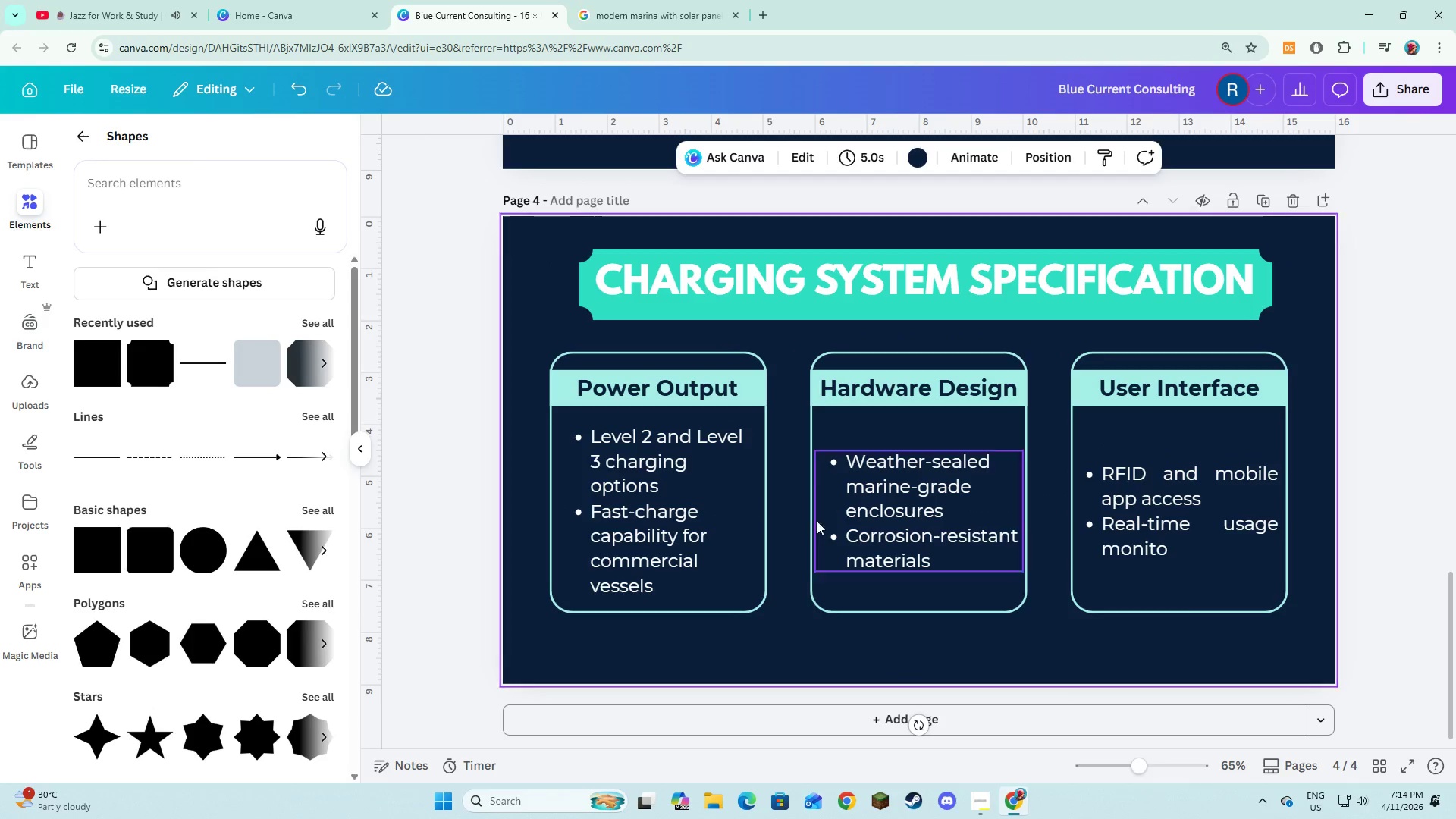 
left_click([679, 531])
 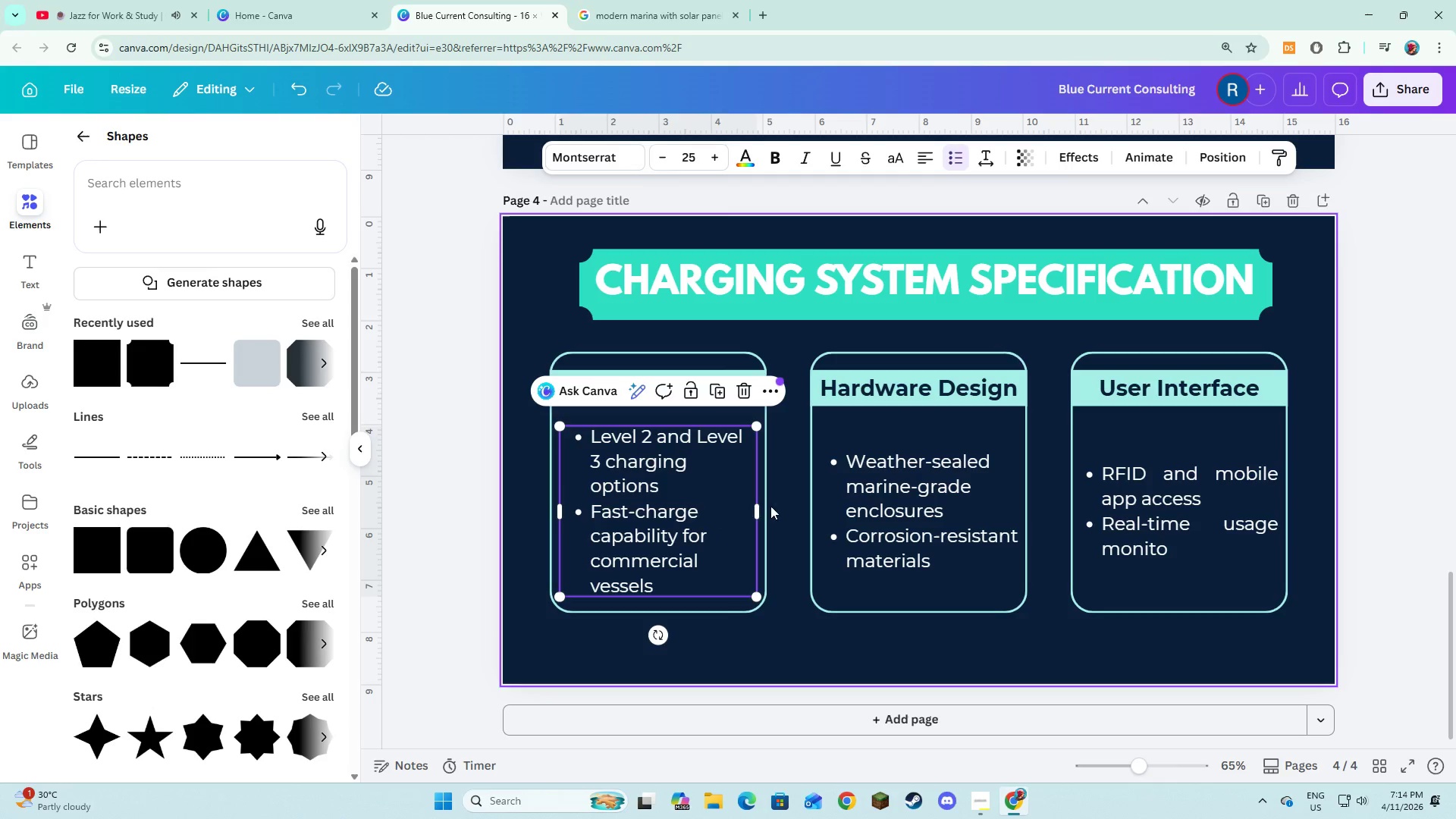 
left_click_drag(start_coordinate=[760, 508], to_coordinate=[767, 512])
 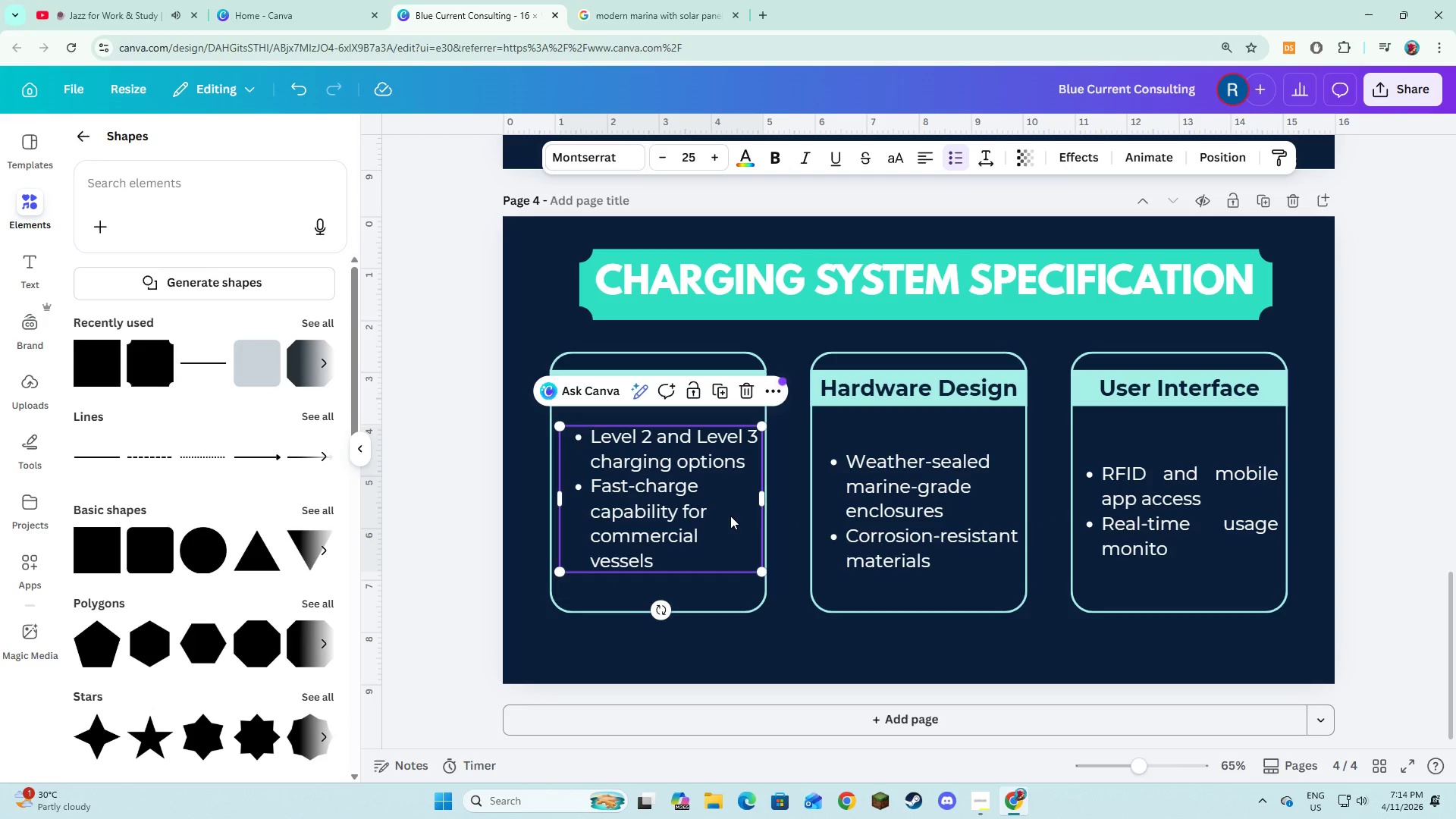 
left_click_drag(start_coordinate=[730, 516], to_coordinate=[730, 524])
 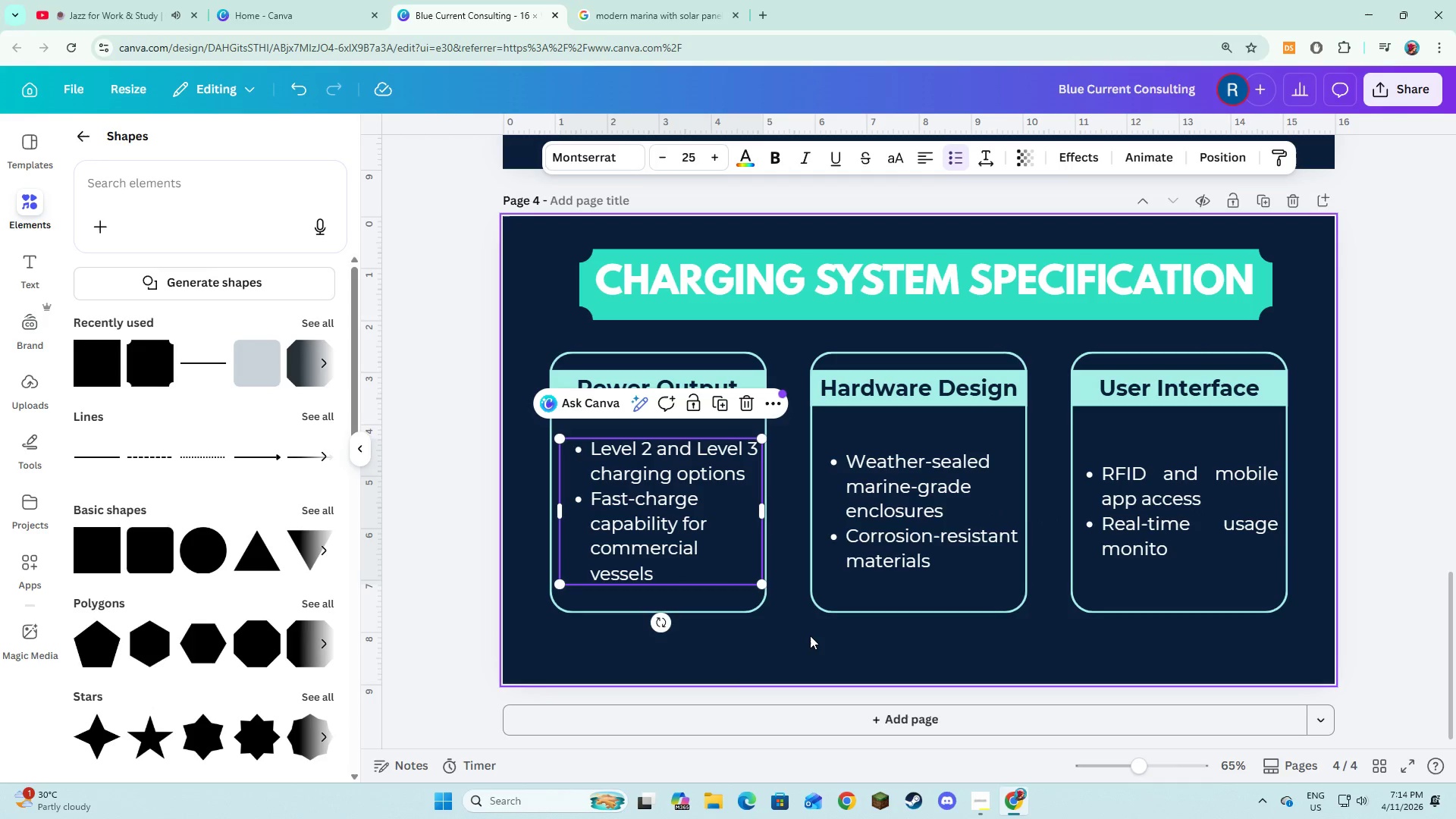 
left_click([810, 635])
 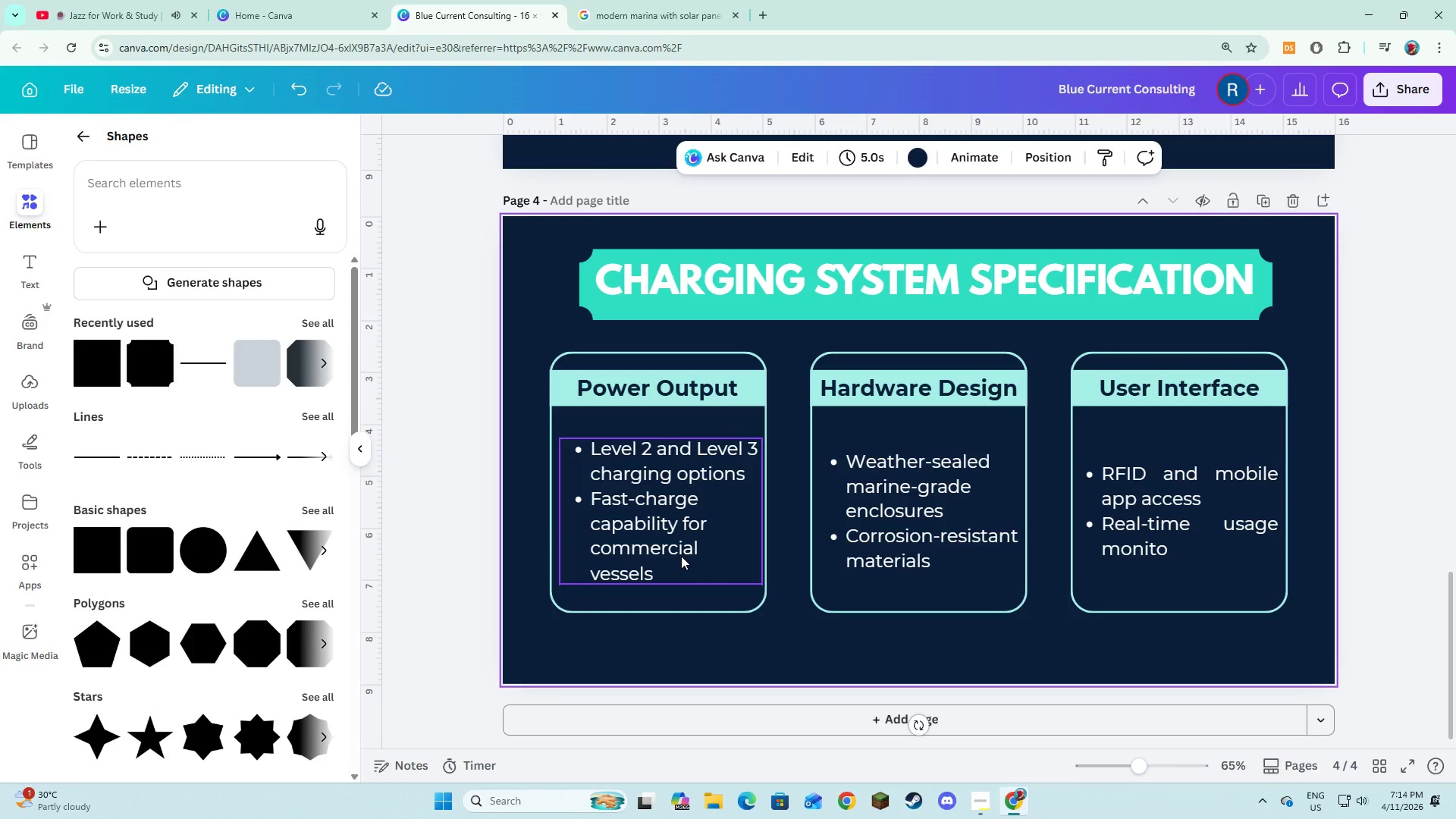 
left_click([678, 551])
 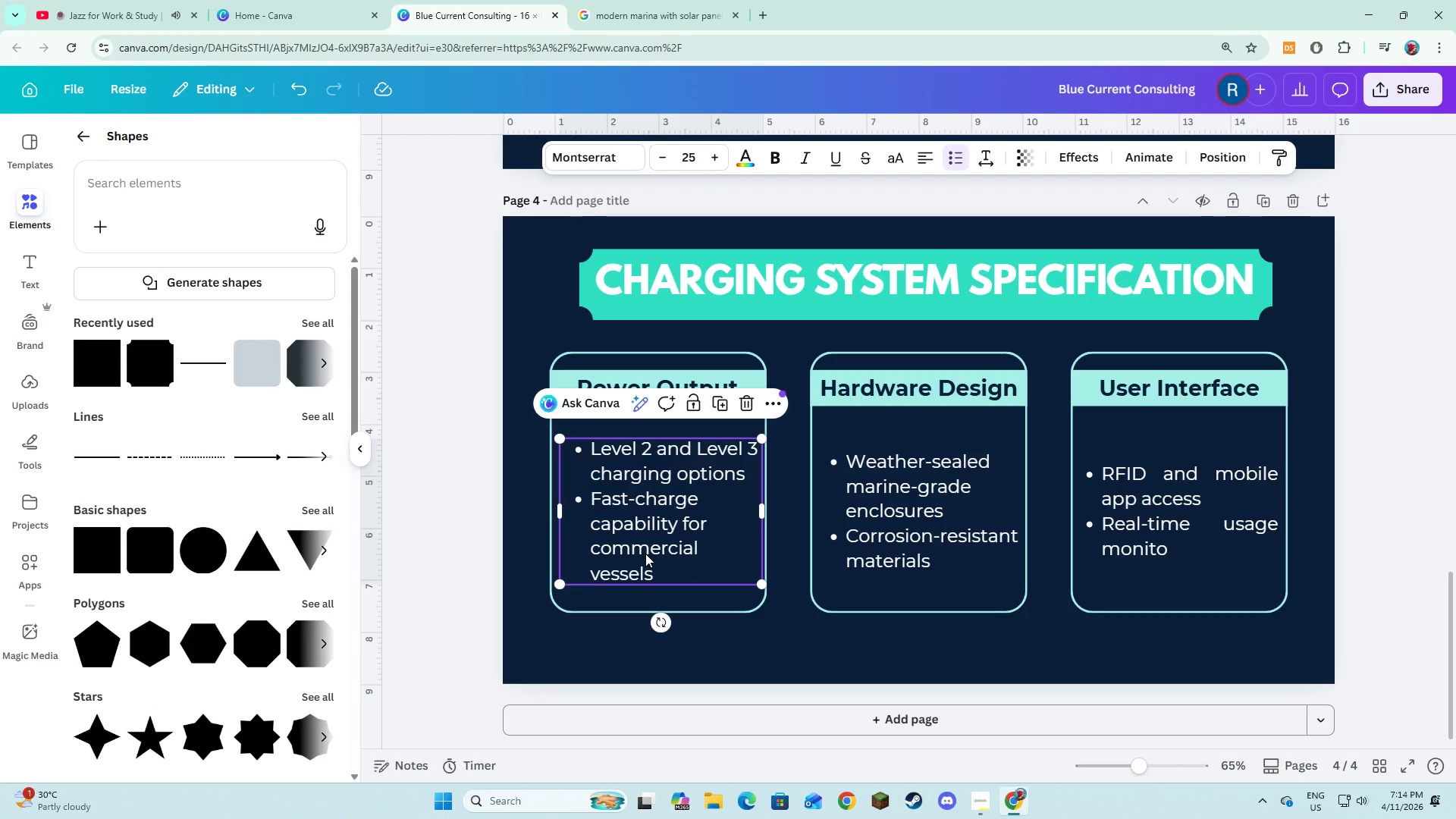 
left_click_drag(start_coordinate=[645, 554], to_coordinate=[645, 541])
 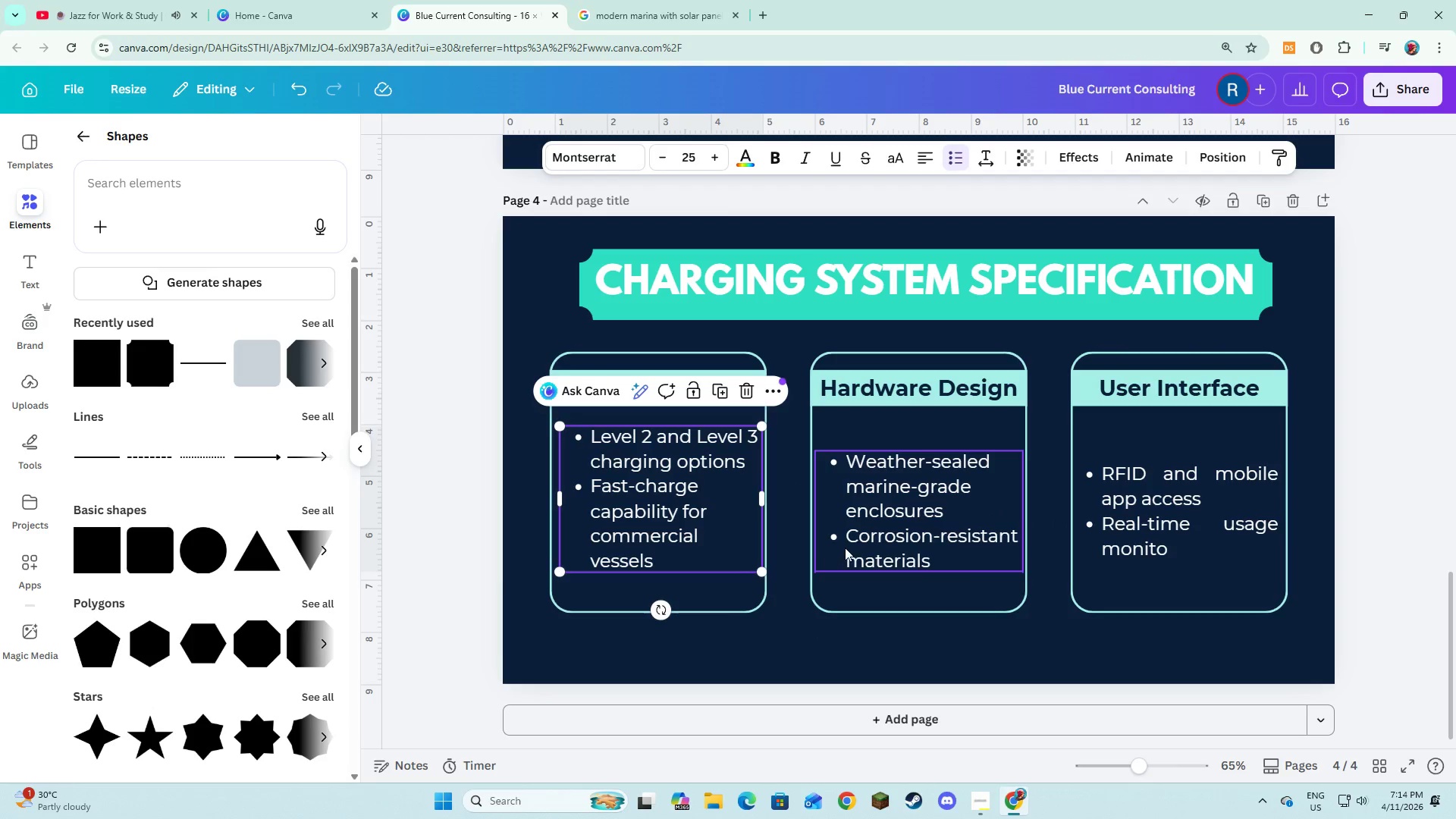 
left_click([845, 548])
 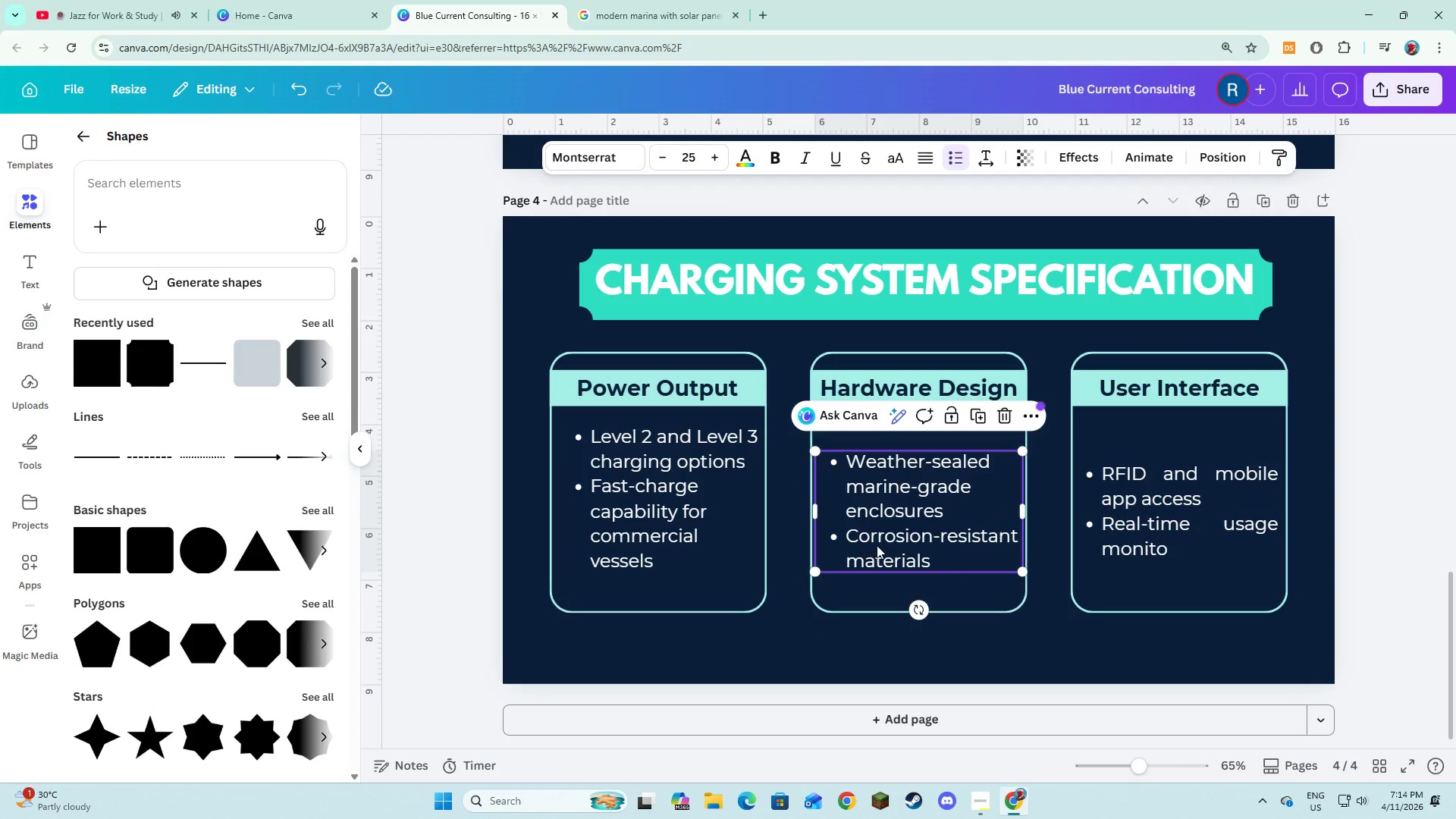 
left_click_drag(start_coordinate=[877, 545], to_coordinate=[877, 525])
 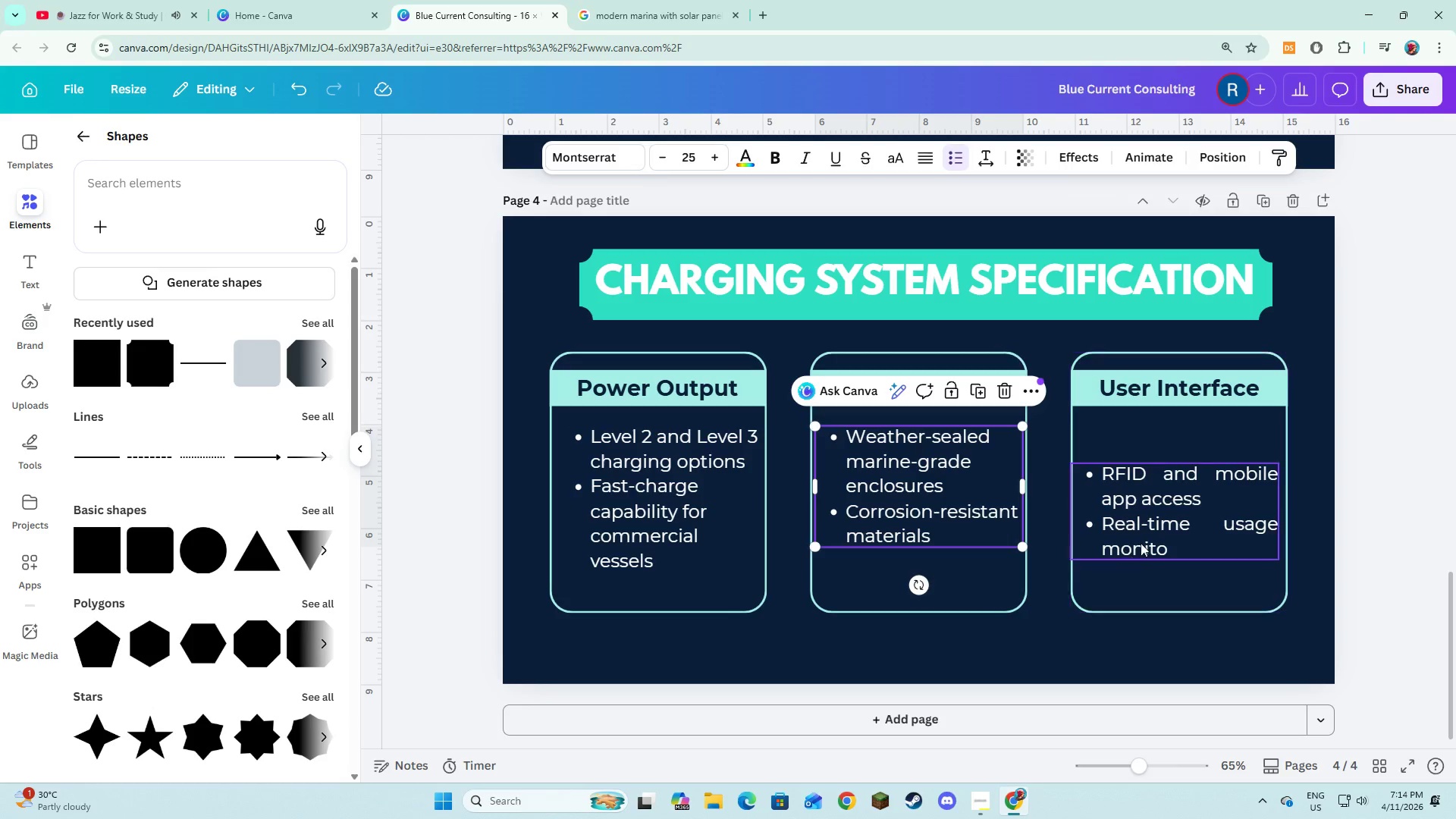 
left_click([1145, 539])
 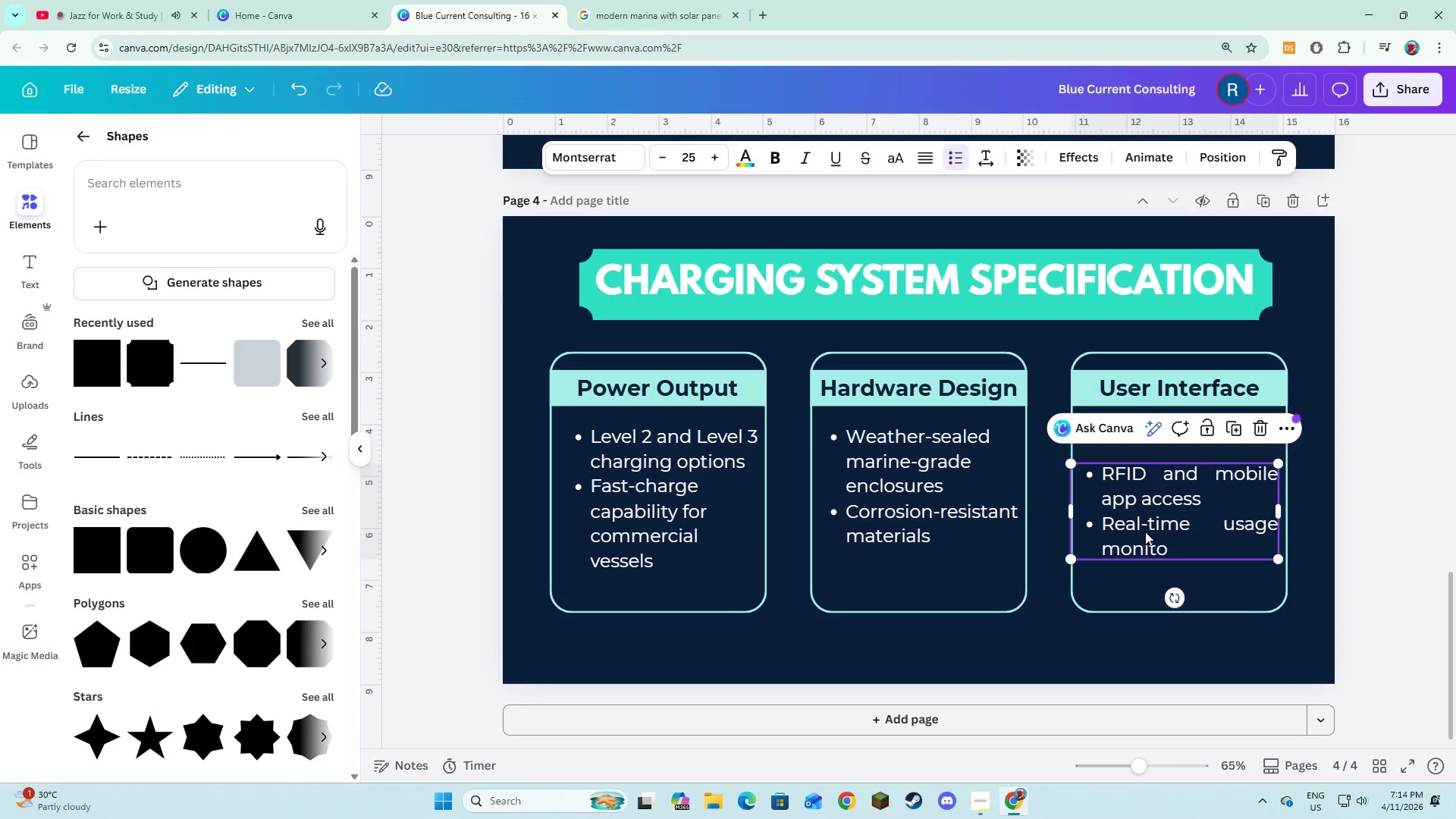 
left_click_drag(start_coordinate=[1145, 532], to_coordinate=[1147, 494])
 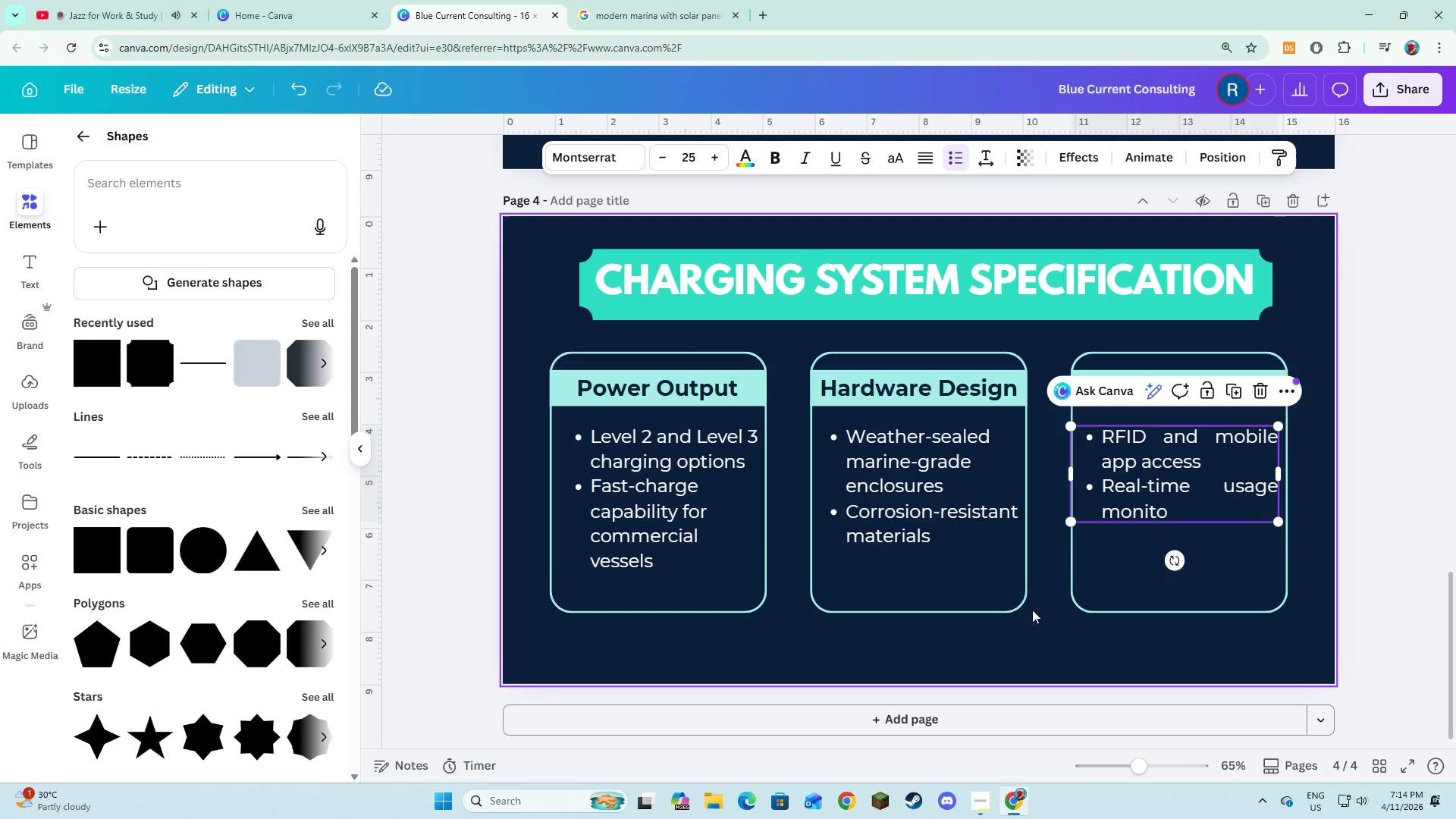 
left_click([1031, 621])
 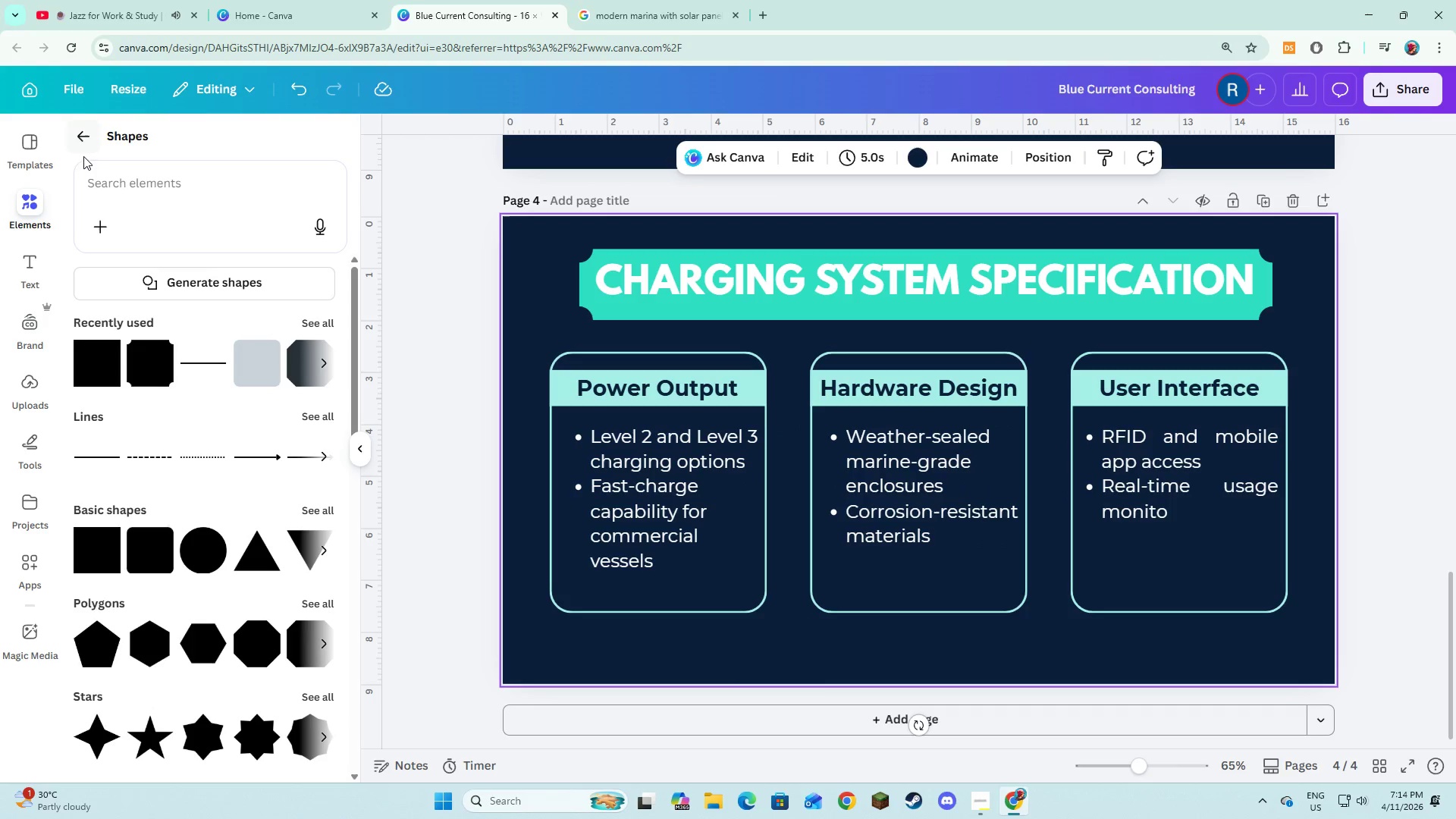 
left_click([83, 131])
 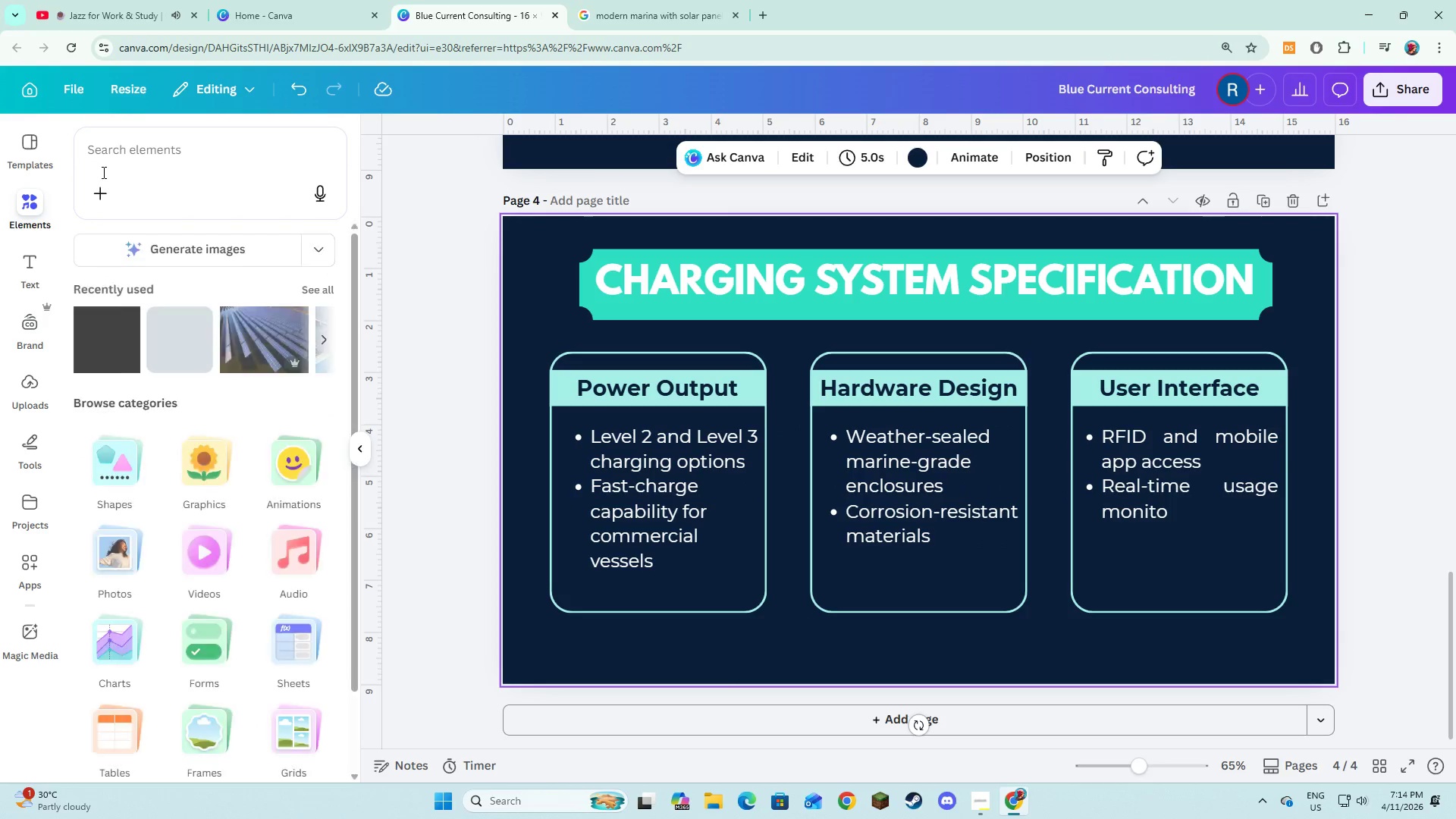 
left_click([105, 174])
 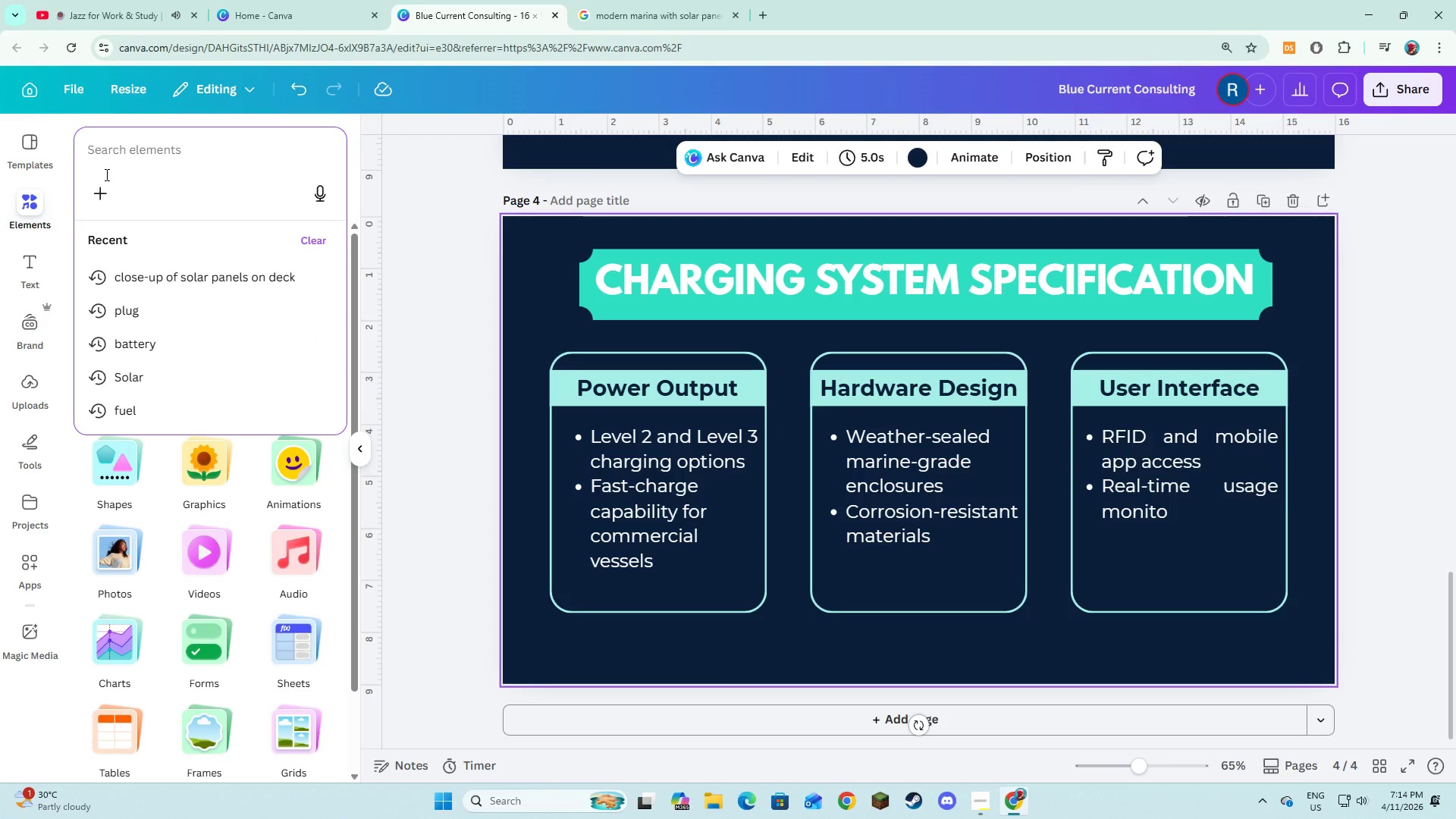 
type(power output)
 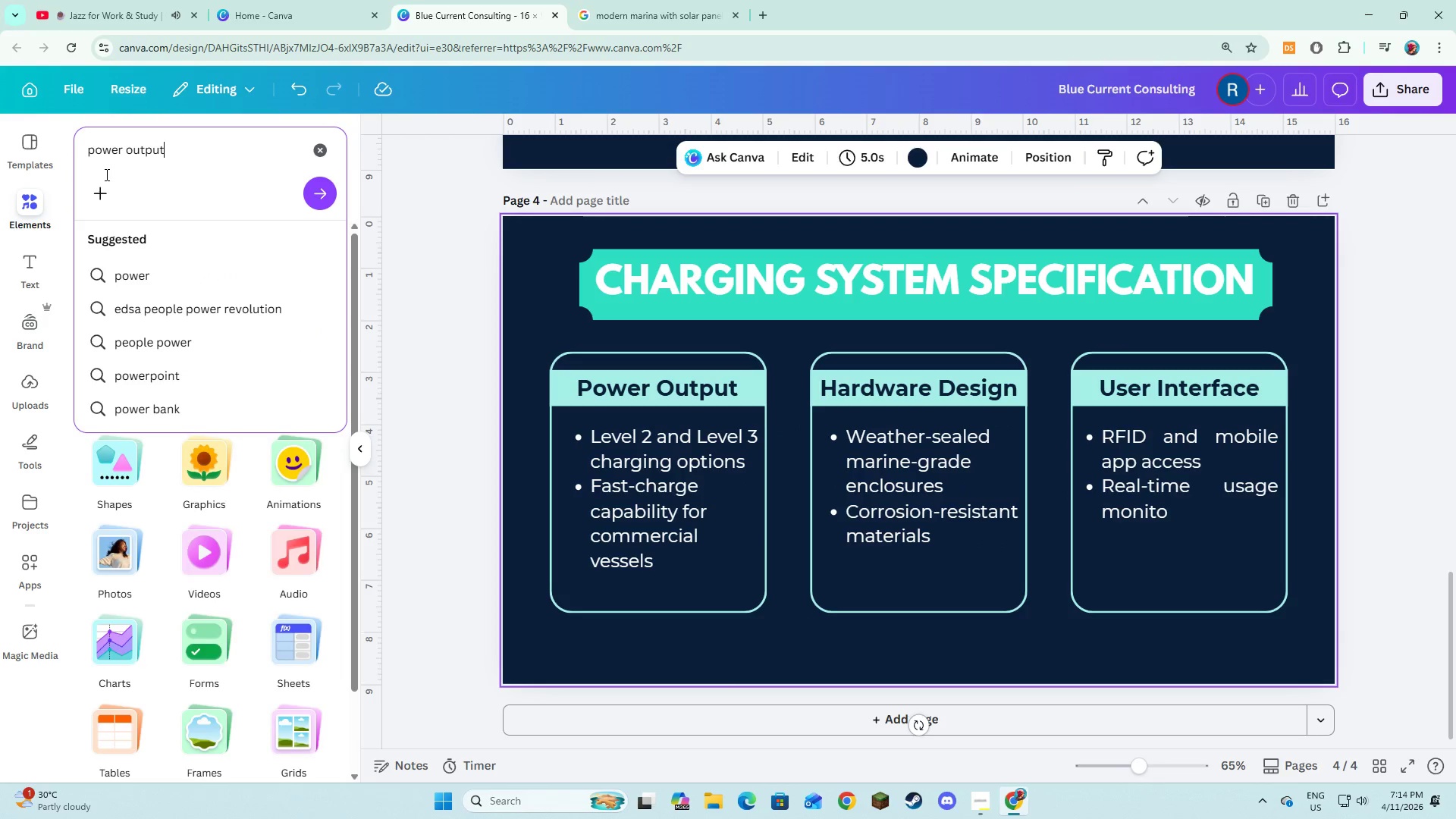 
key(Enter)
 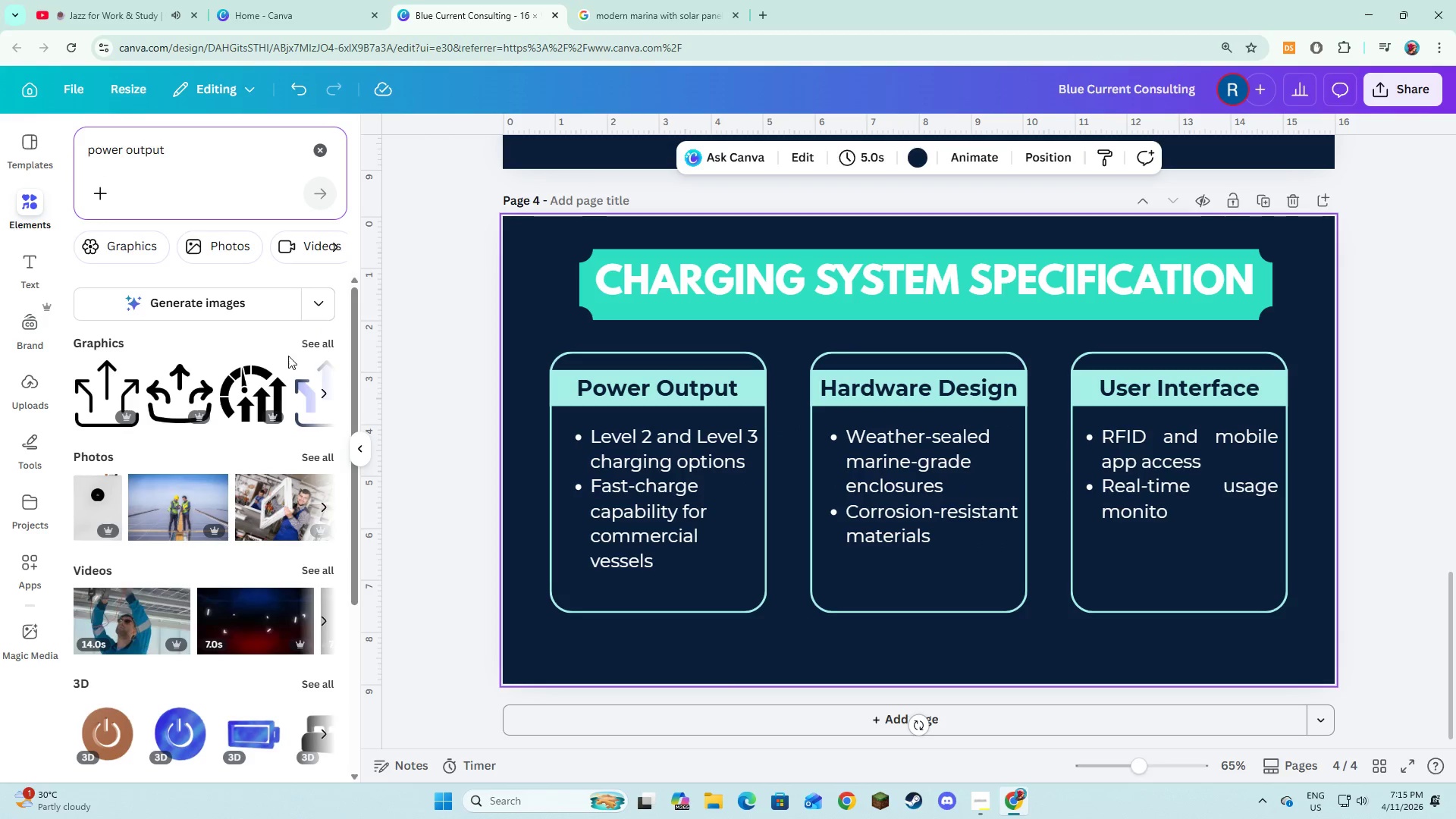 
left_click([318, 342])
 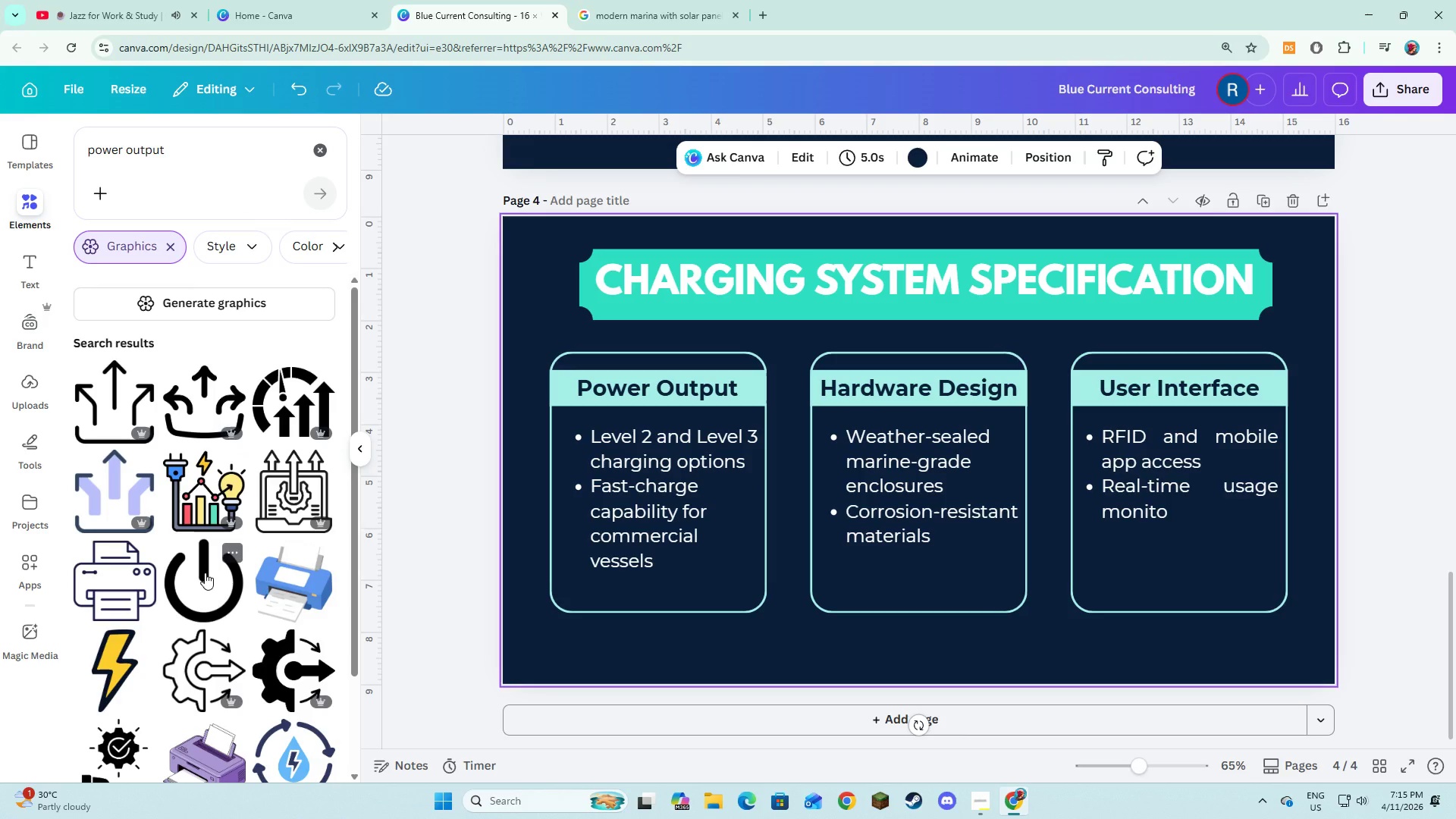 
wait(5.89)
 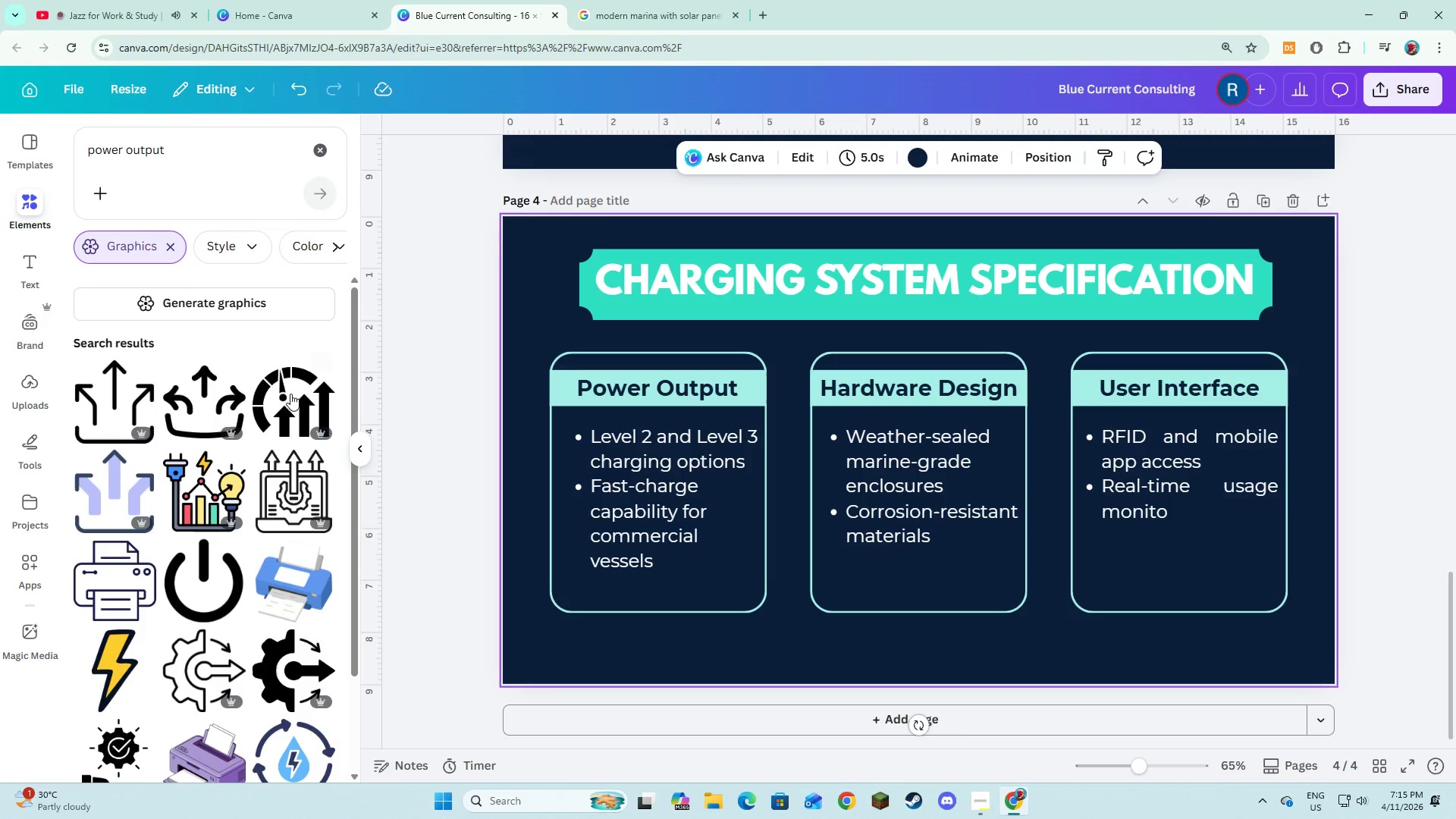 
scroll: coordinate [210, 658], scroll_direction: down, amount: 4.0
 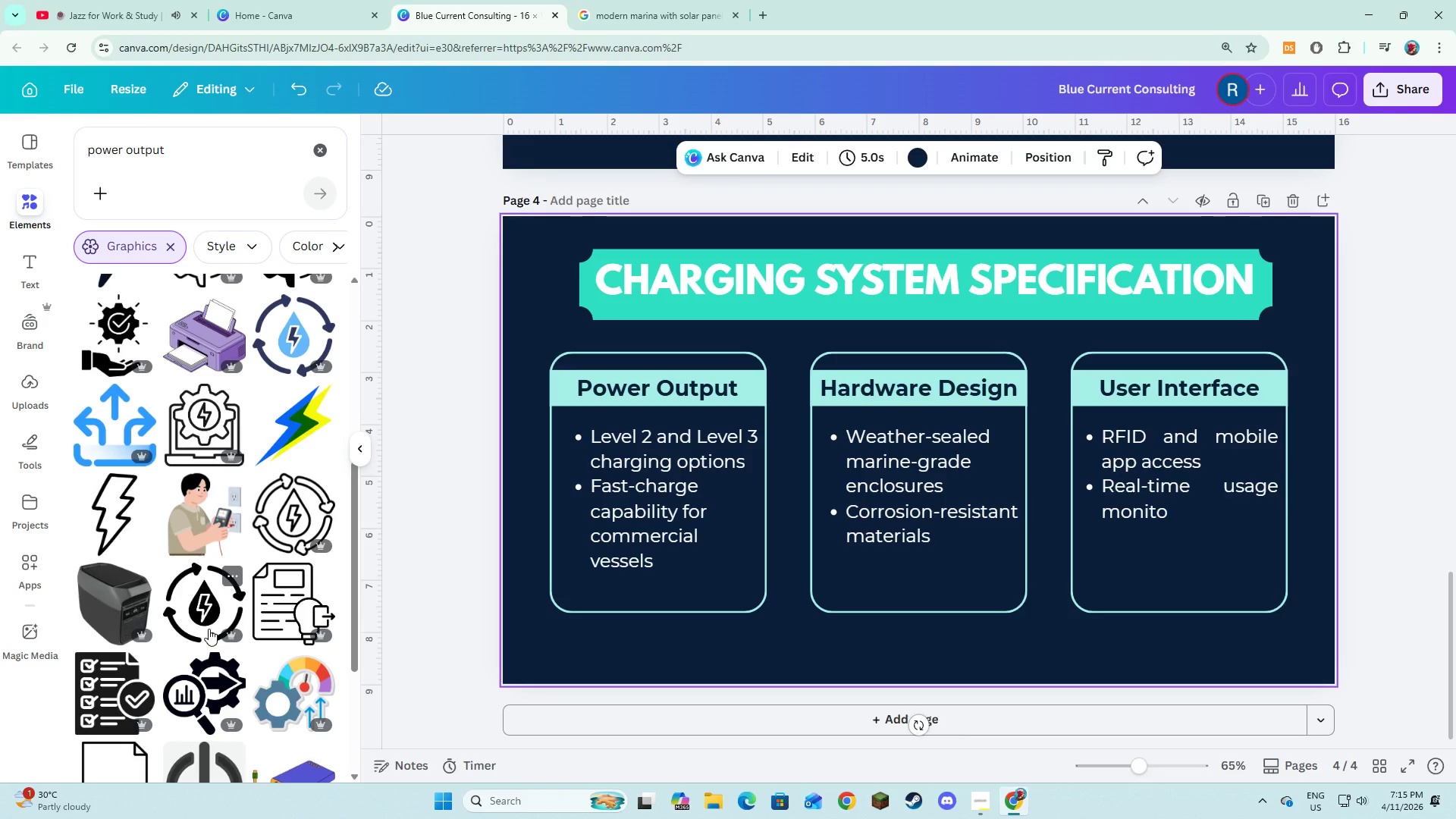 
left_click([209, 629])
 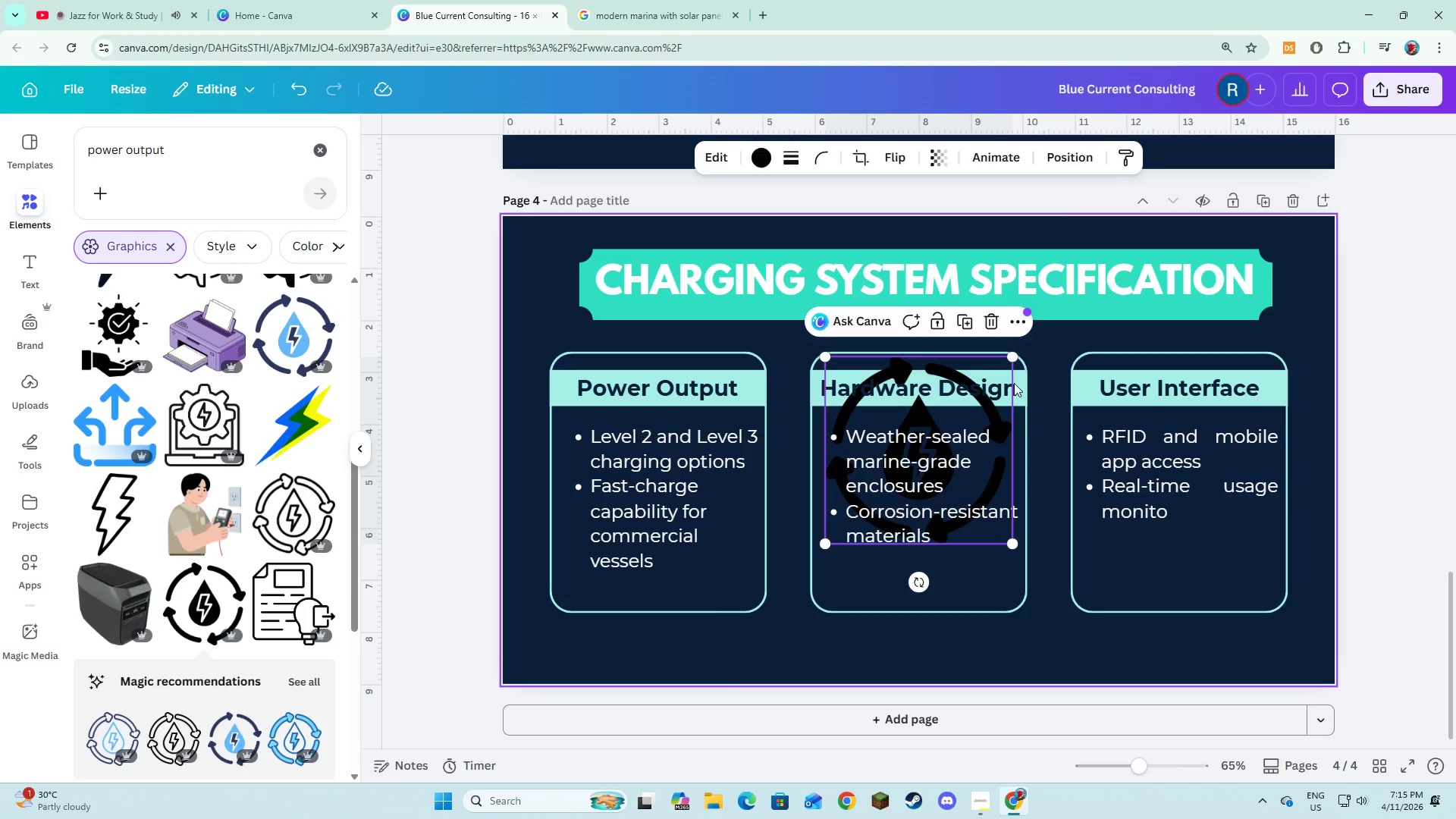 
left_click([975, 393])
 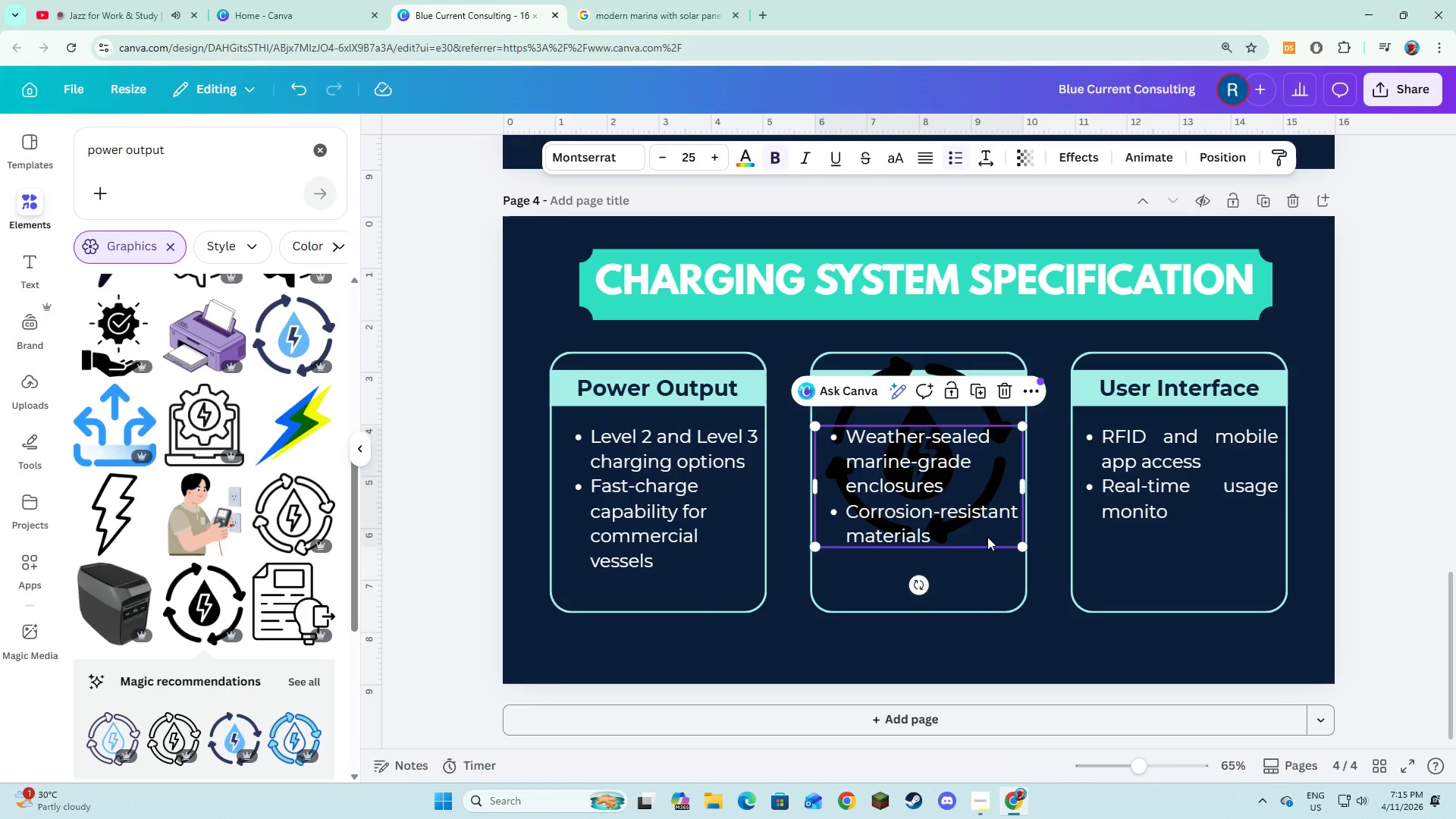 
double_click([987, 537])
 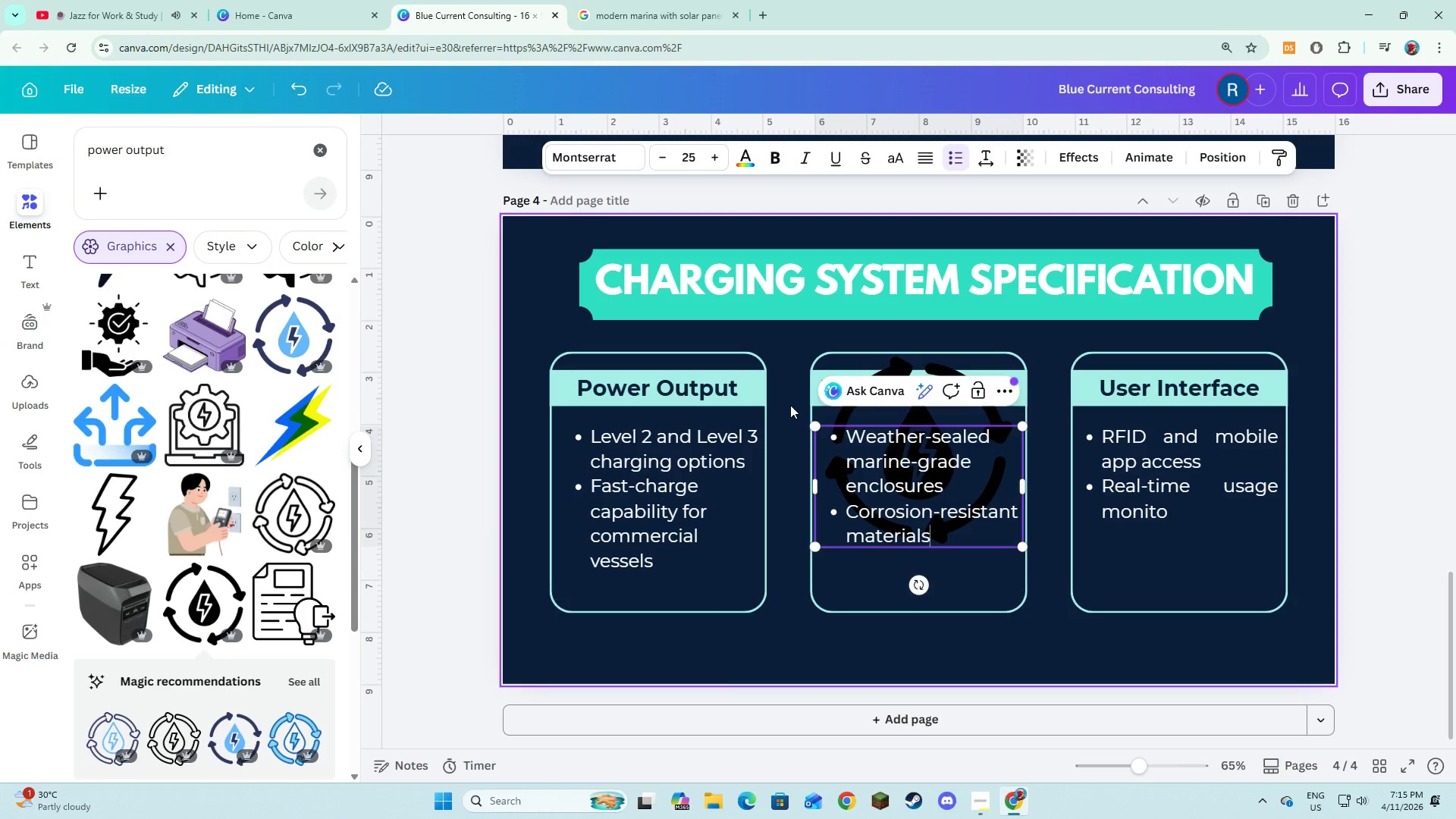 
left_click([795, 384])
 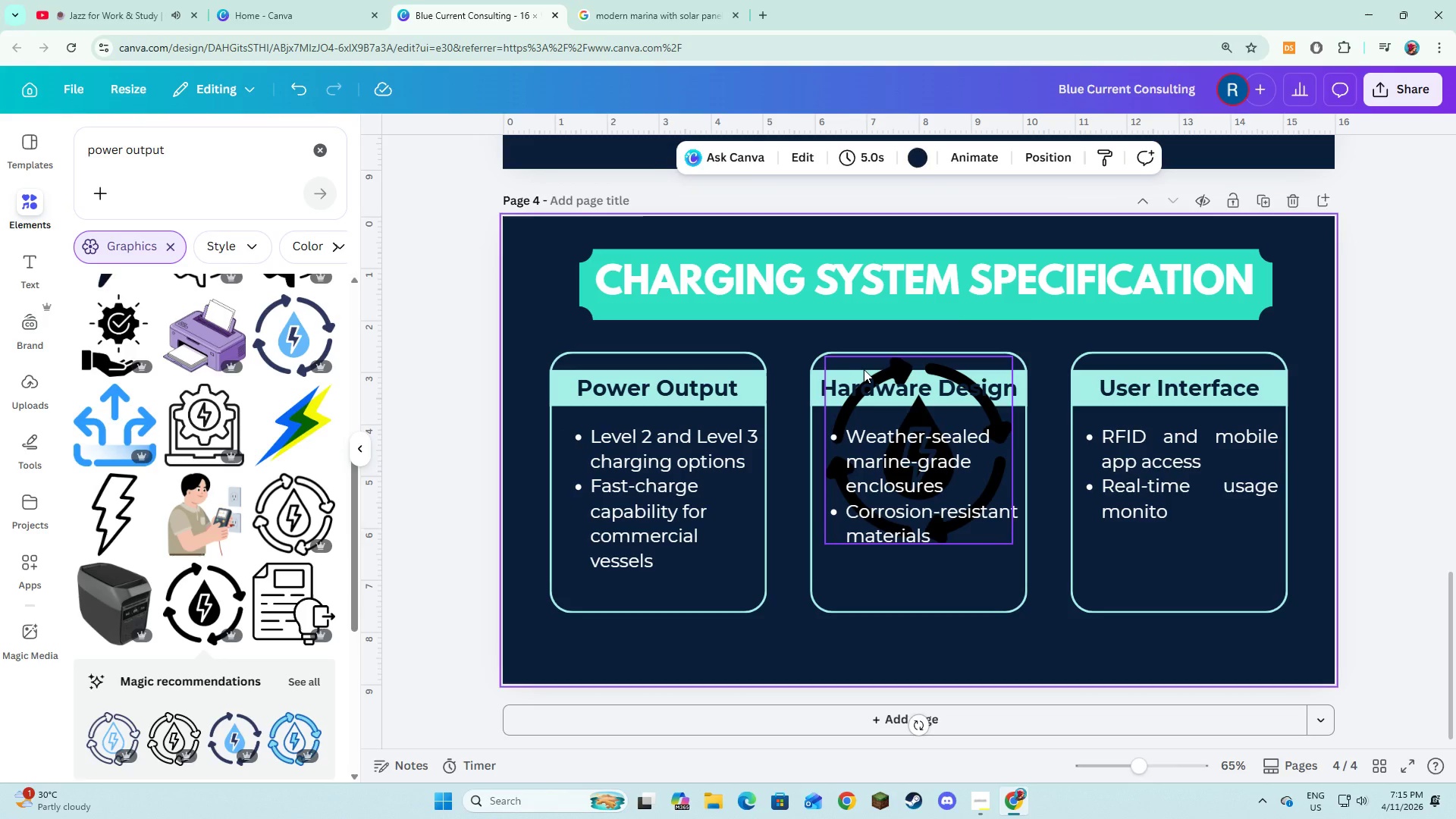 
left_click([864, 369])
 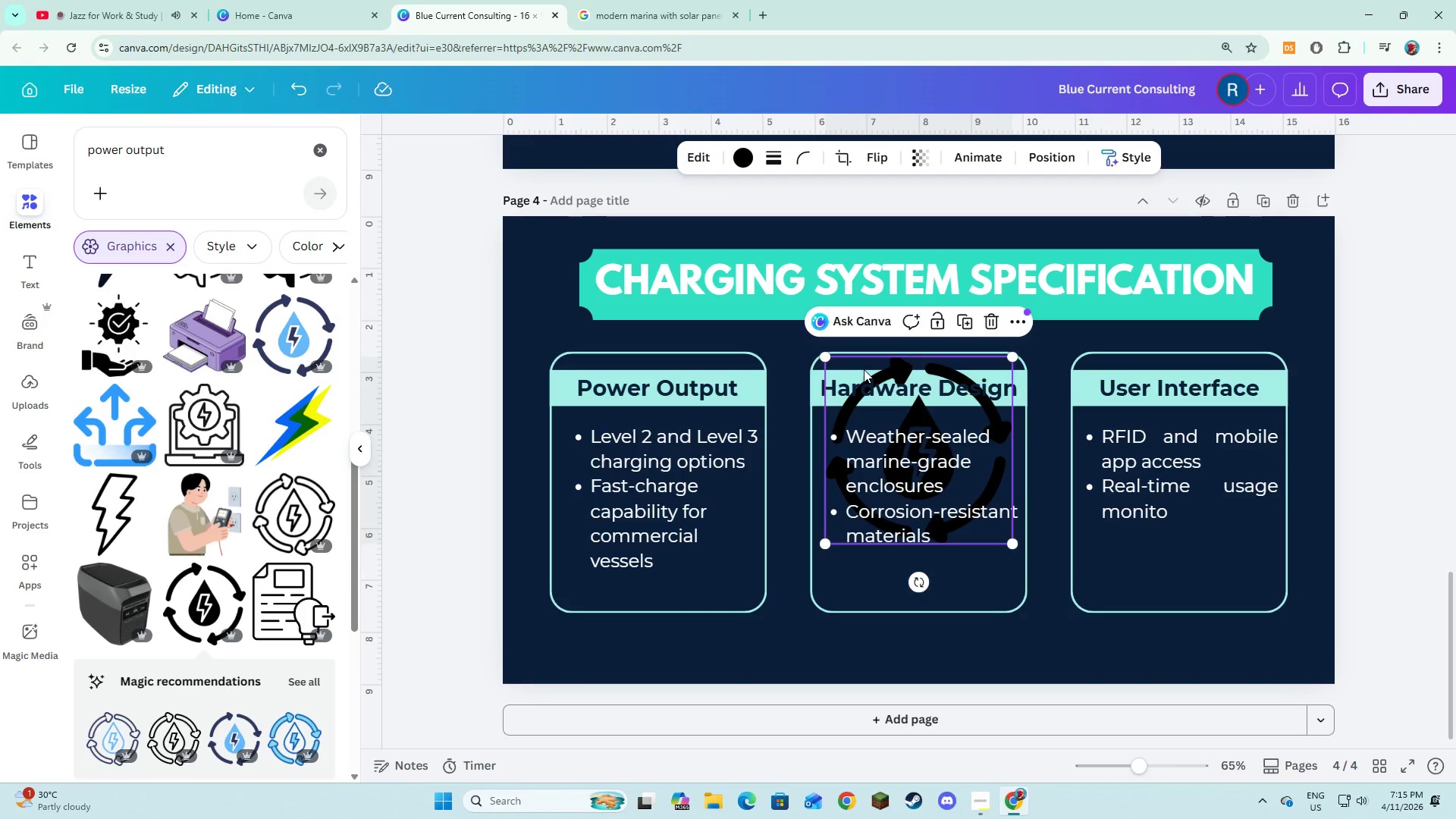 
left_click_drag(start_coordinate=[864, 369], to_coordinate=[749, 483])
 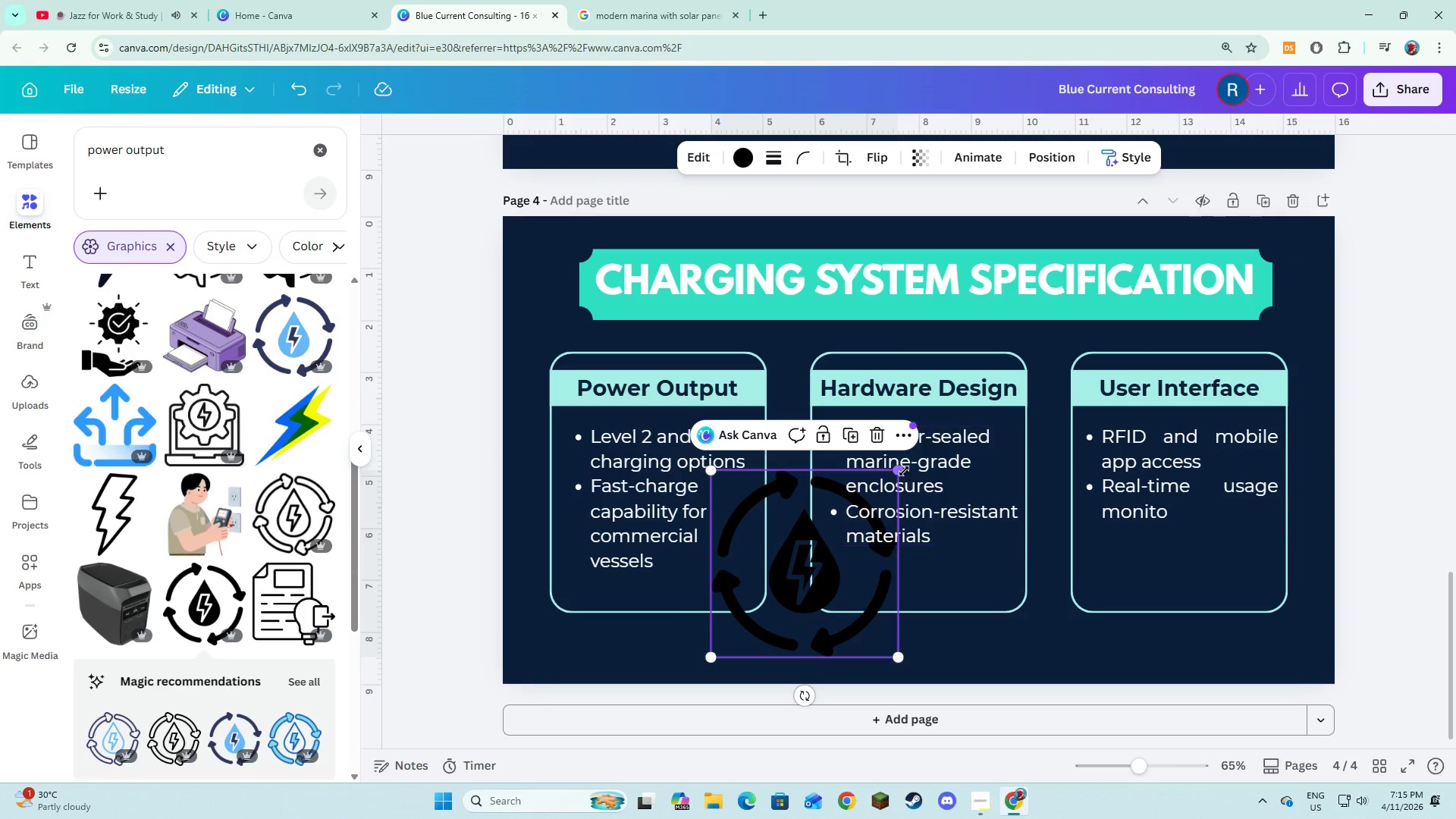 
left_click_drag(start_coordinate=[904, 472], to_coordinate=[817, 600])
 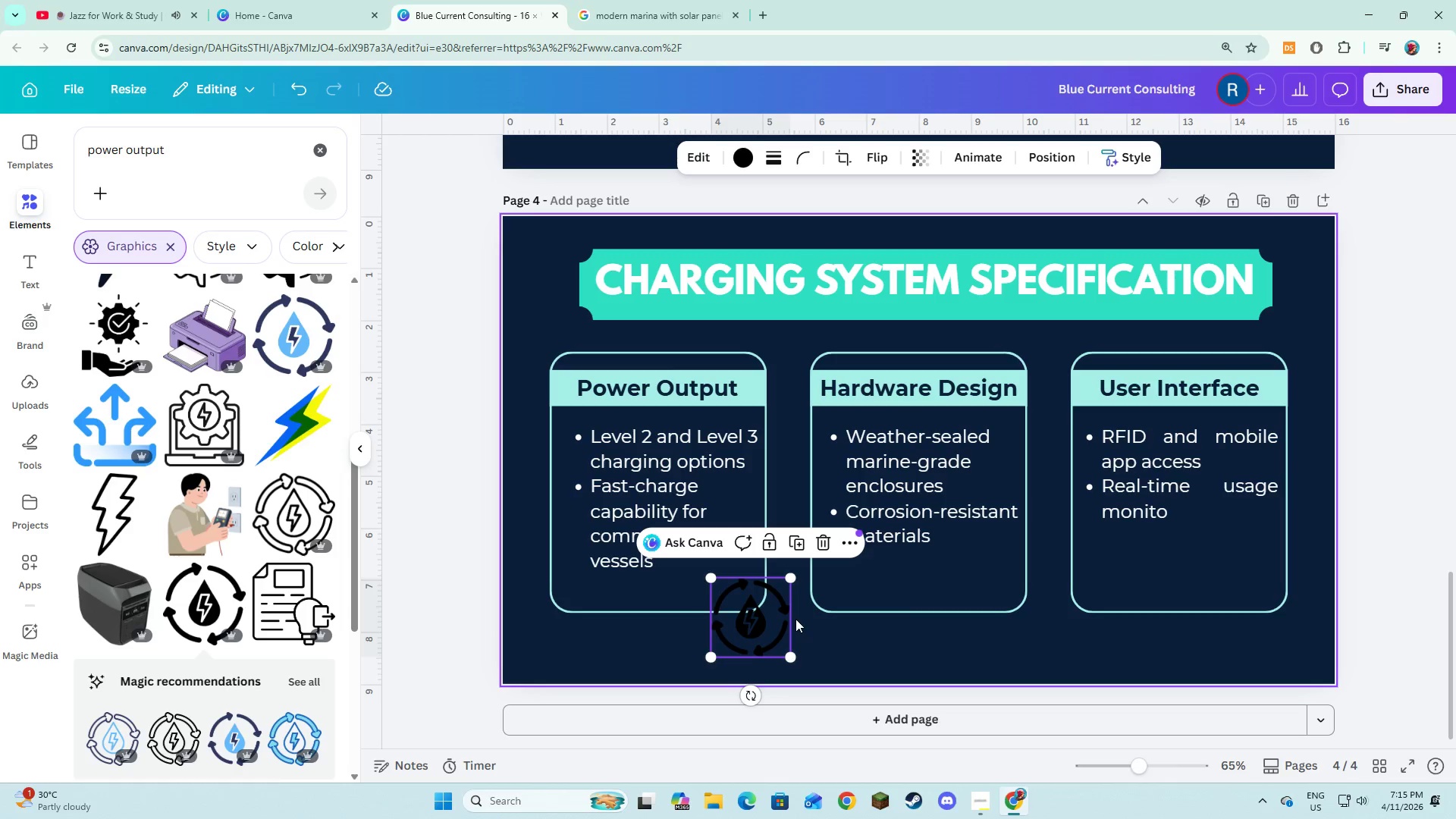 
left_click_drag(start_coordinate=[795, 619], to_coordinate=[786, 622])
 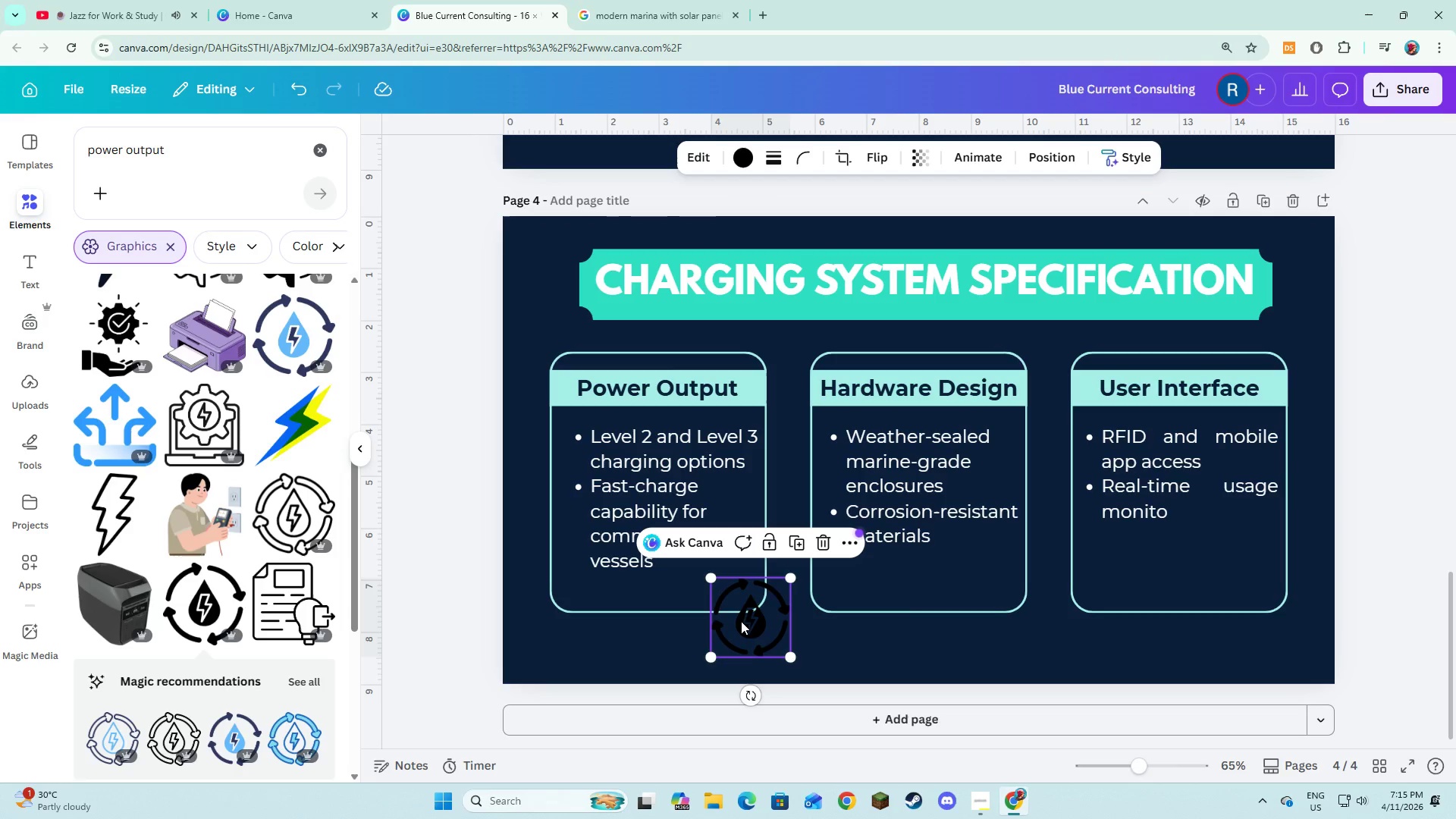 
left_click_drag(start_coordinate=[741, 621], to_coordinate=[642, 628])
 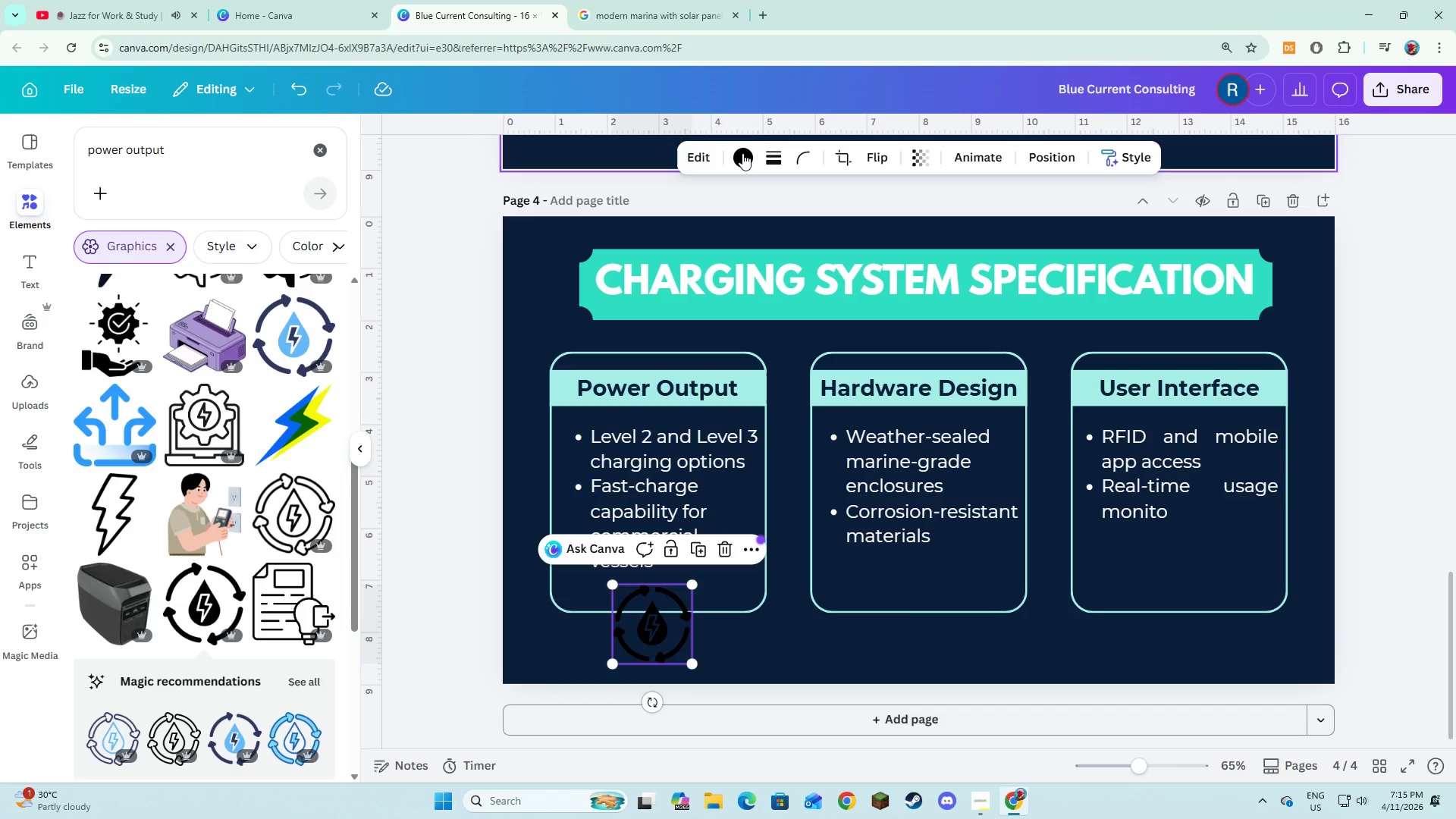 
left_click([742, 153])
 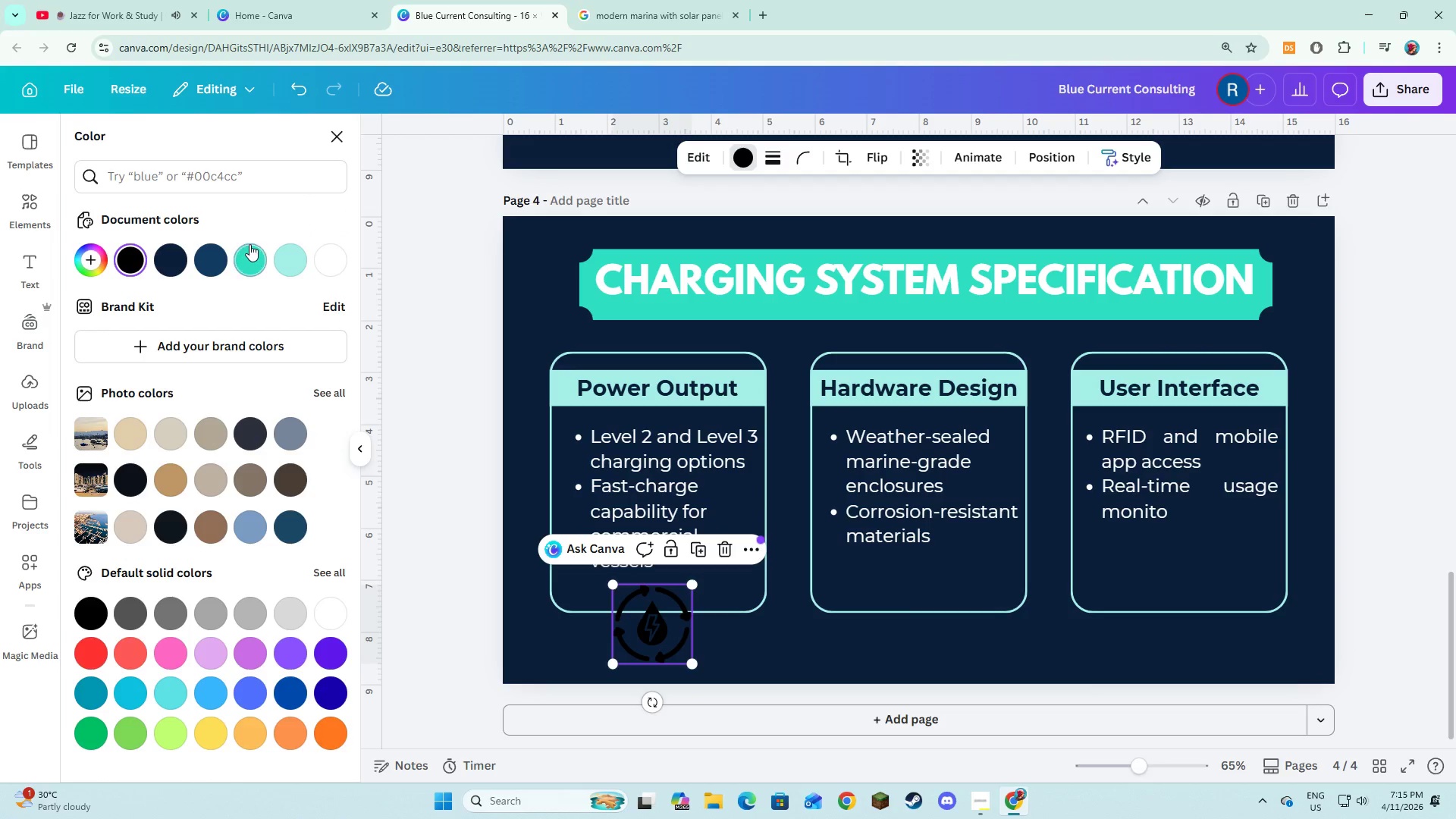 
mouse_move([256, 268])
 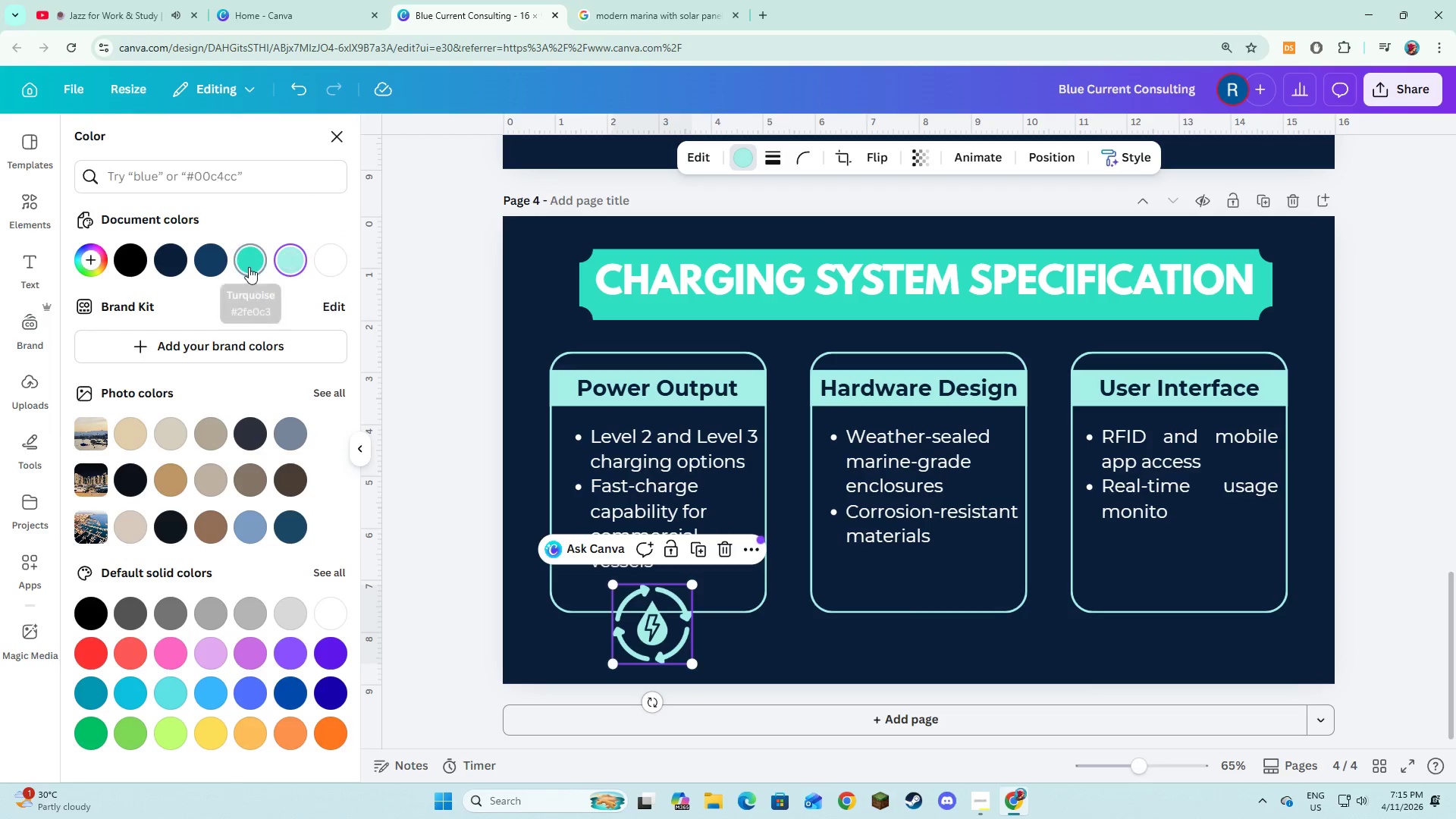 
left_click([249, 267])
 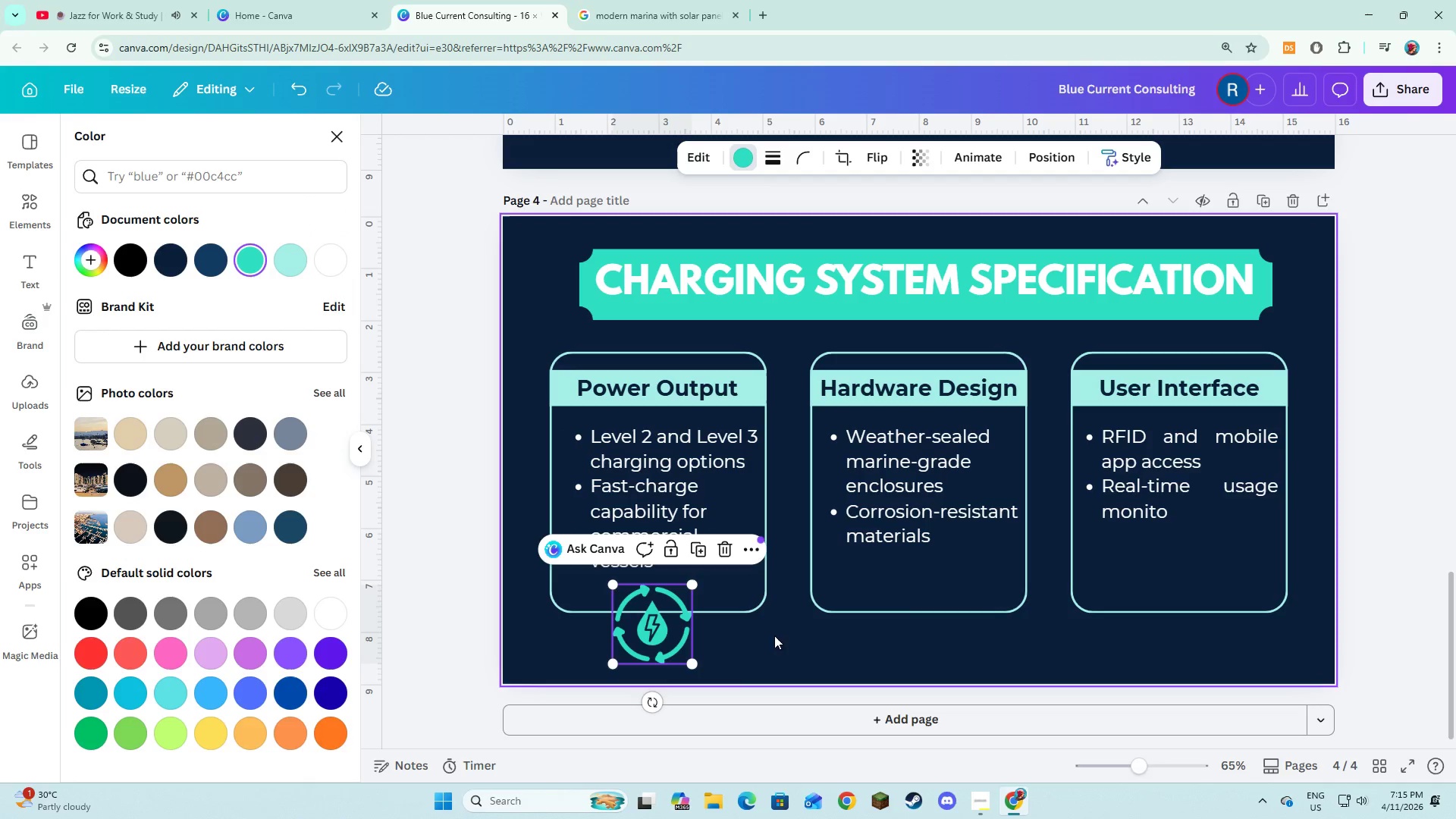 
left_click([774, 645])
 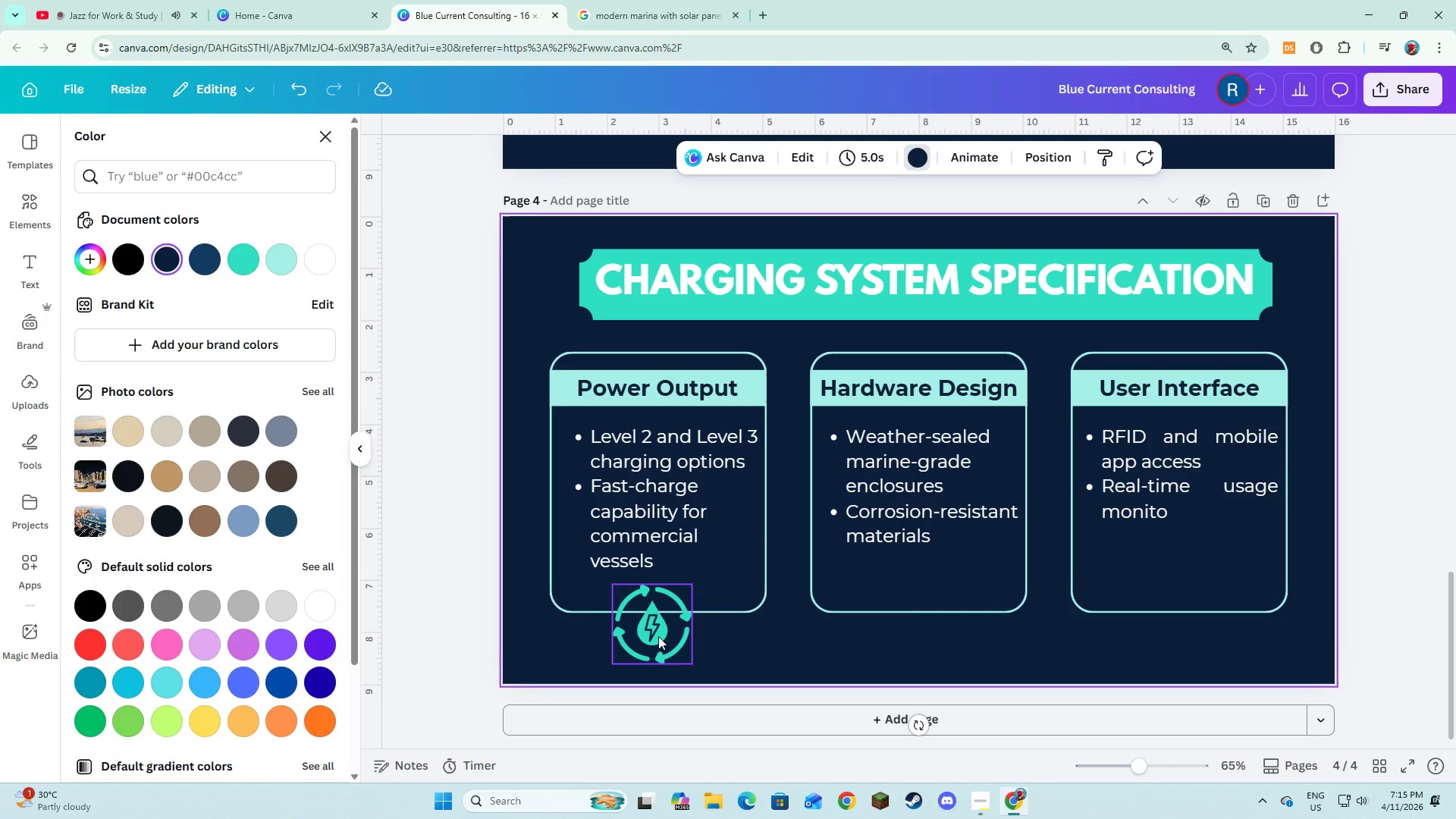 
left_click([658, 636])
 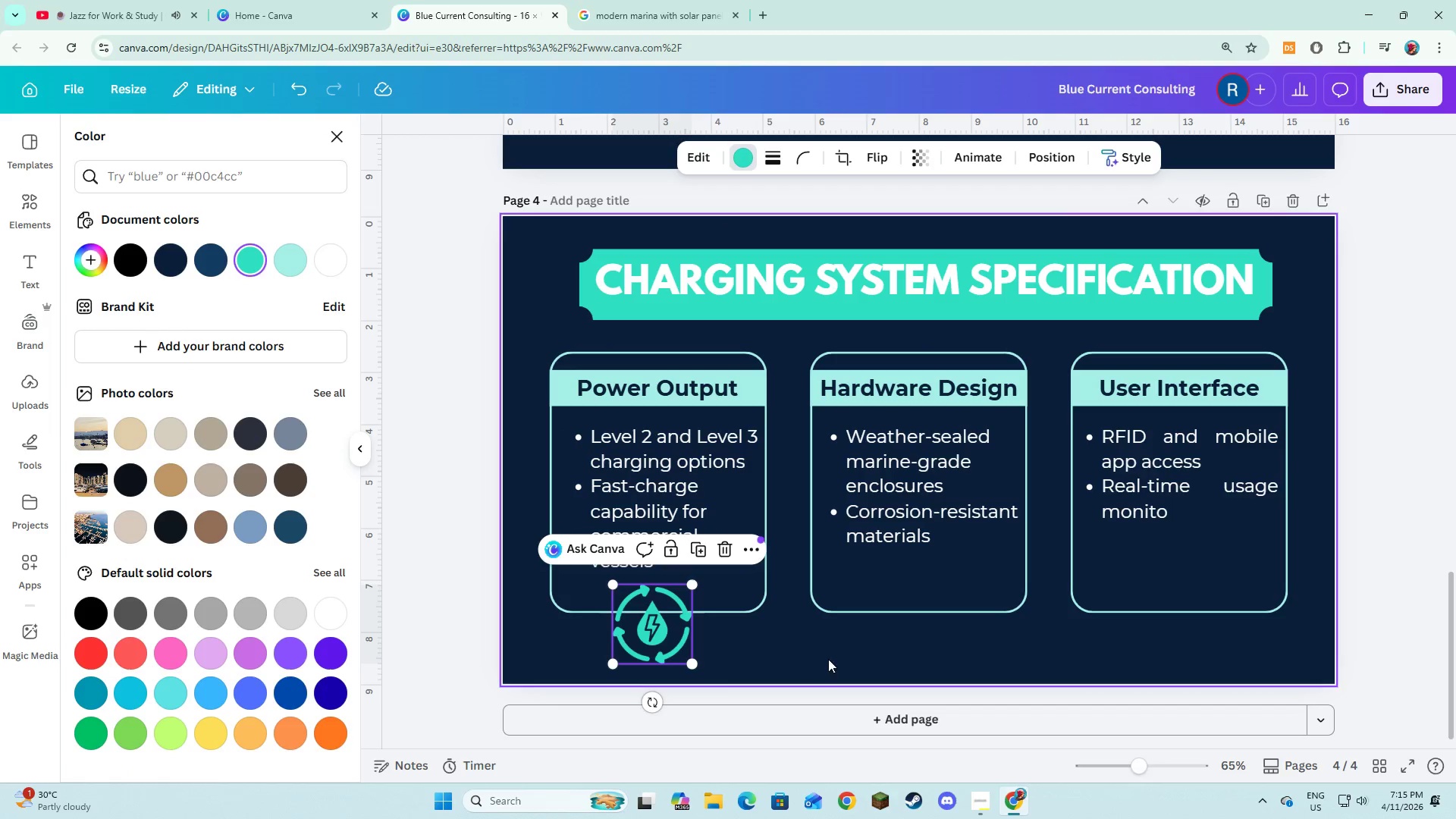 
left_click([828, 659])
 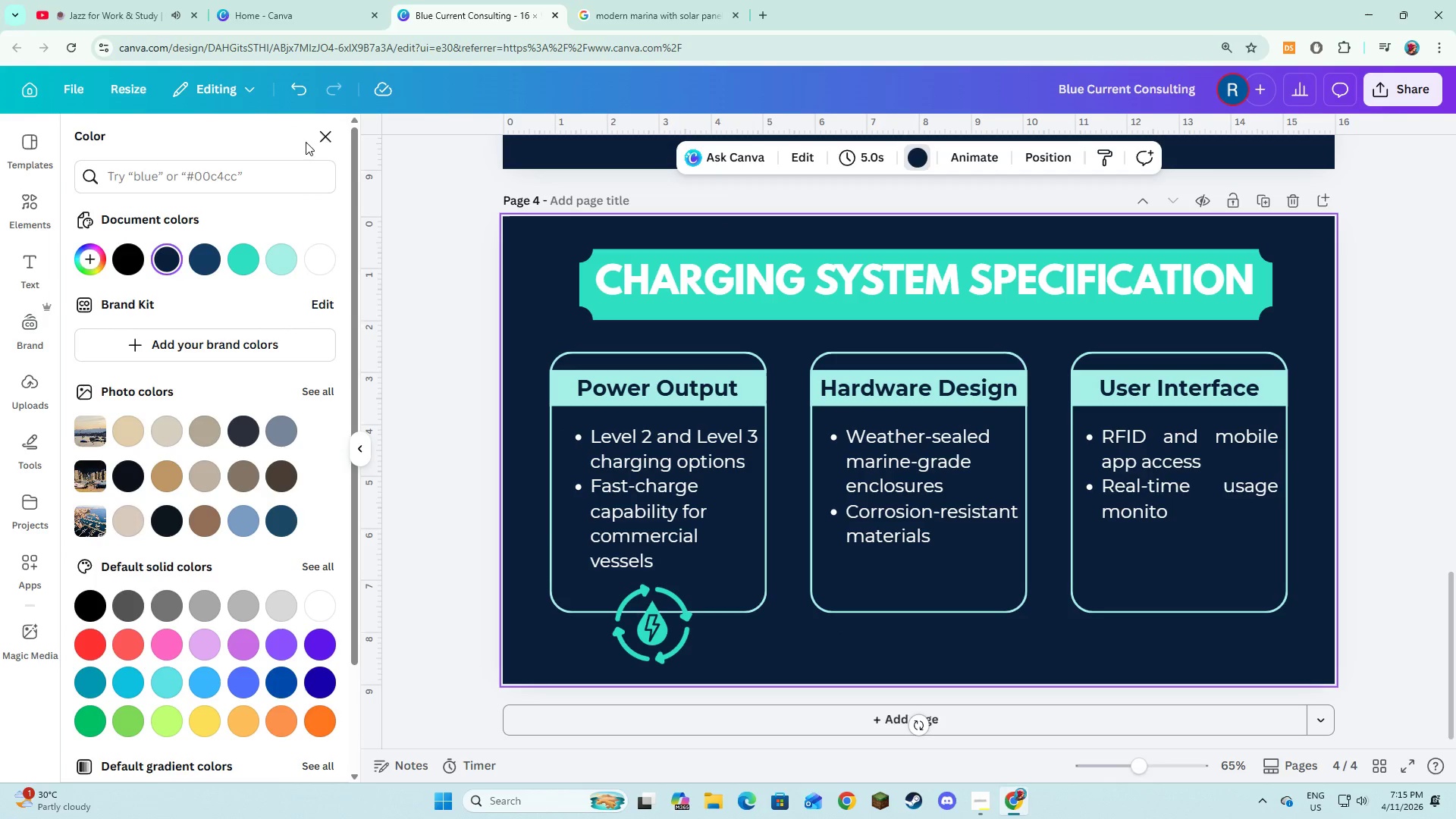 
double_click([310, 143])
 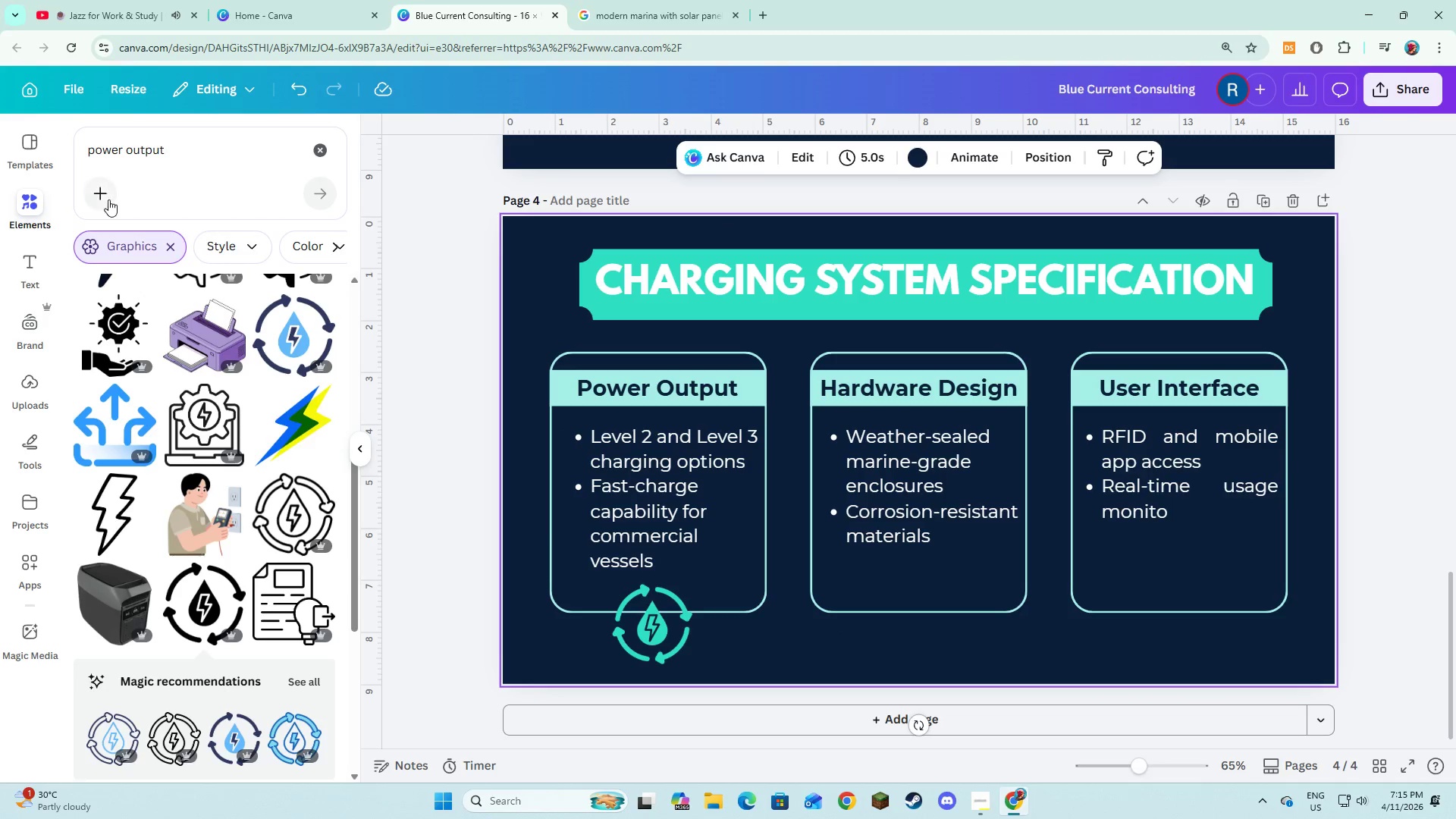 
left_click_drag(start_coordinate=[157, 154], to_coordinate=[97, 161])
 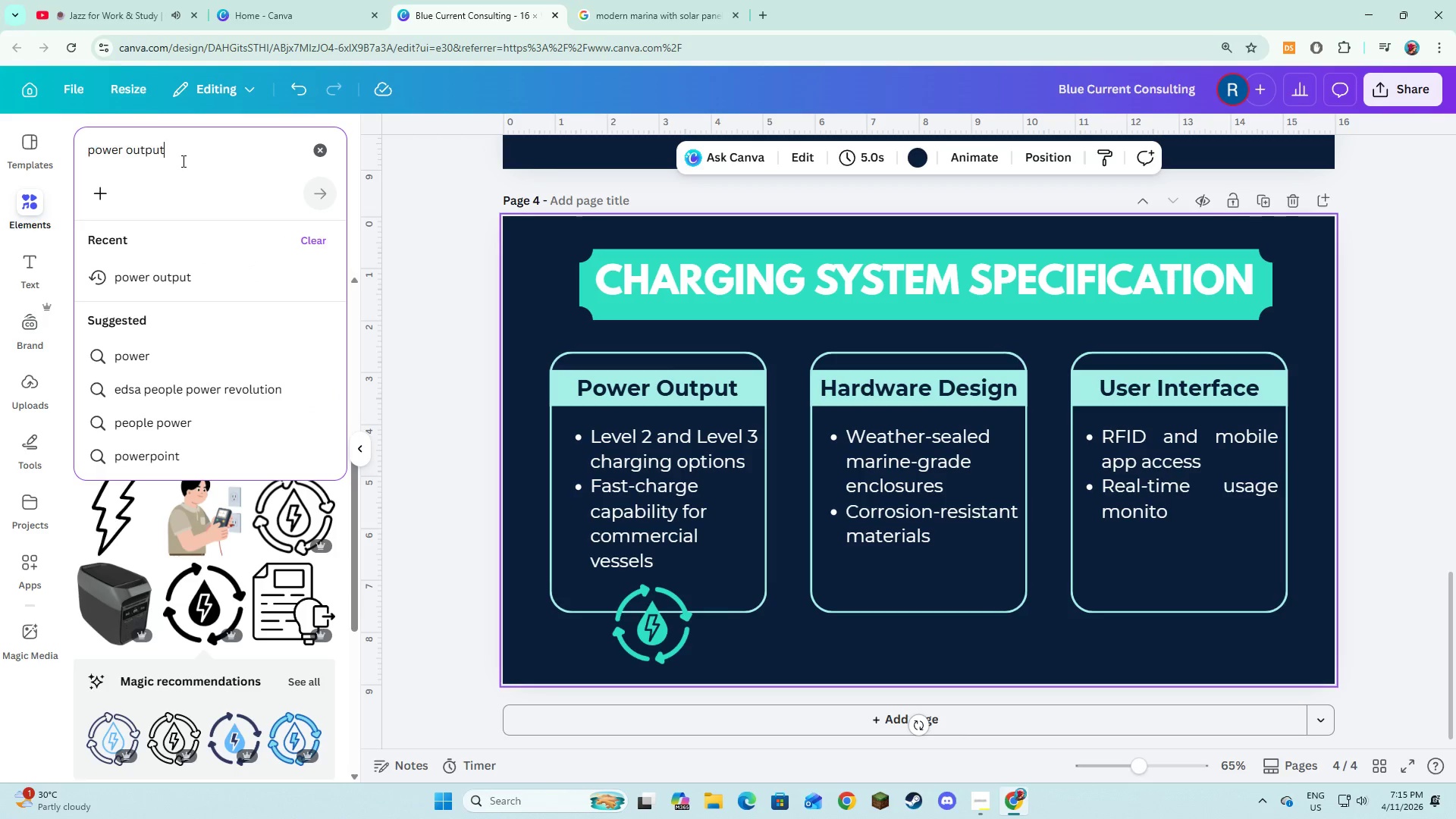 
left_click([182, 161])
 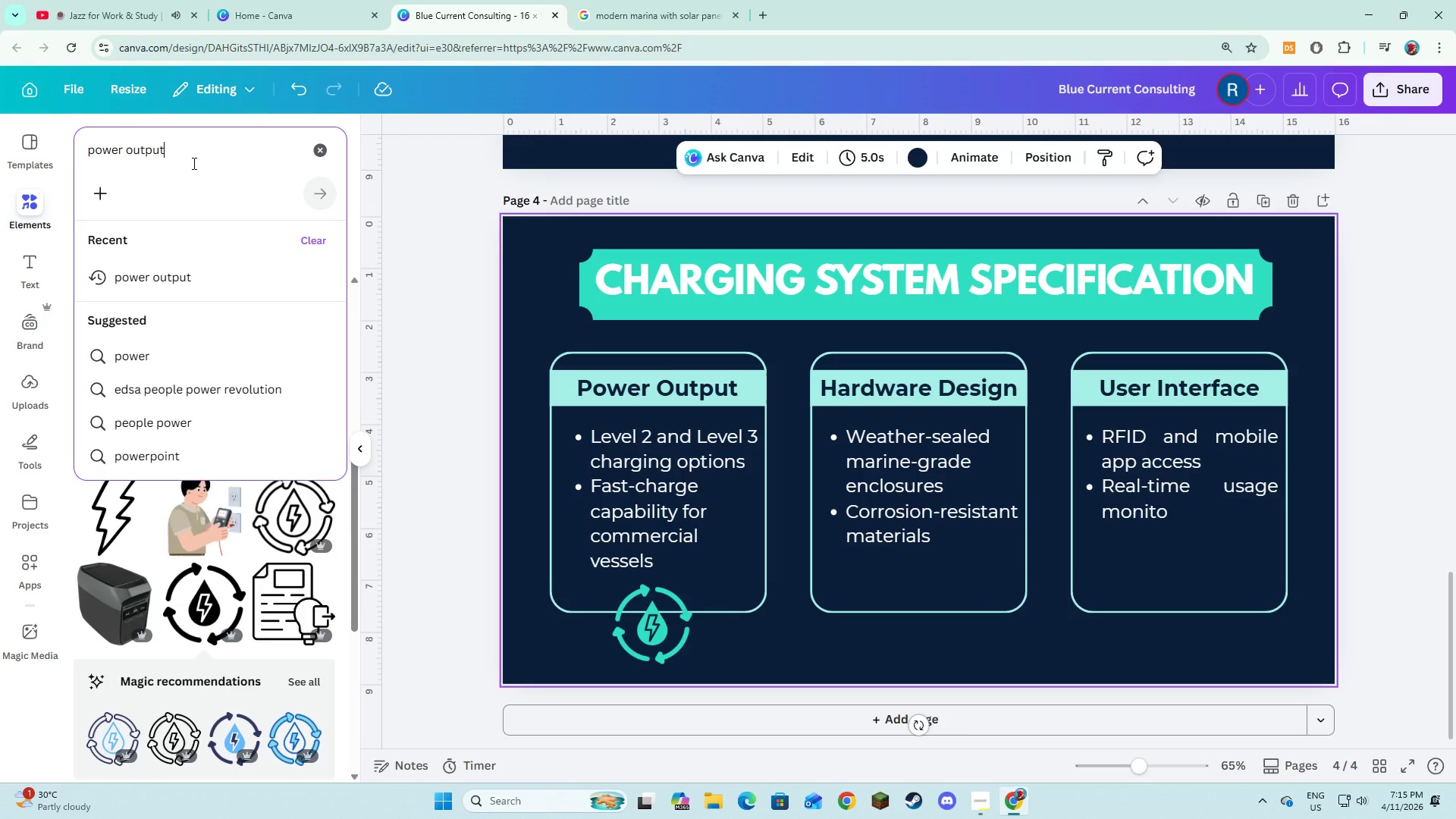 
left_click_drag(start_coordinate=[193, 163], to_coordinate=[81, 165])
 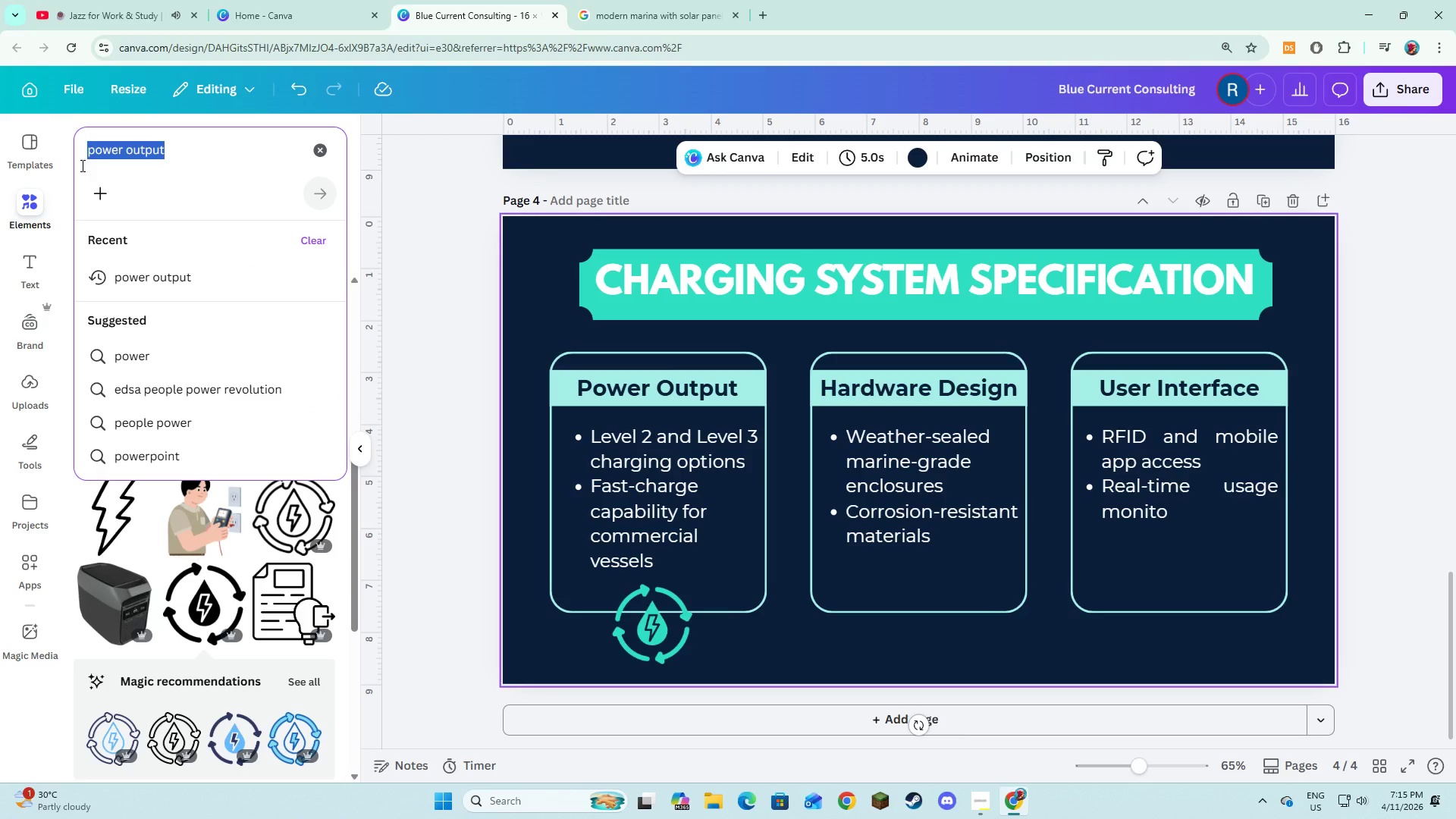 
type(hardware desg)
key(Backspace)
type(ign)
 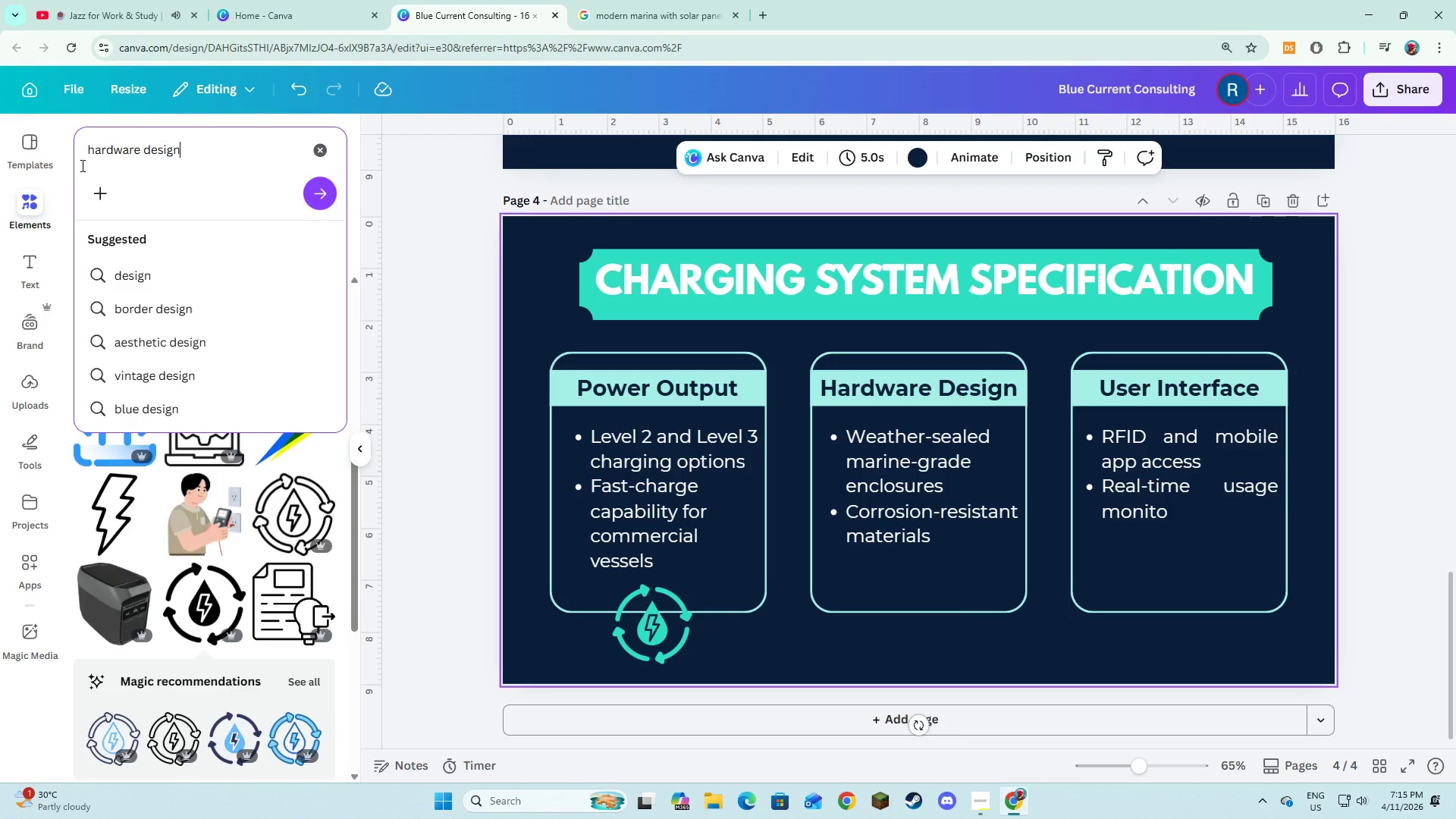 
key(Enter)
 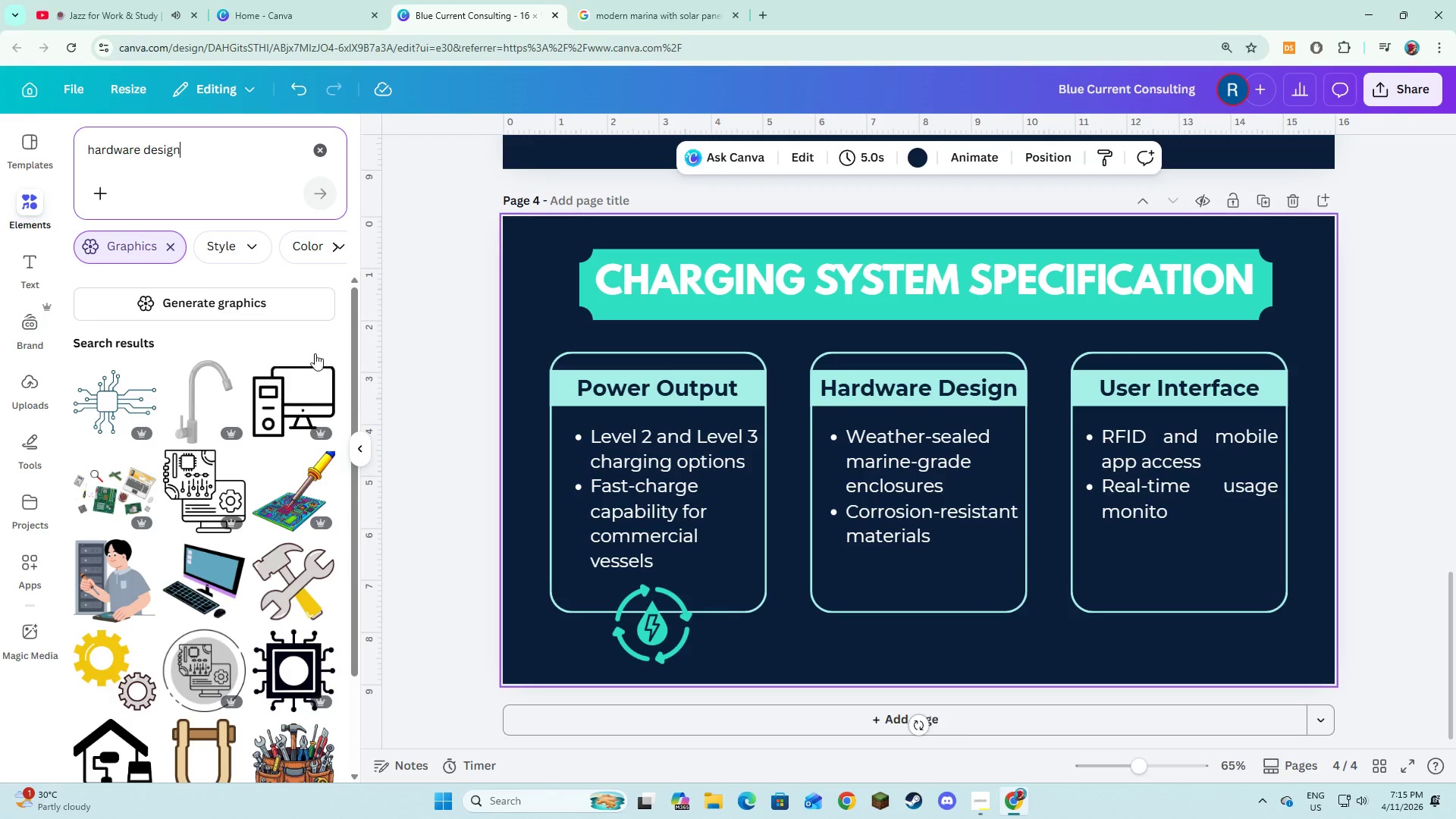 
scroll: coordinate [289, 559], scroll_direction: down, amount: 3.0
 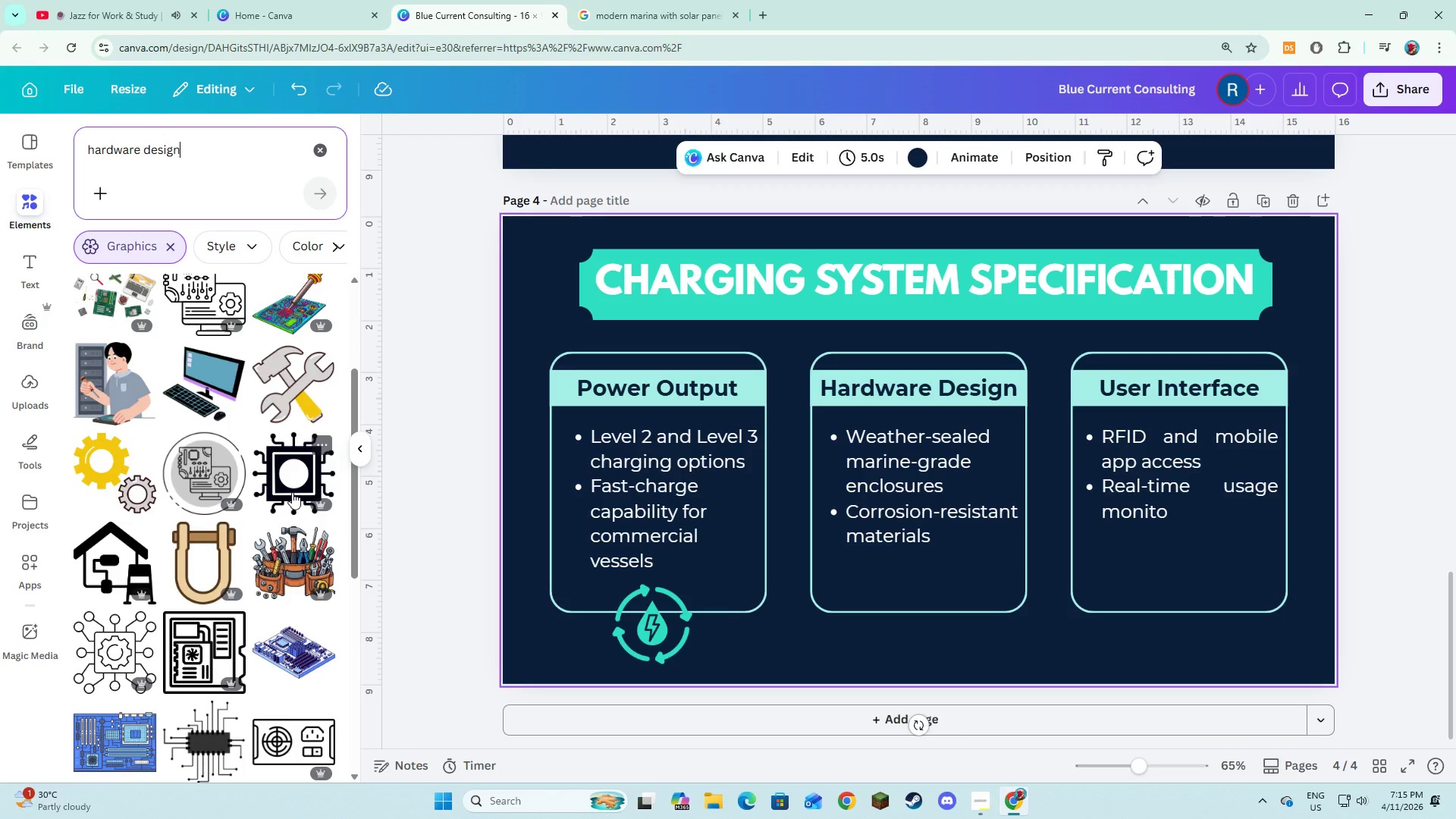 
left_click([292, 491])
 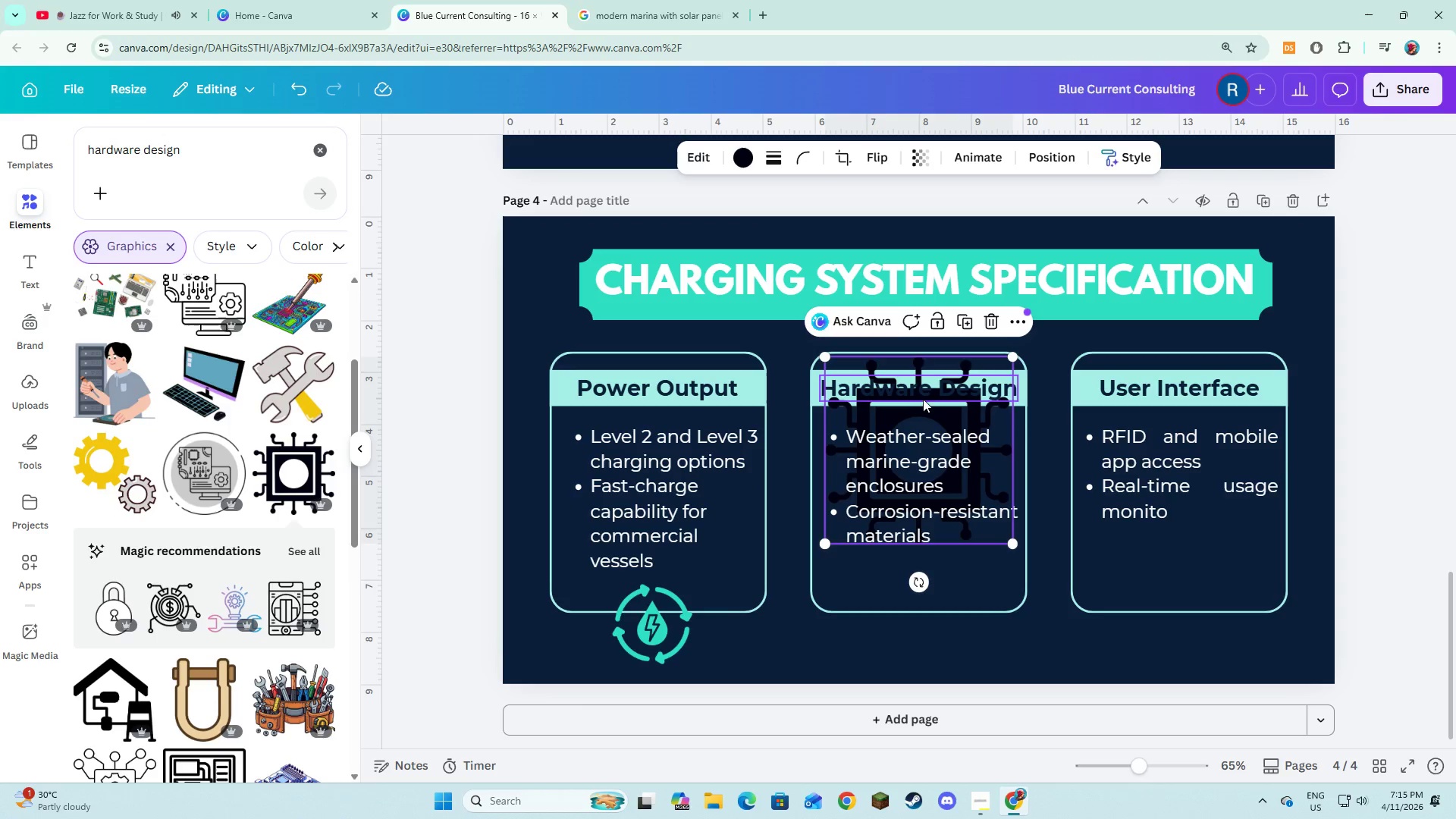 
left_click_drag(start_coordinate=[879, 364], to_coordinate=[877, 482])
 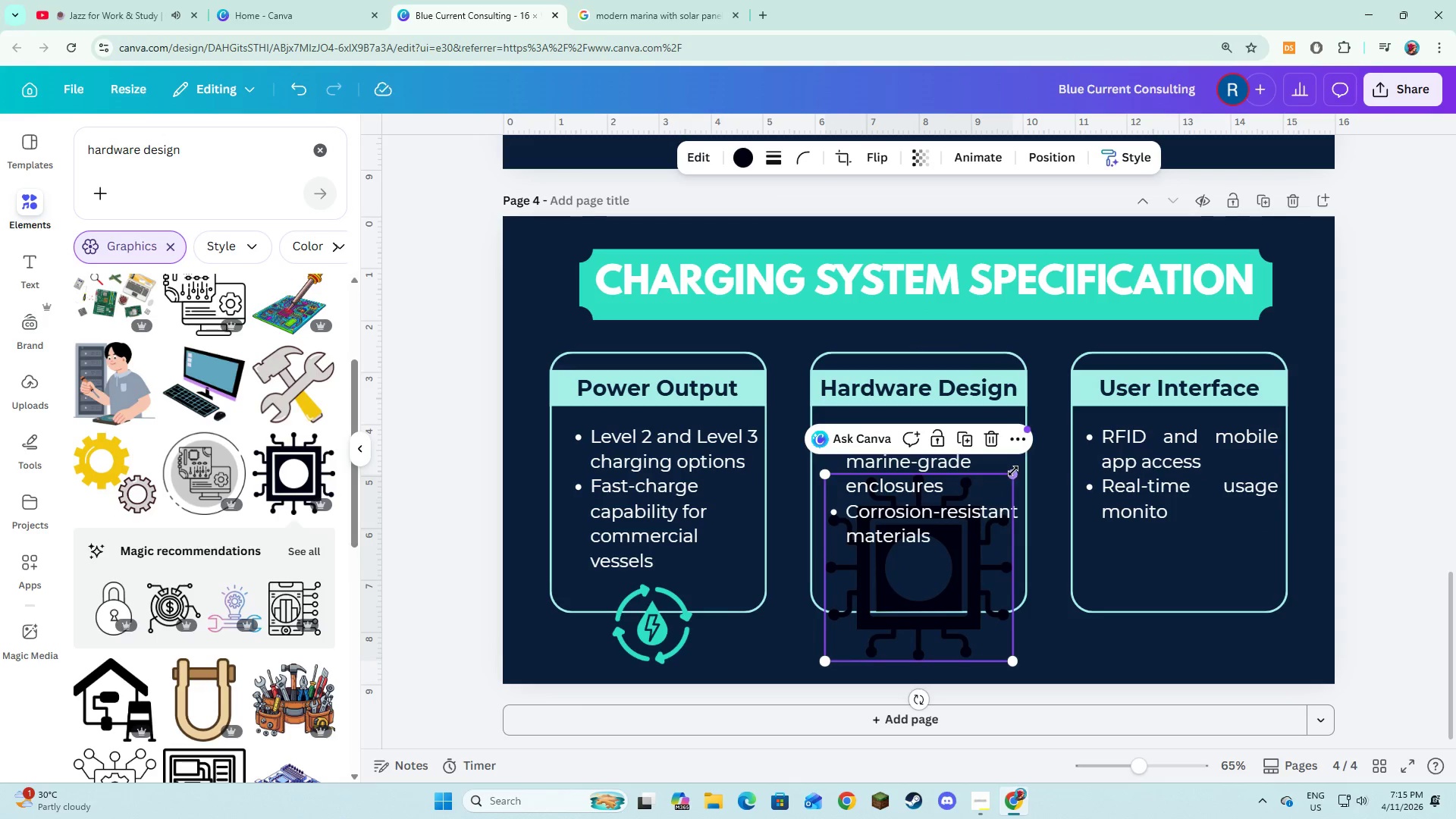 
left_click_drag(start_coordinate=[1013, 471], to_coordinate=[968, 644])
 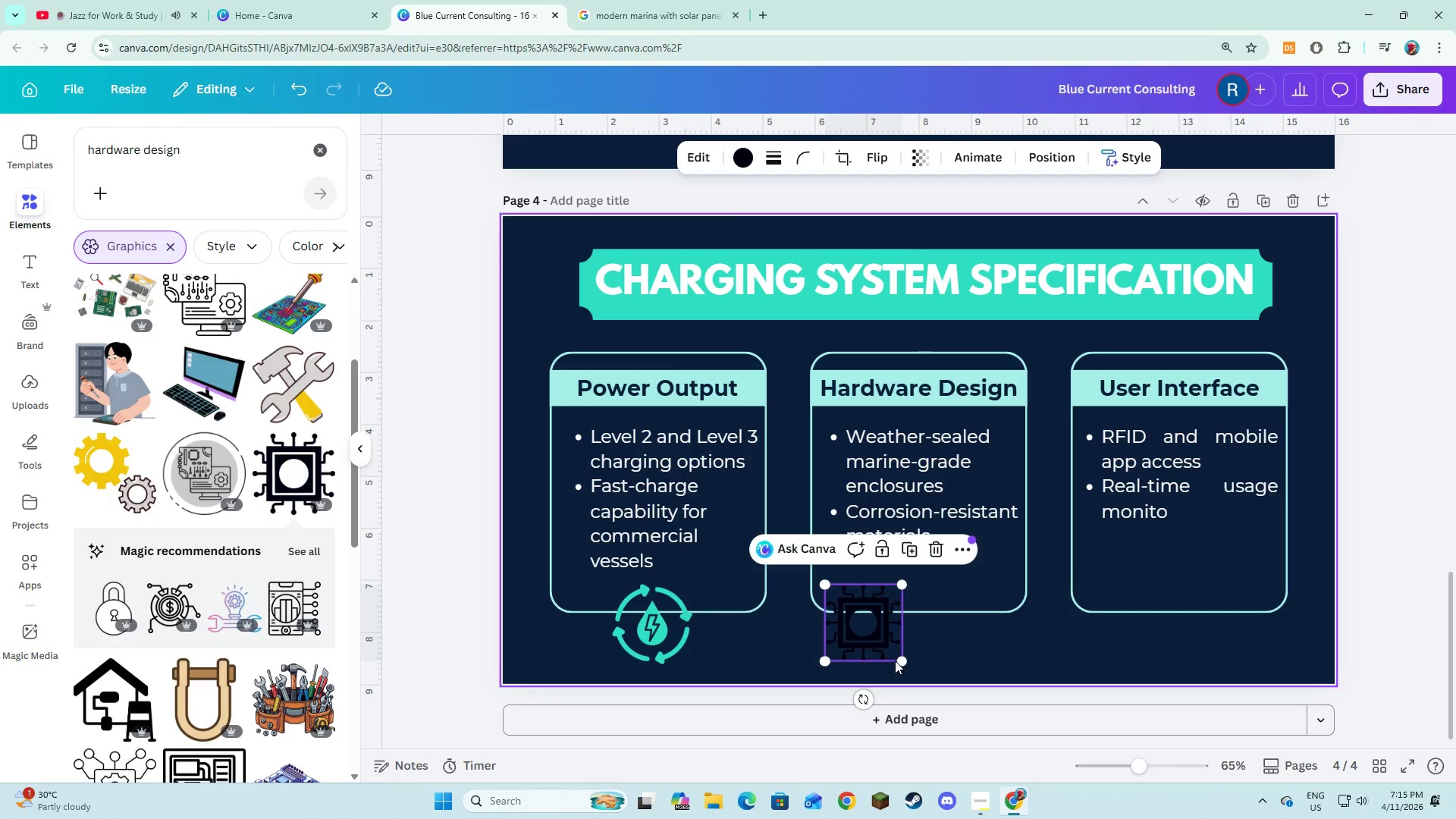 
left_click_drag(start_coordinate=[897, 660], to_coordinate=[896, 664])
 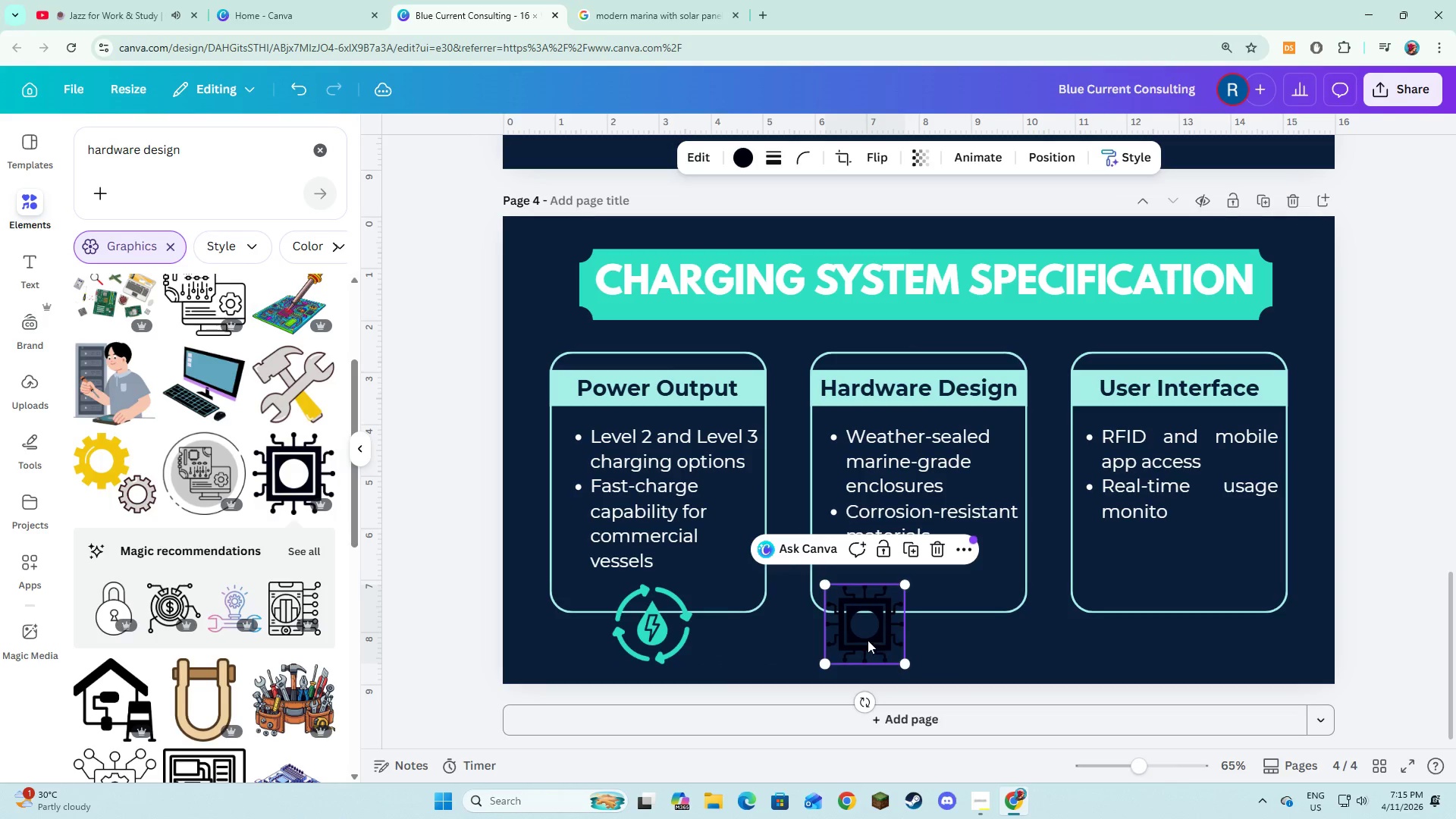 
left_click_drag(start_coordinate=[868, 640], to_coordinate=[921, 640])
 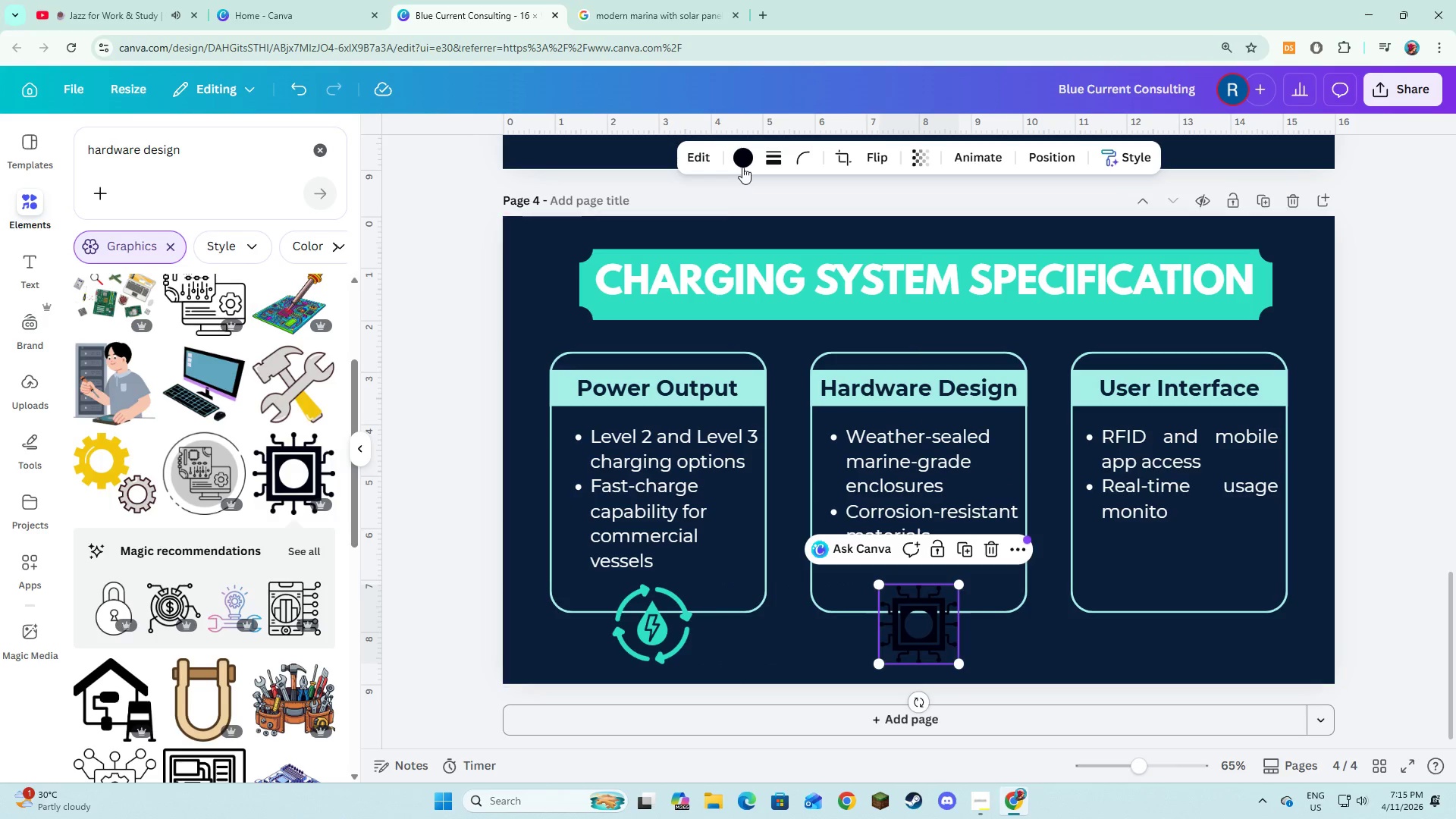 
left_click([742, 167])
 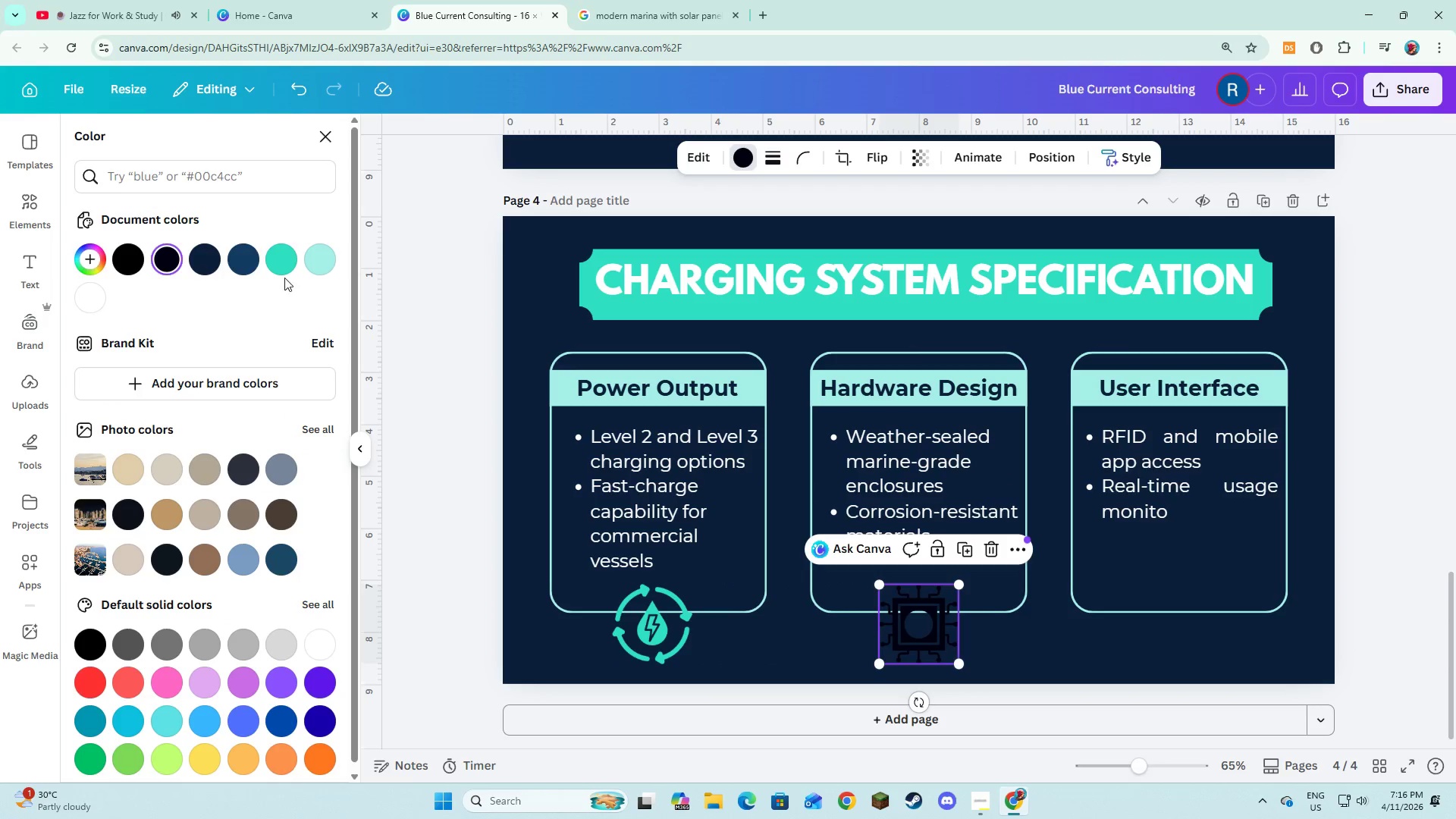 
left_click([284, 270])
 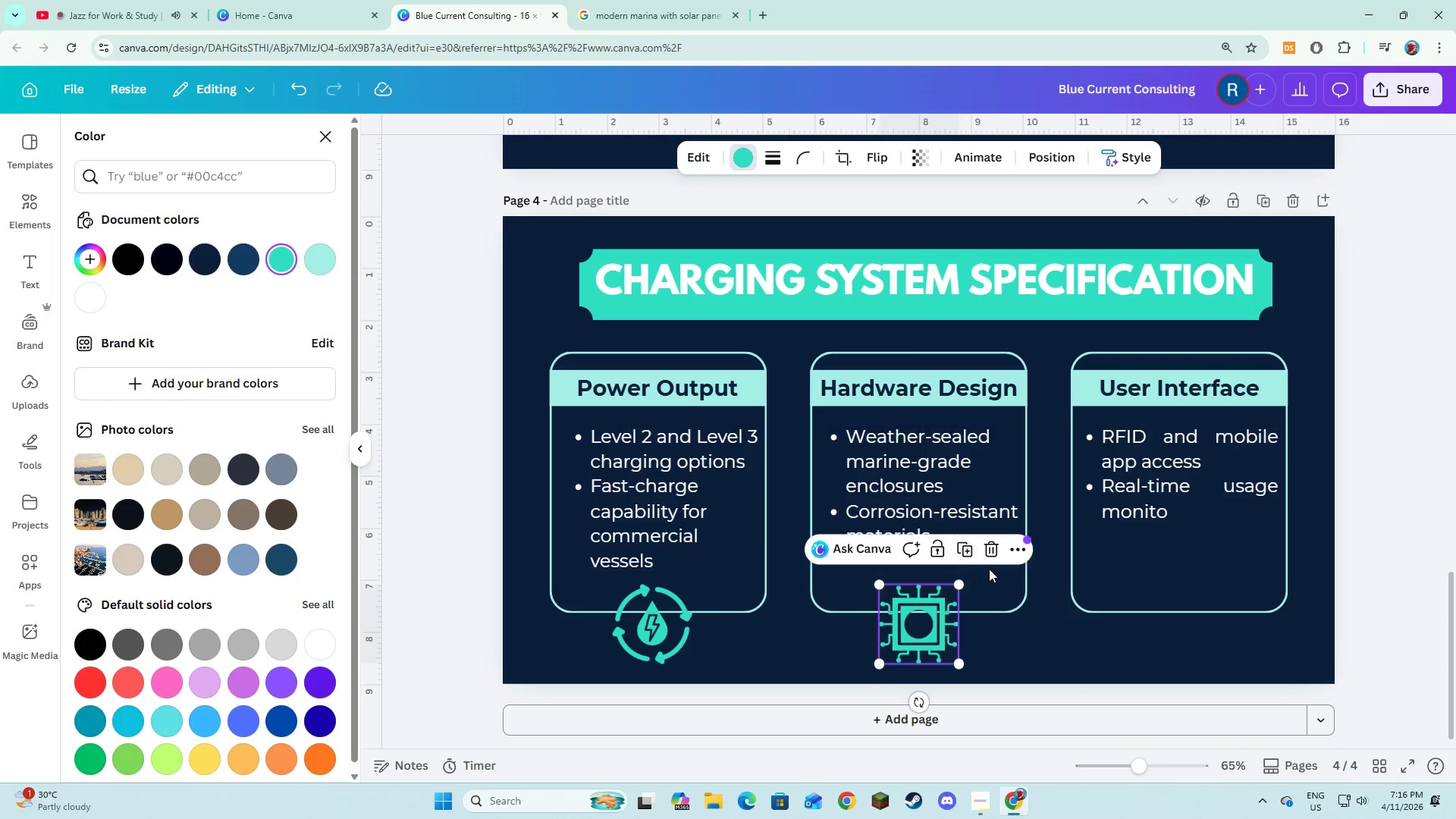 
left_click([1026, 642])
 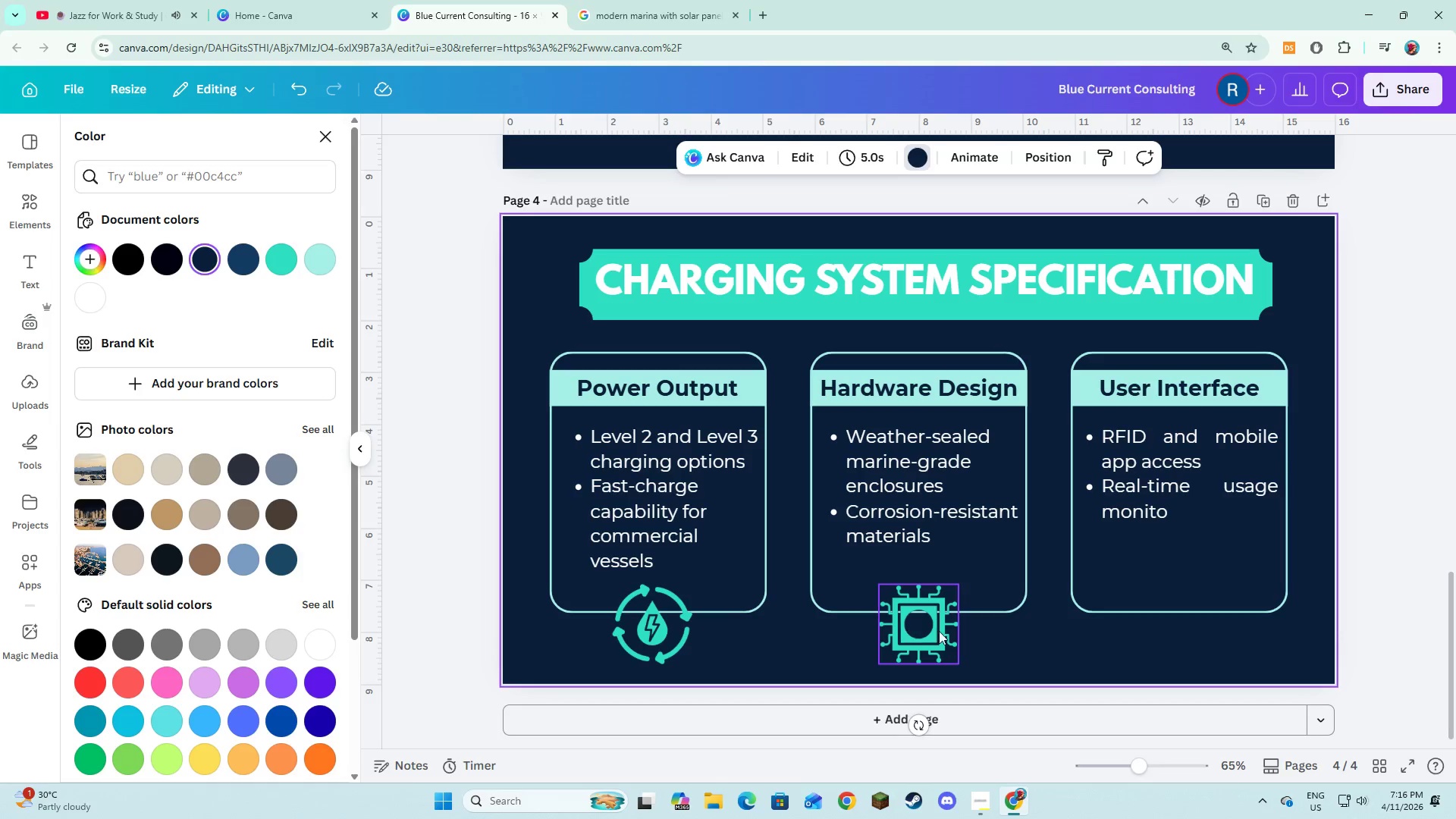 
left_click([1024, 652])
 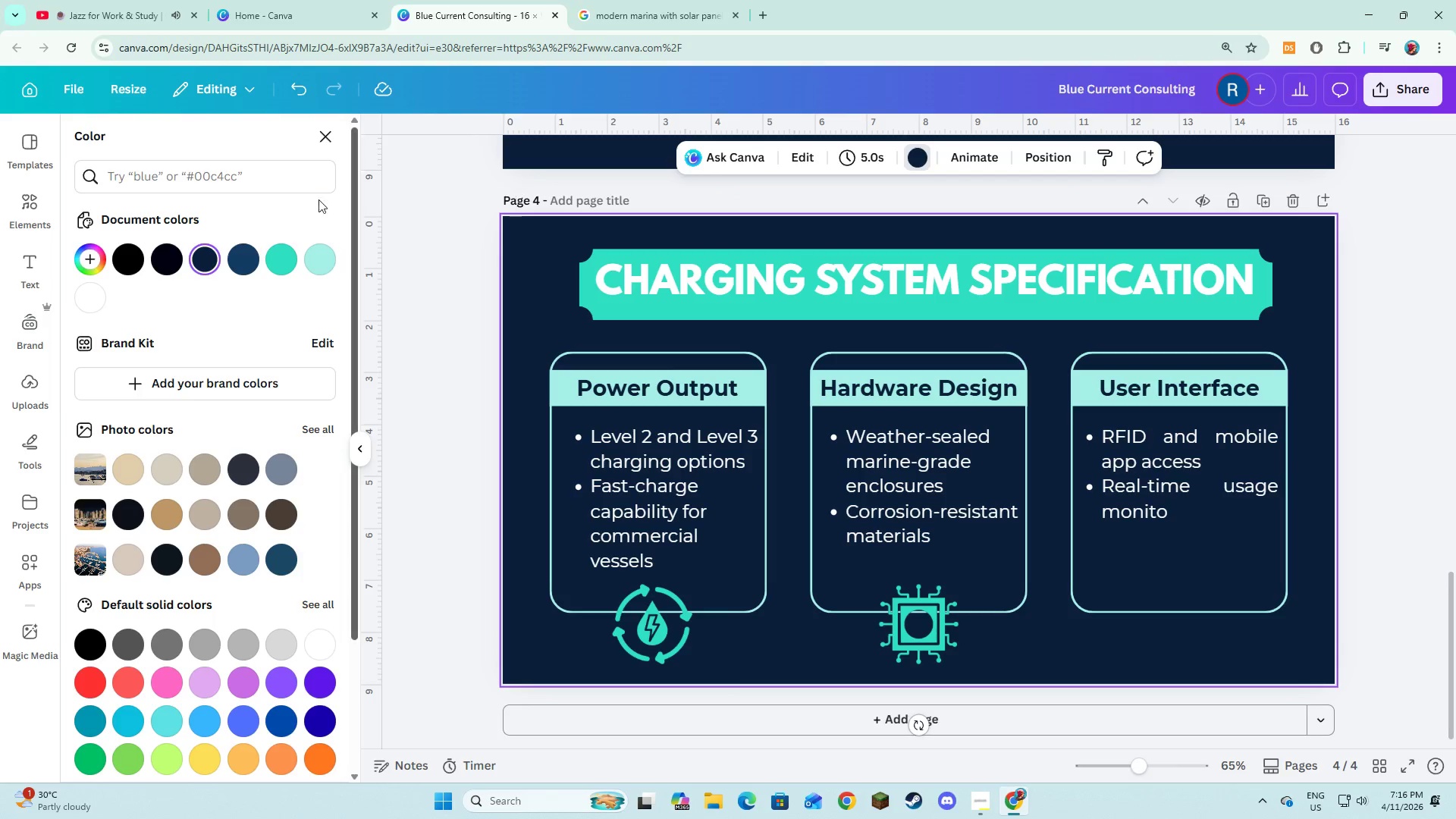 
left_click([40, 209])
 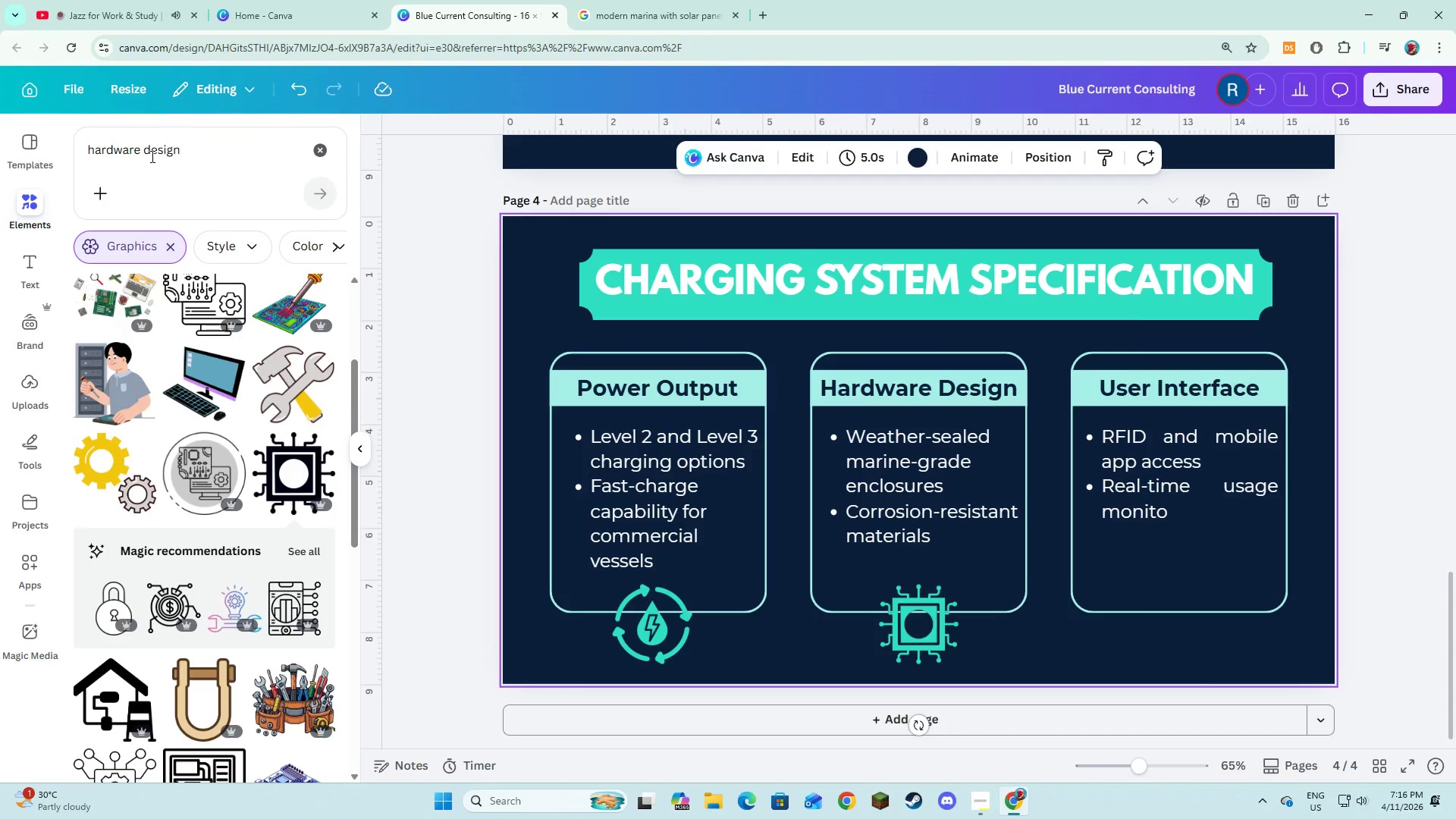 
left_click([151, 156])
 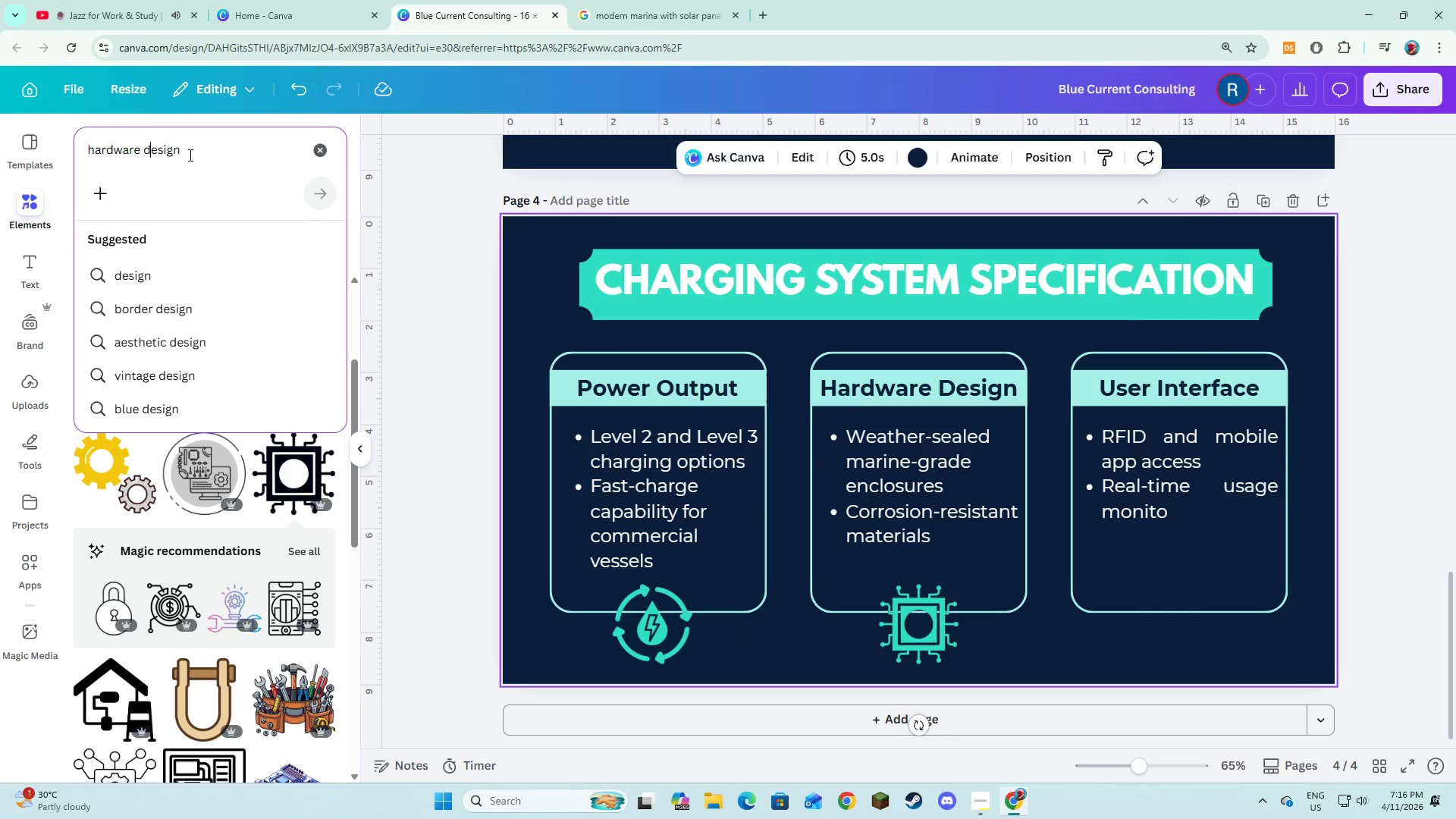 
left_click_drag(start_coordinate=[189, 155], to_coordinate=[71, 149])
 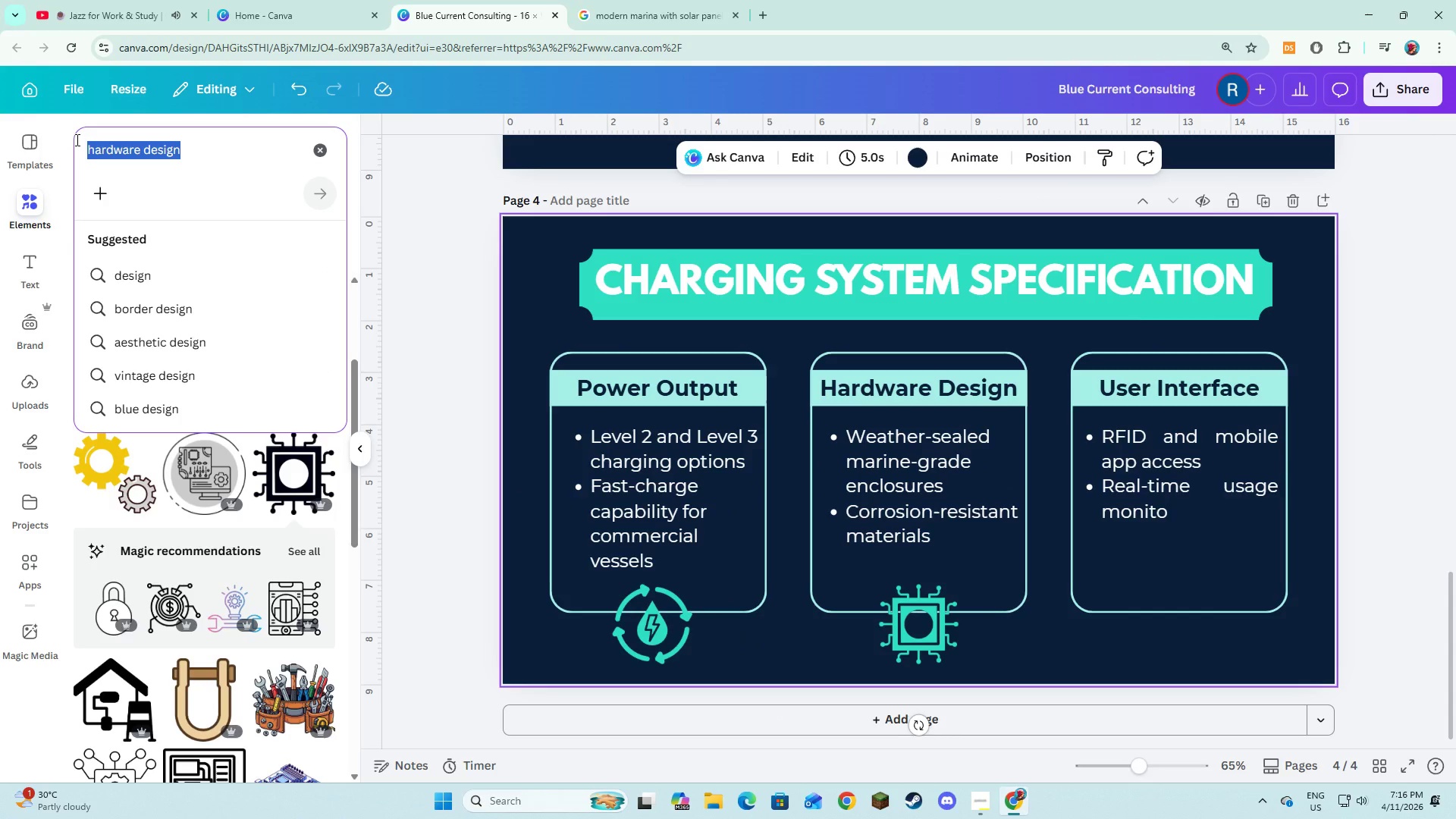 
type(User interface)
 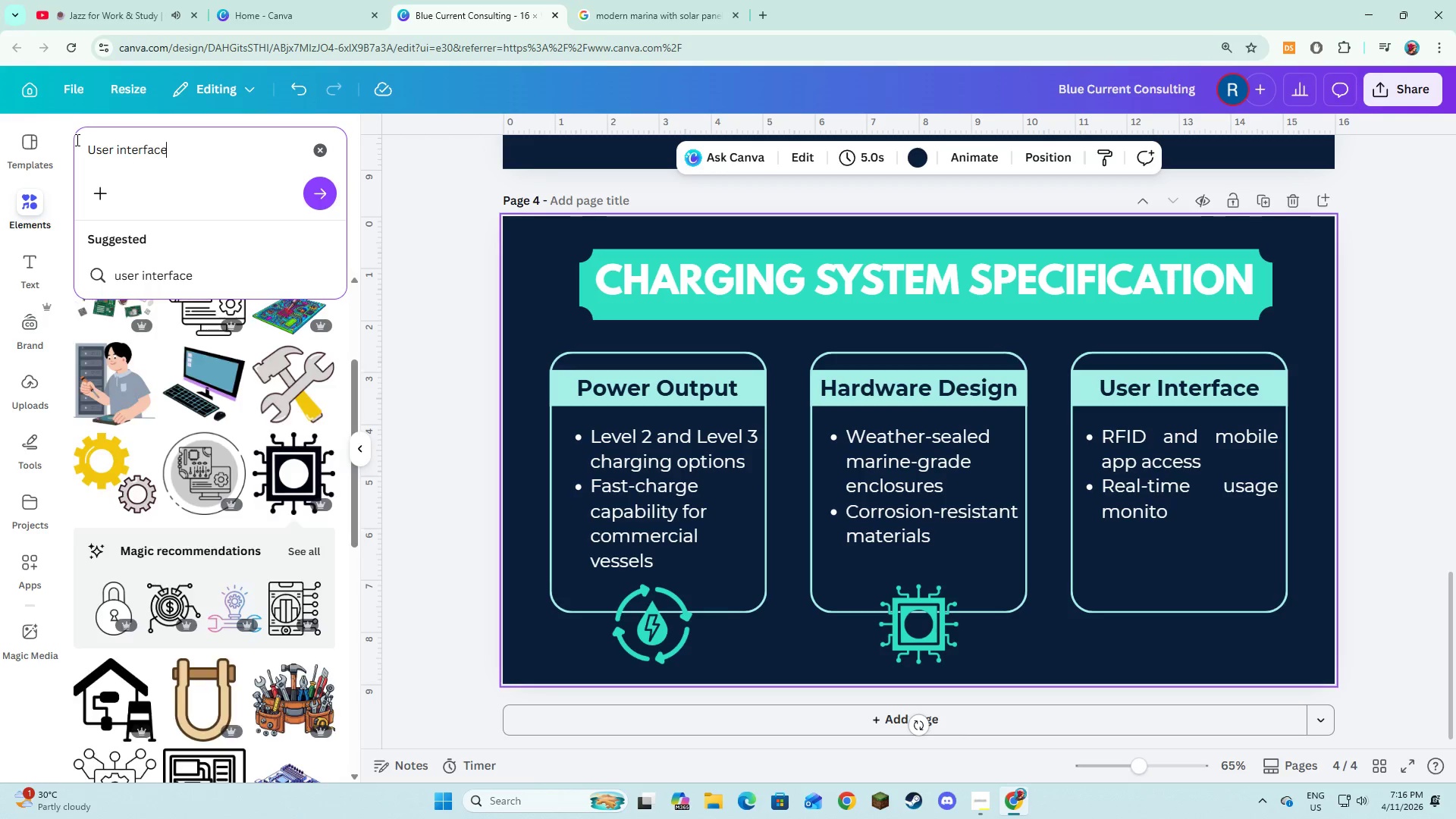 
key(Enter)
 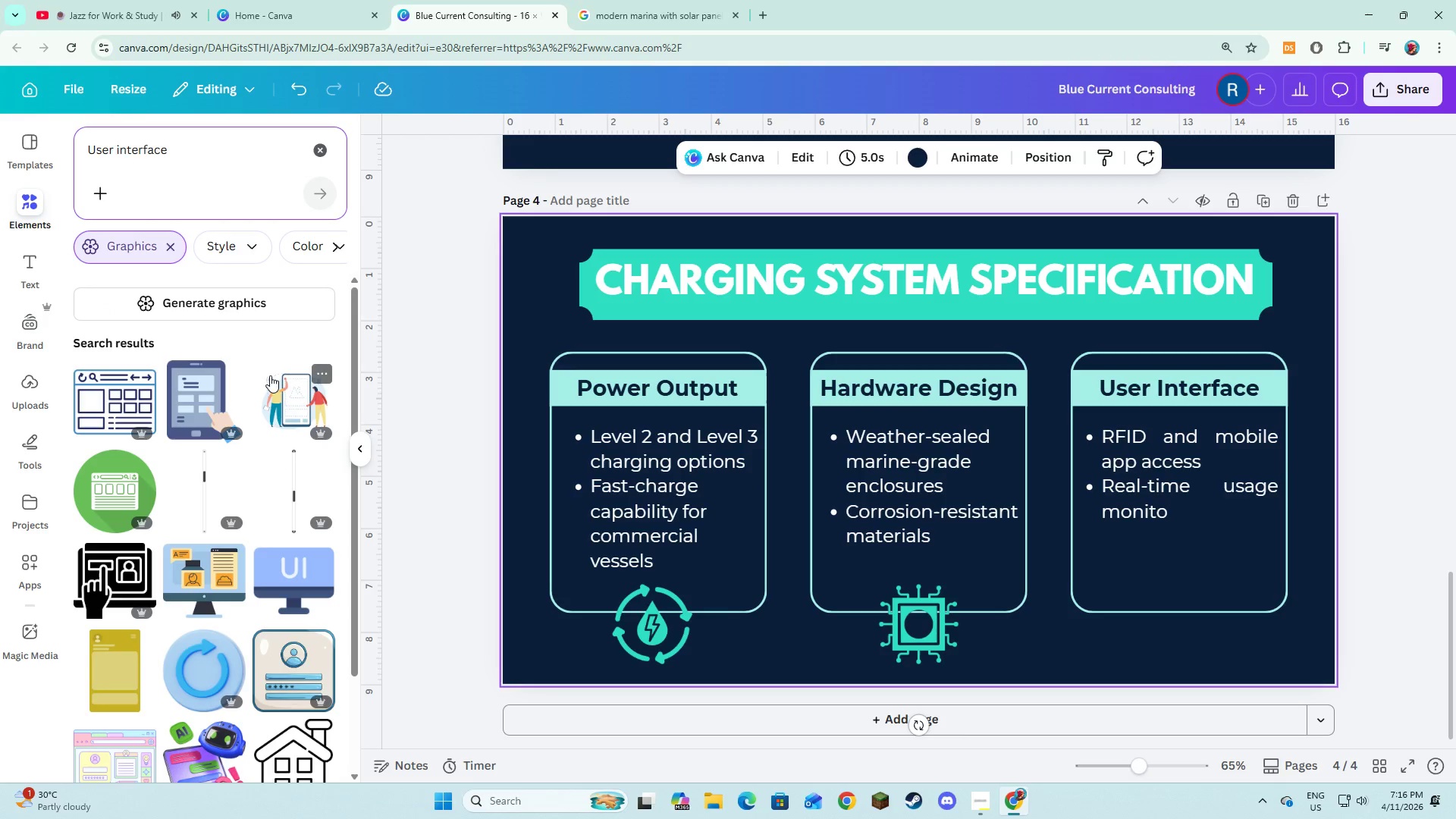 
scroll: coordinate [270, 376], scroll_direction: down, amount: 4.0
 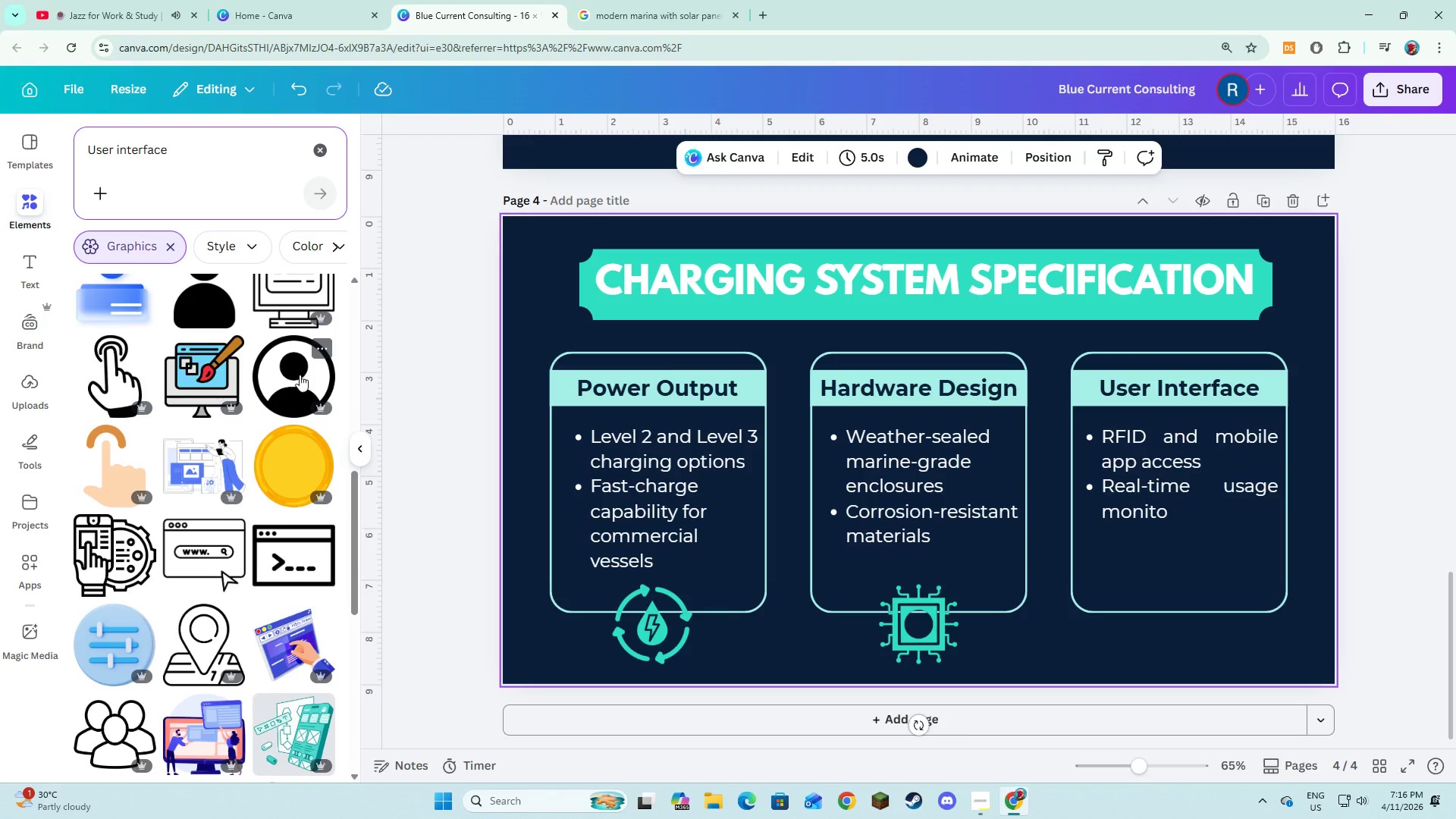 
double_click([1182, 516])
 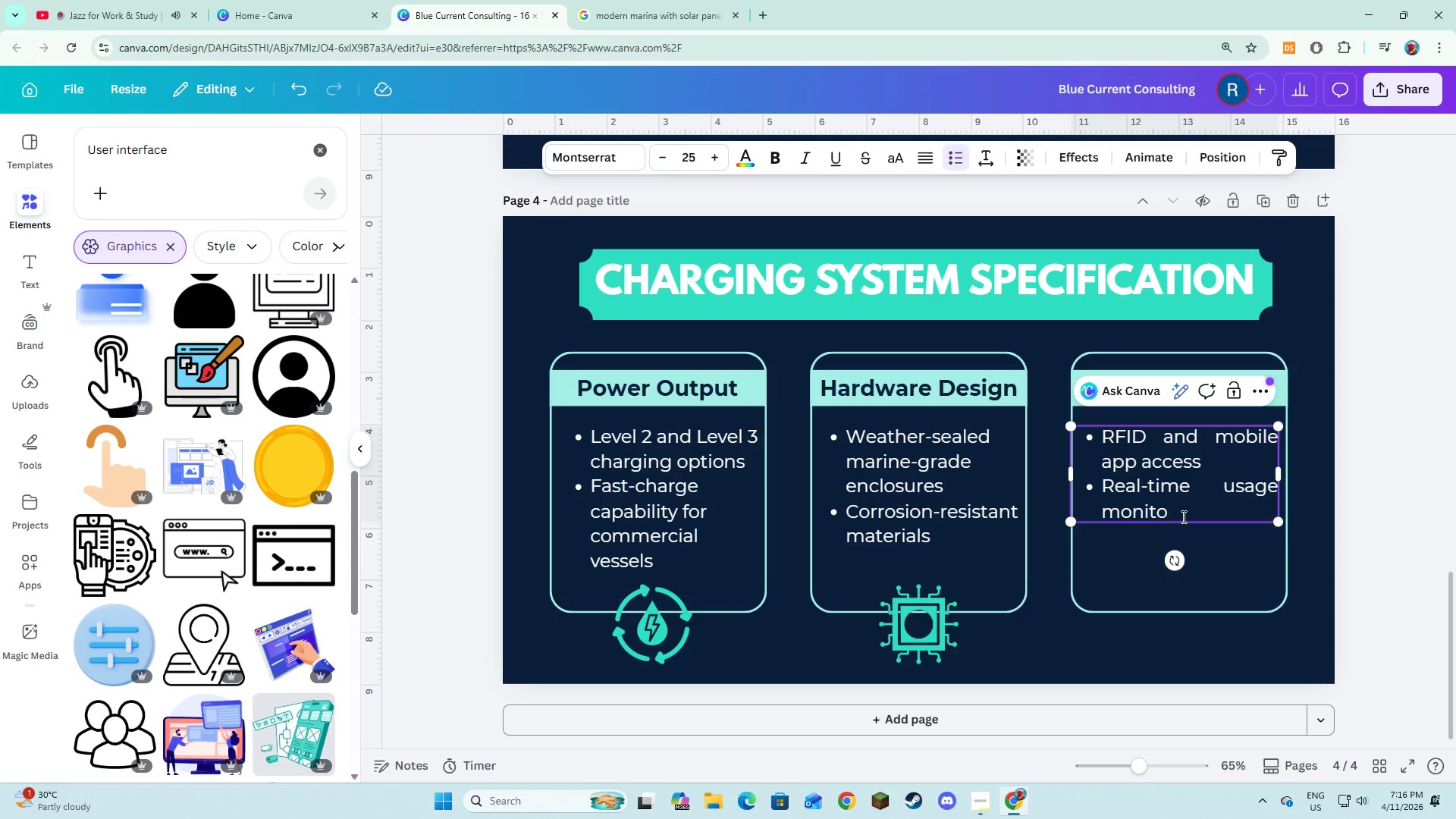 
key(R)
 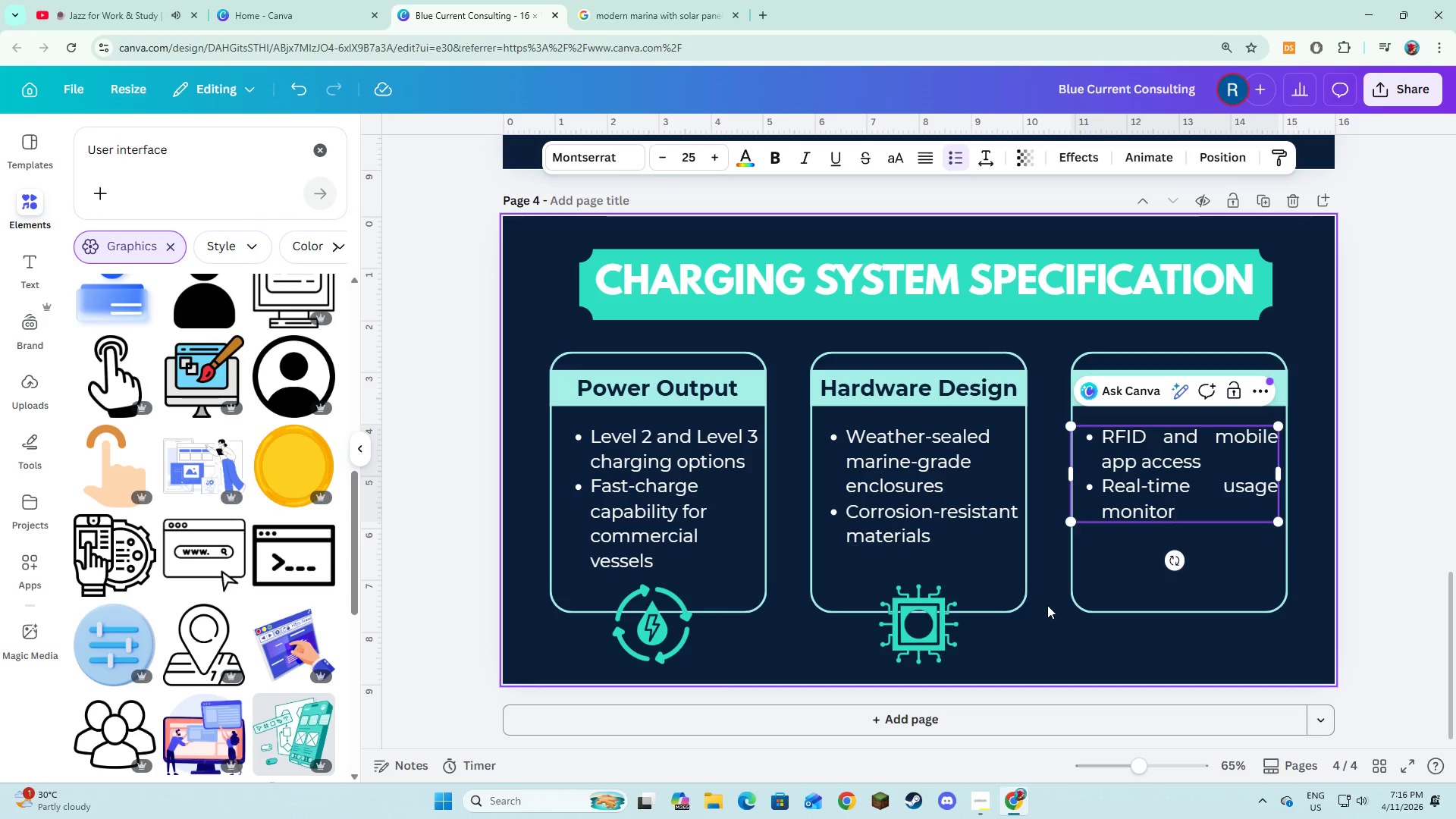 
left_click([1044, 633])
 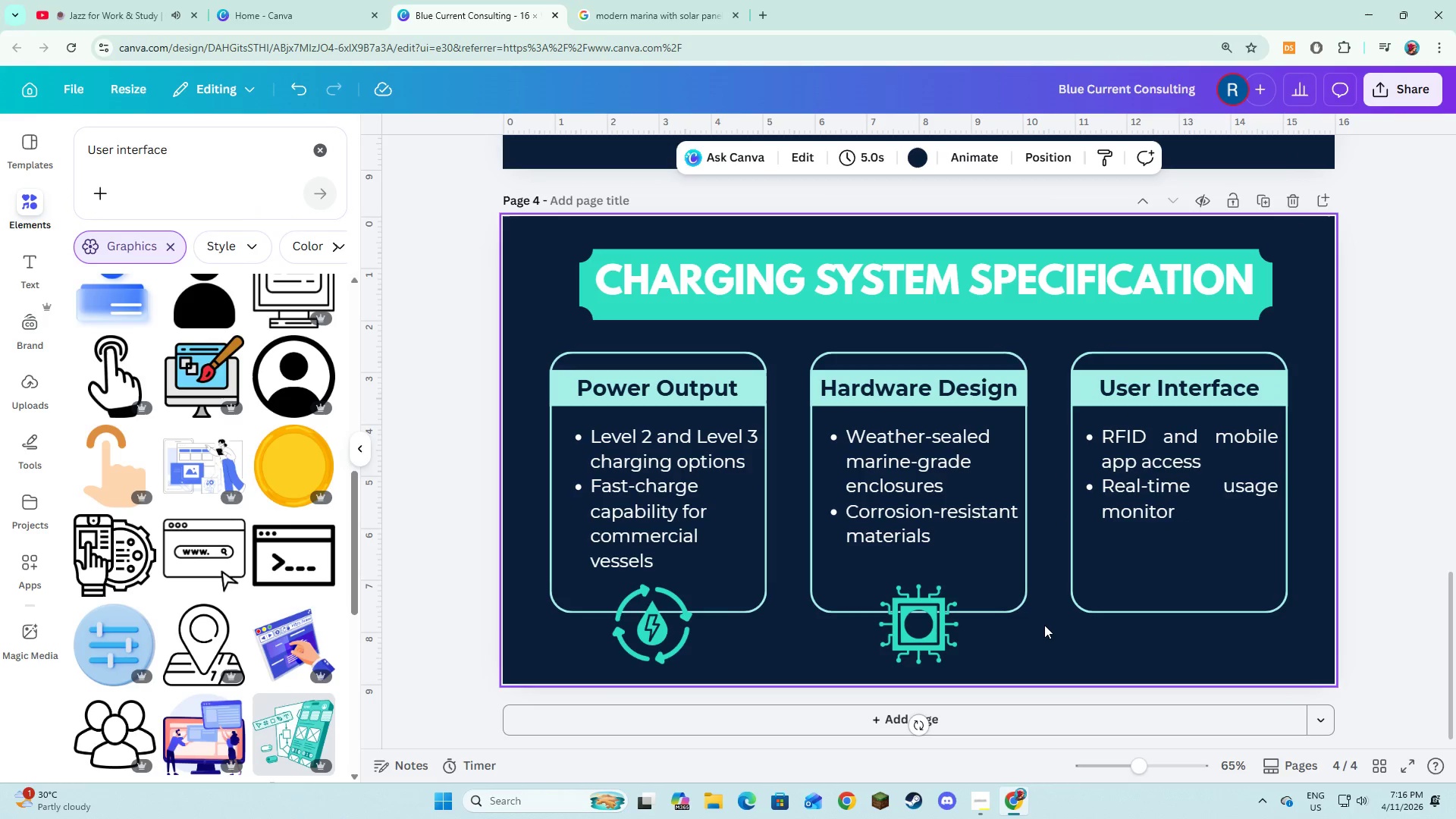 
scroll: coordinate [259, 490], scroll_direction: down, amount: 6.0
 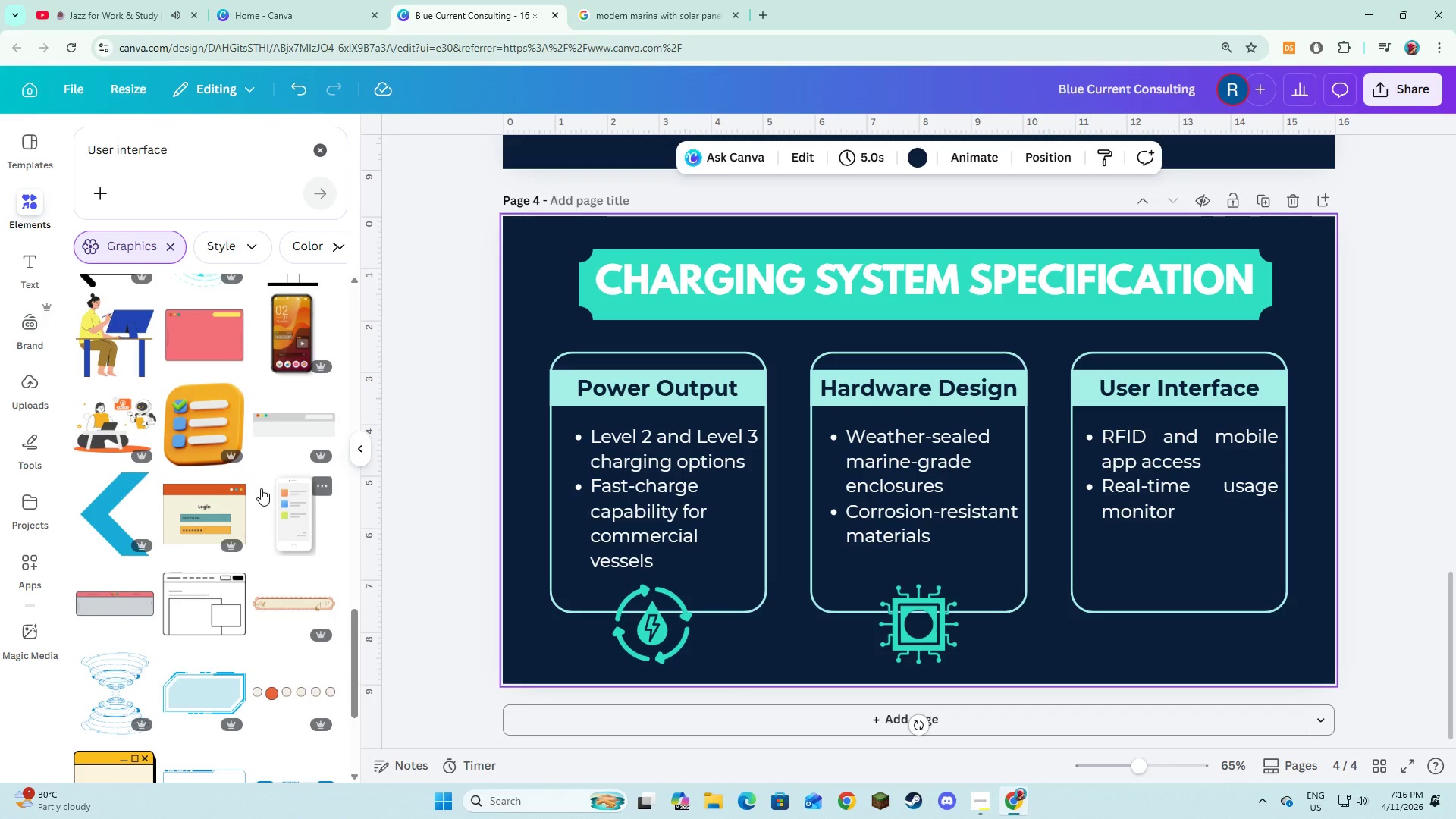 
scroll: coordinate [280, 459], scroll_direction: up, amount: 4.0
 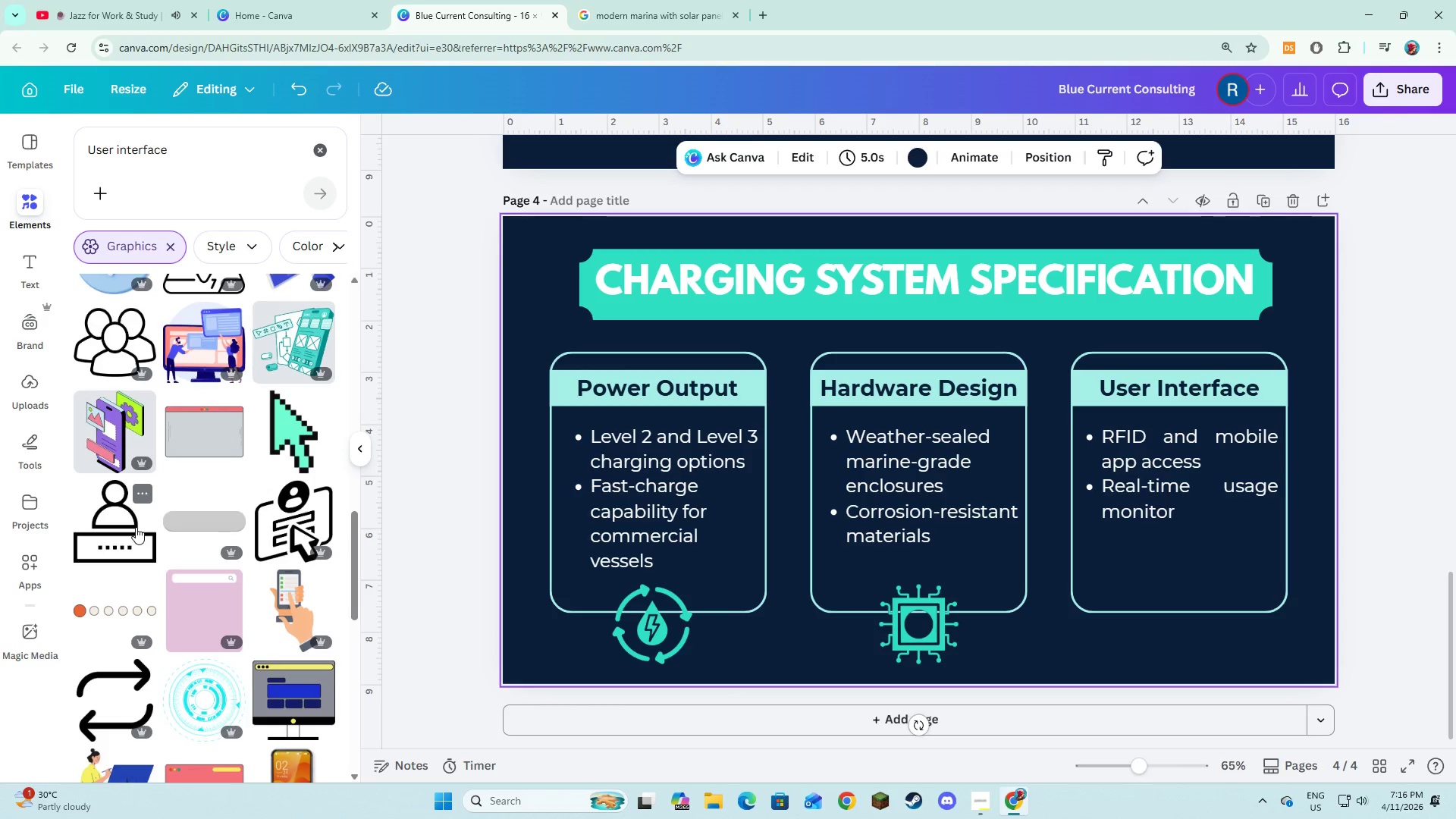 
left_click([127, 534])
 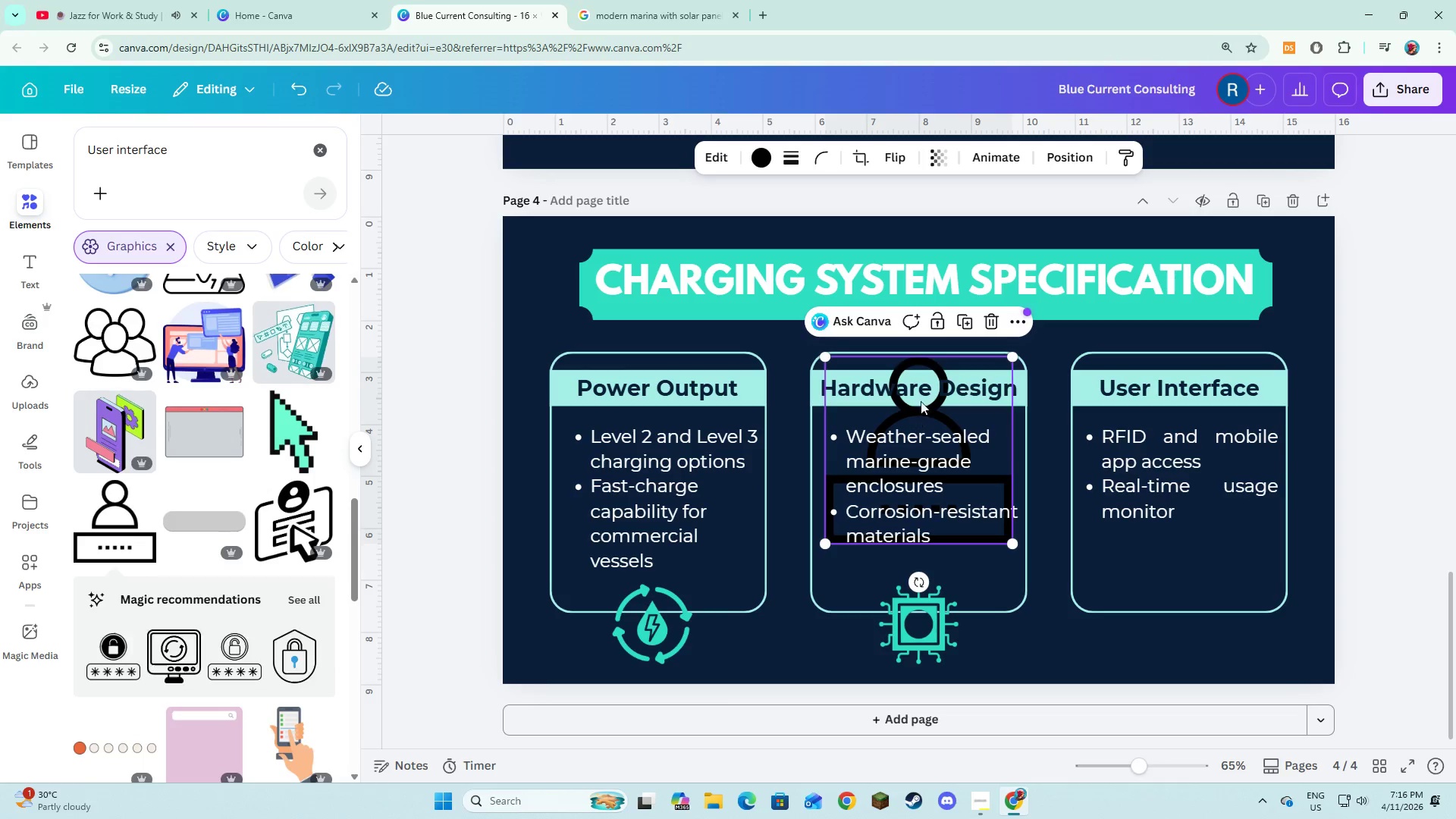 
left_click_drag(start_coordinate=[918, 400], to_coordinate=[1194, 519])
 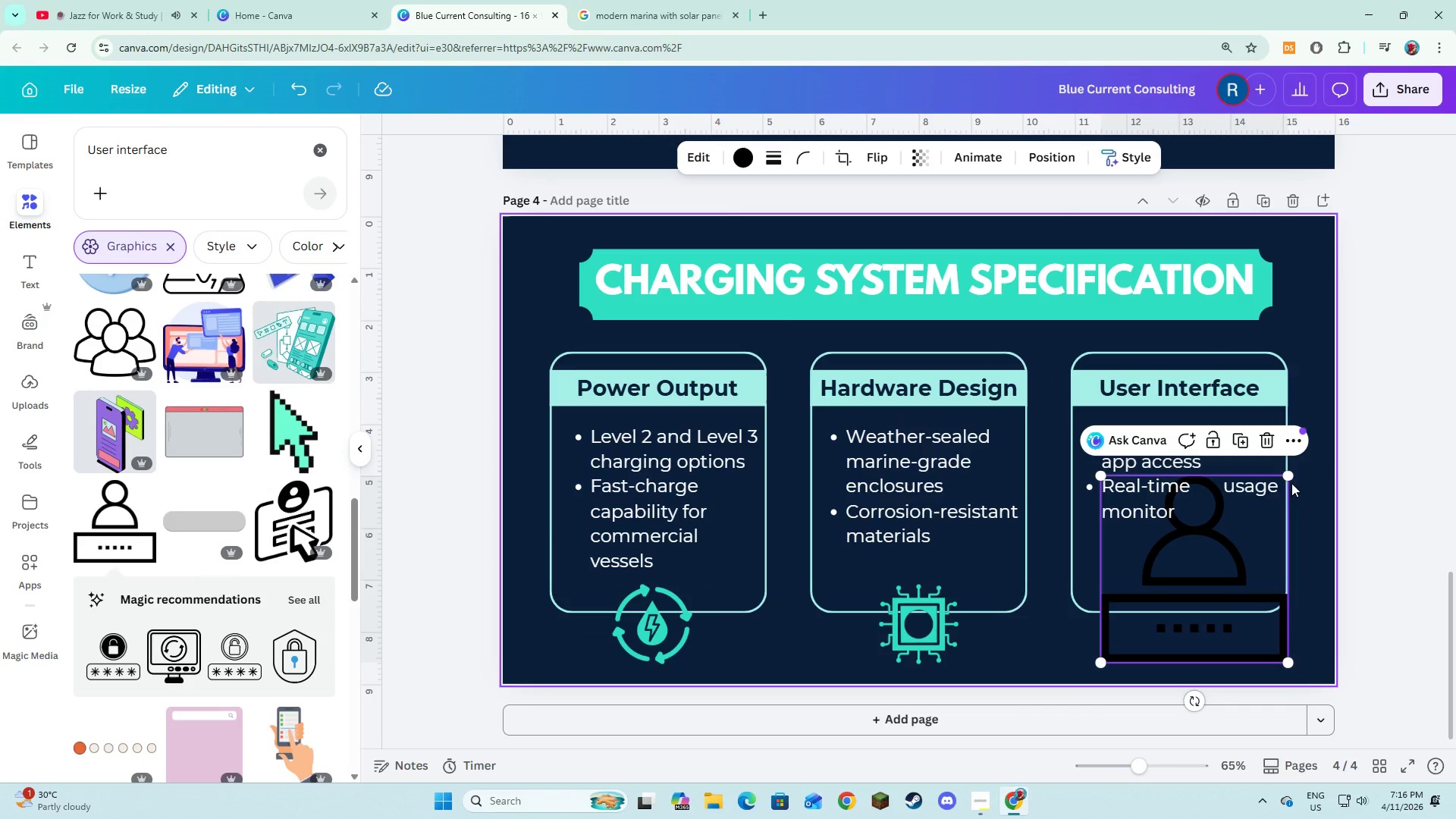 
left_click_drag(start_coordinate=[1289, 476], to_coordinate=[1216, 621])
 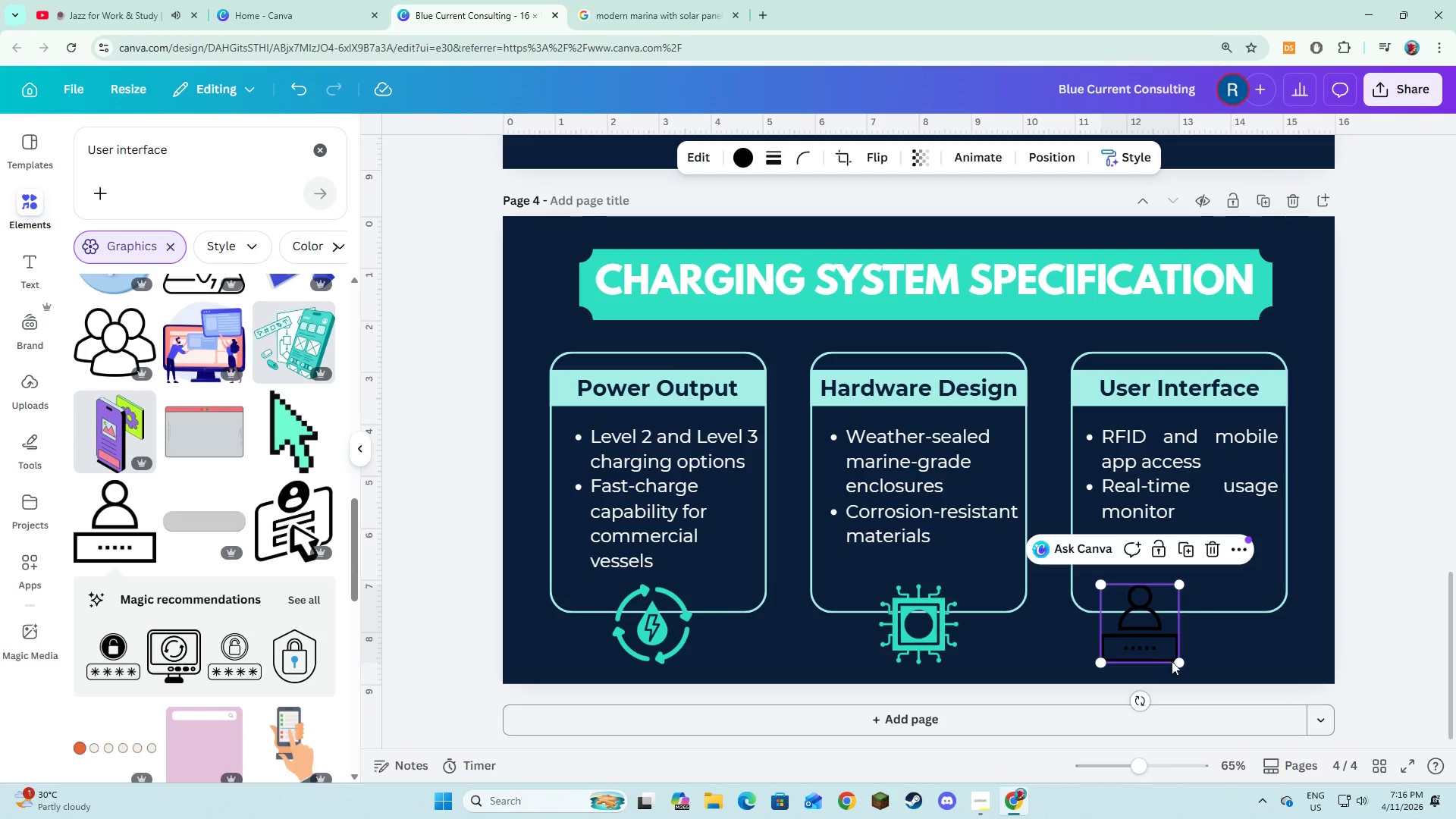 
left_click_drag(start_coordinate=[1175, 663], to_coordinate=[1172, 668])
 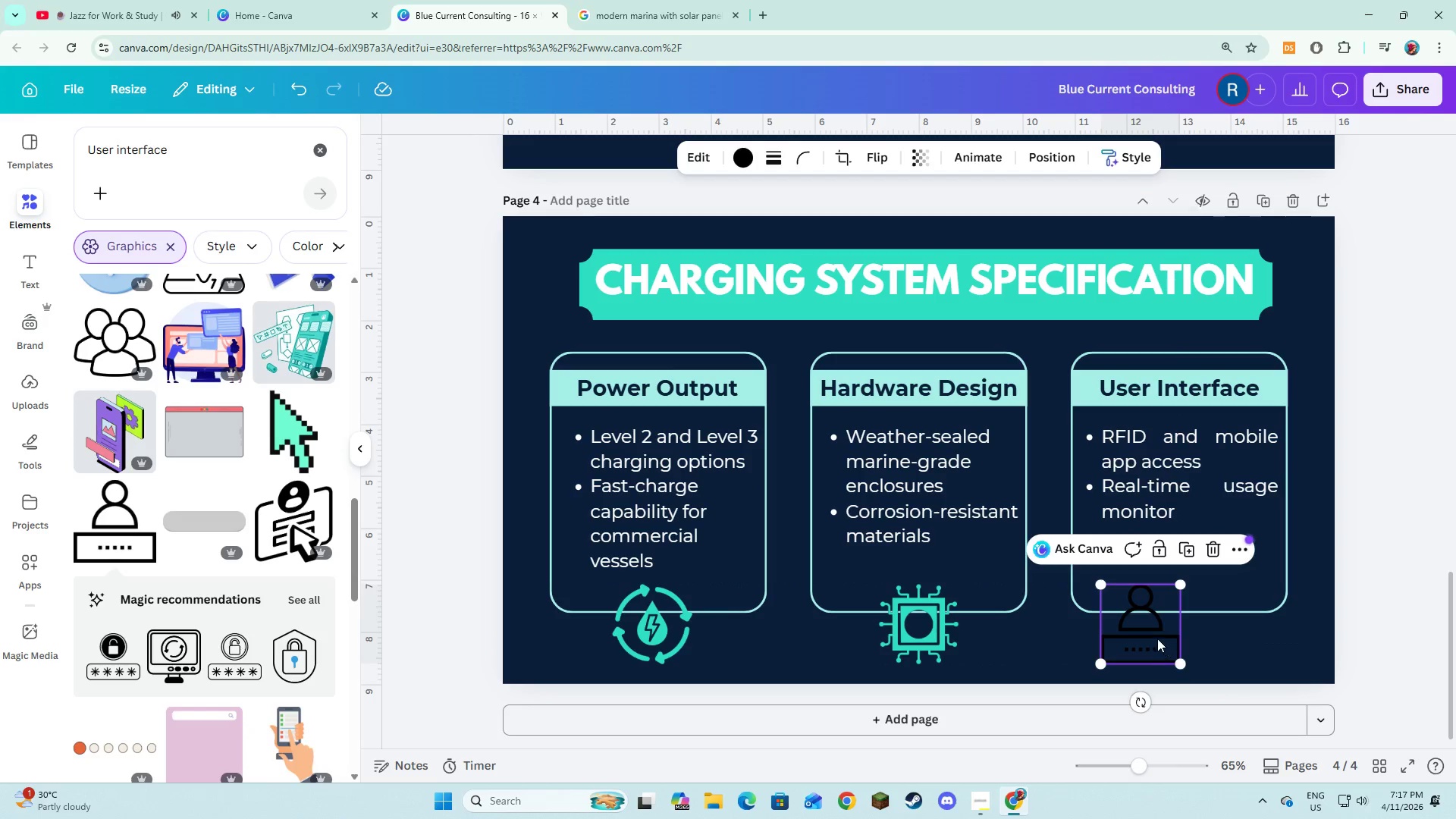 
left_click_drag(start_coordinate=[1157, 639], to_coordinate=[1195, 637])
 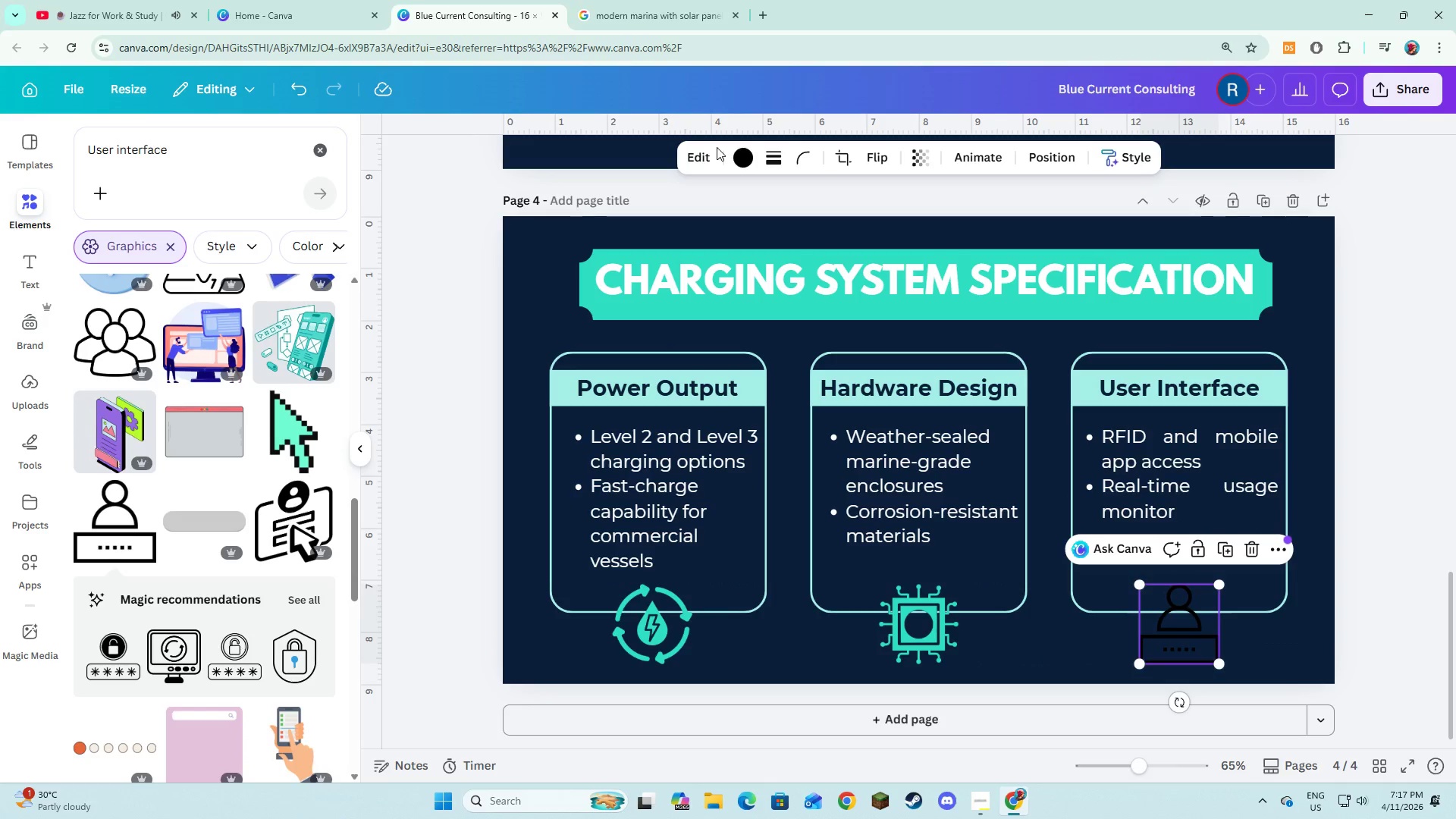 
left_click([731, 155])
 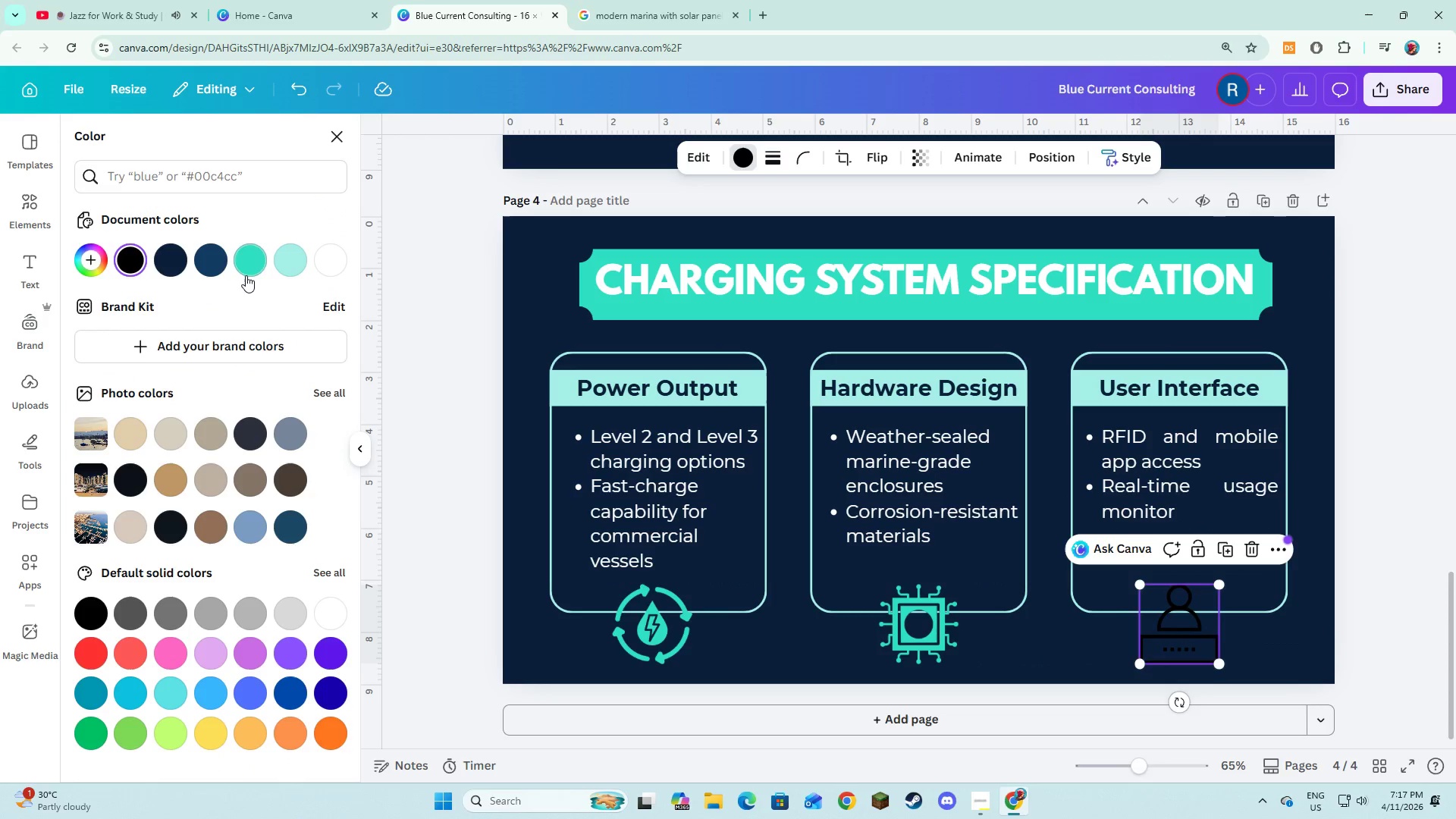 
left_click([244, 270])
 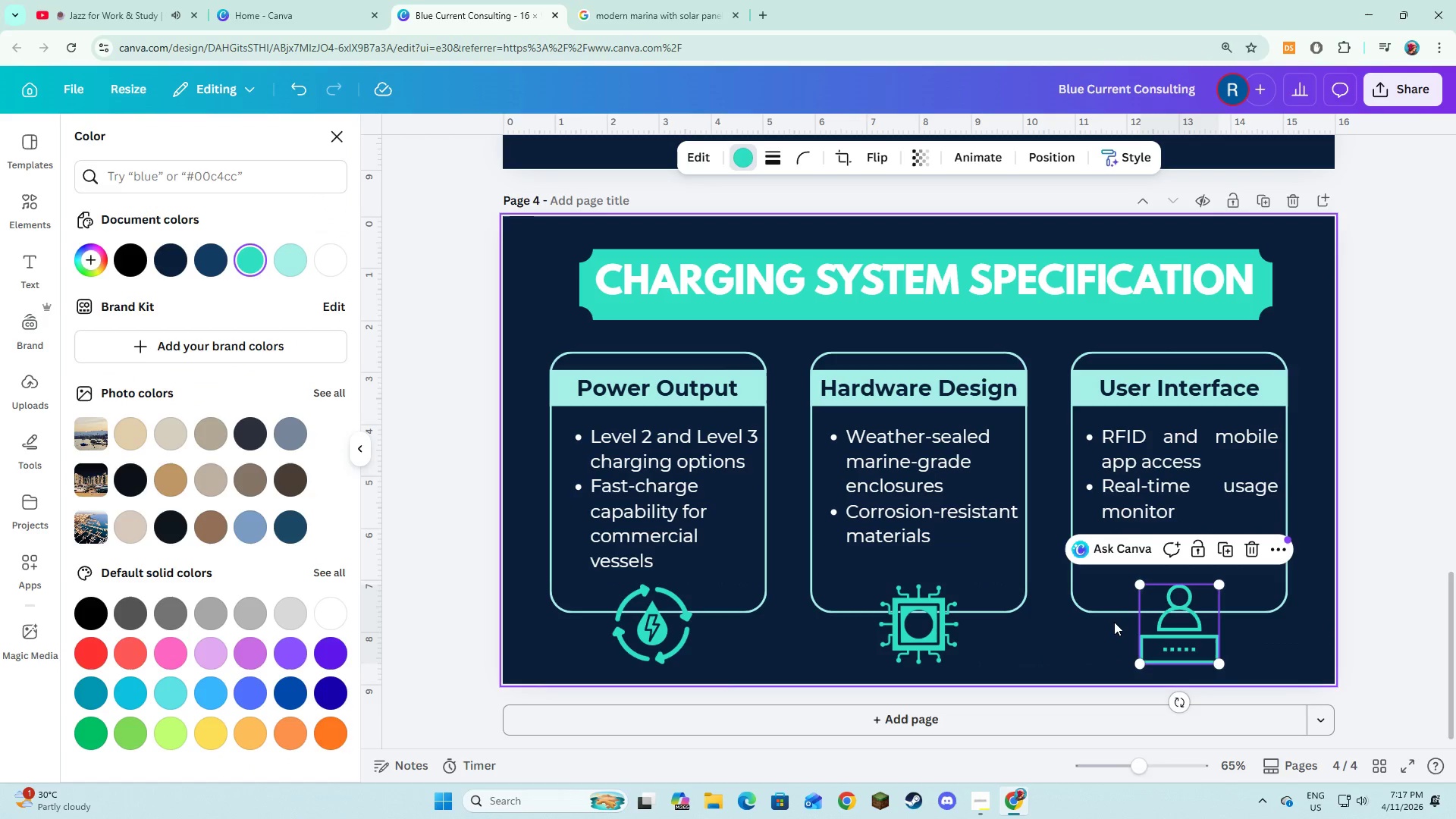 
left_click([1092, 645])
 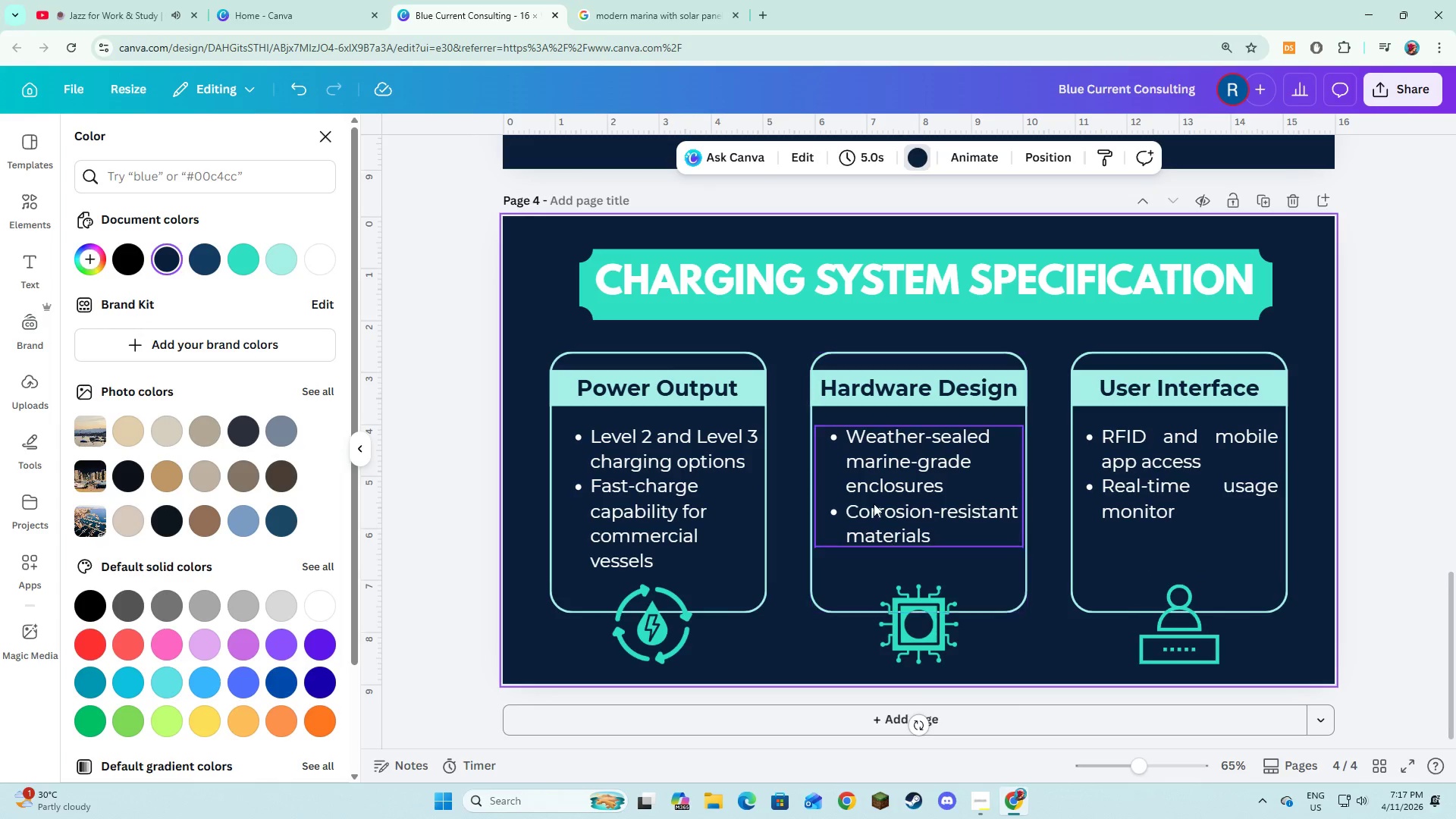 
left_click([46, 216])
 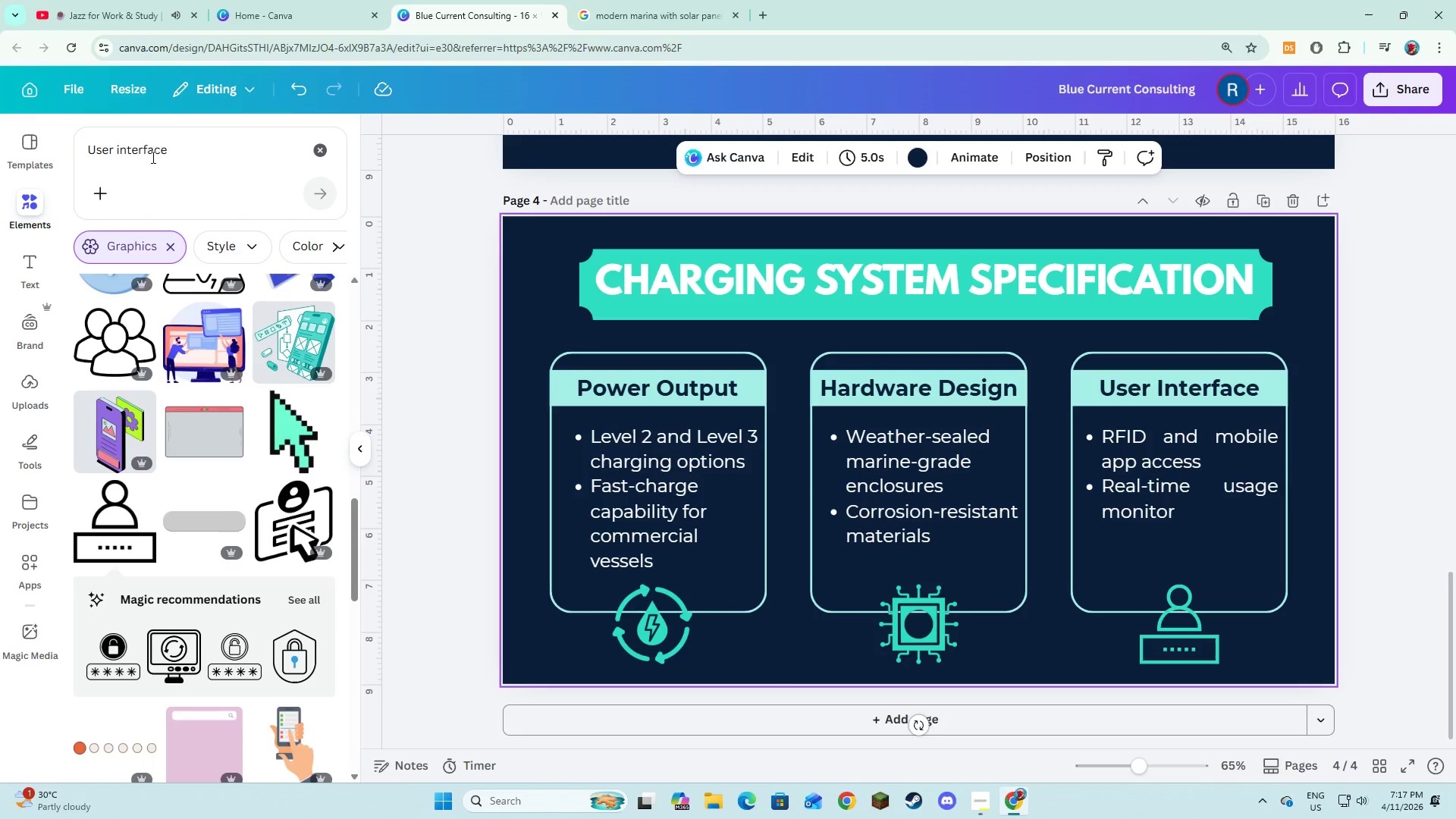 
left_click_drag(start_coordinate=[206, 156], to_coordinate=[84, 152])
 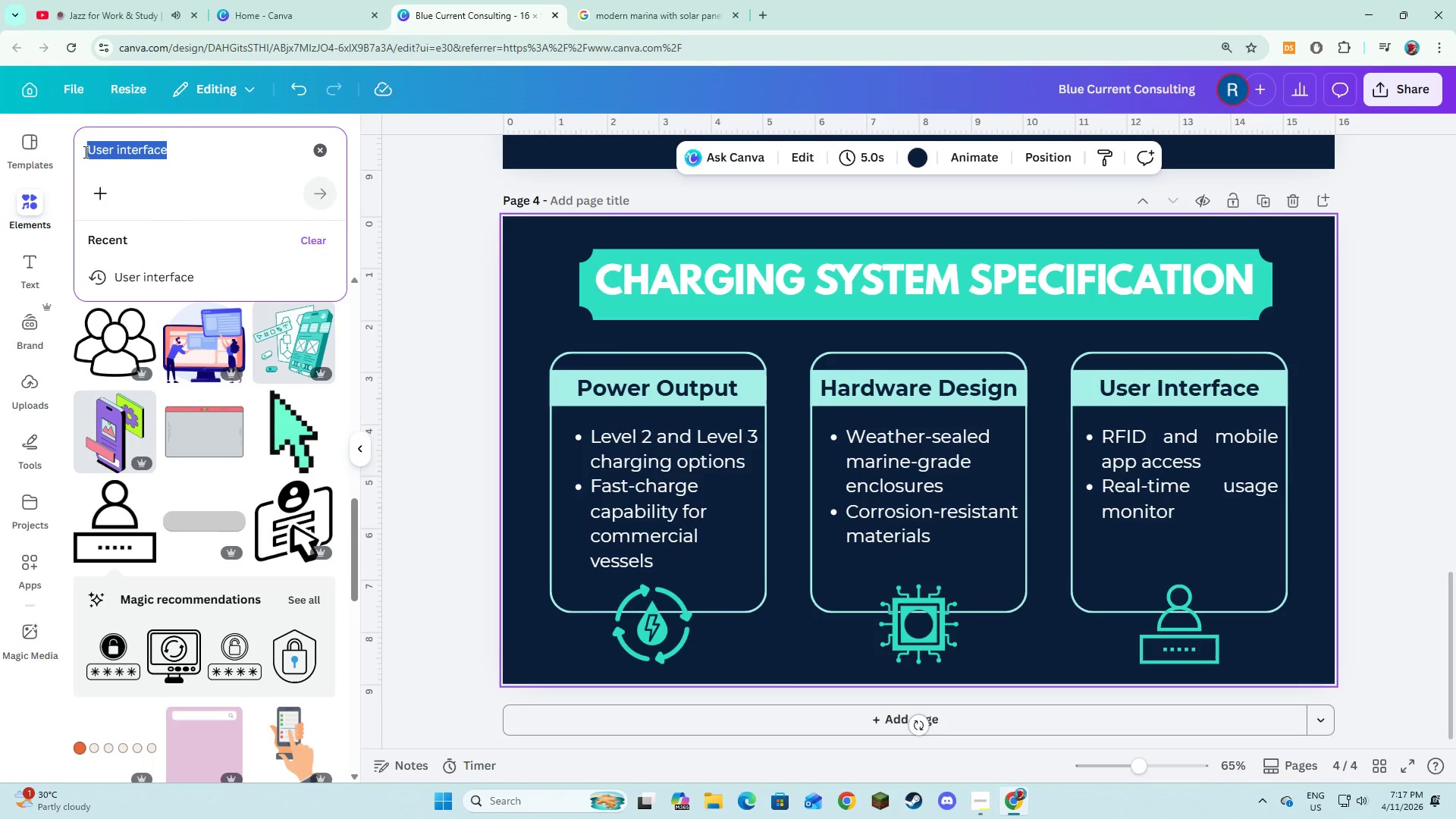 
type(EV CHARGing pedestal near water)
 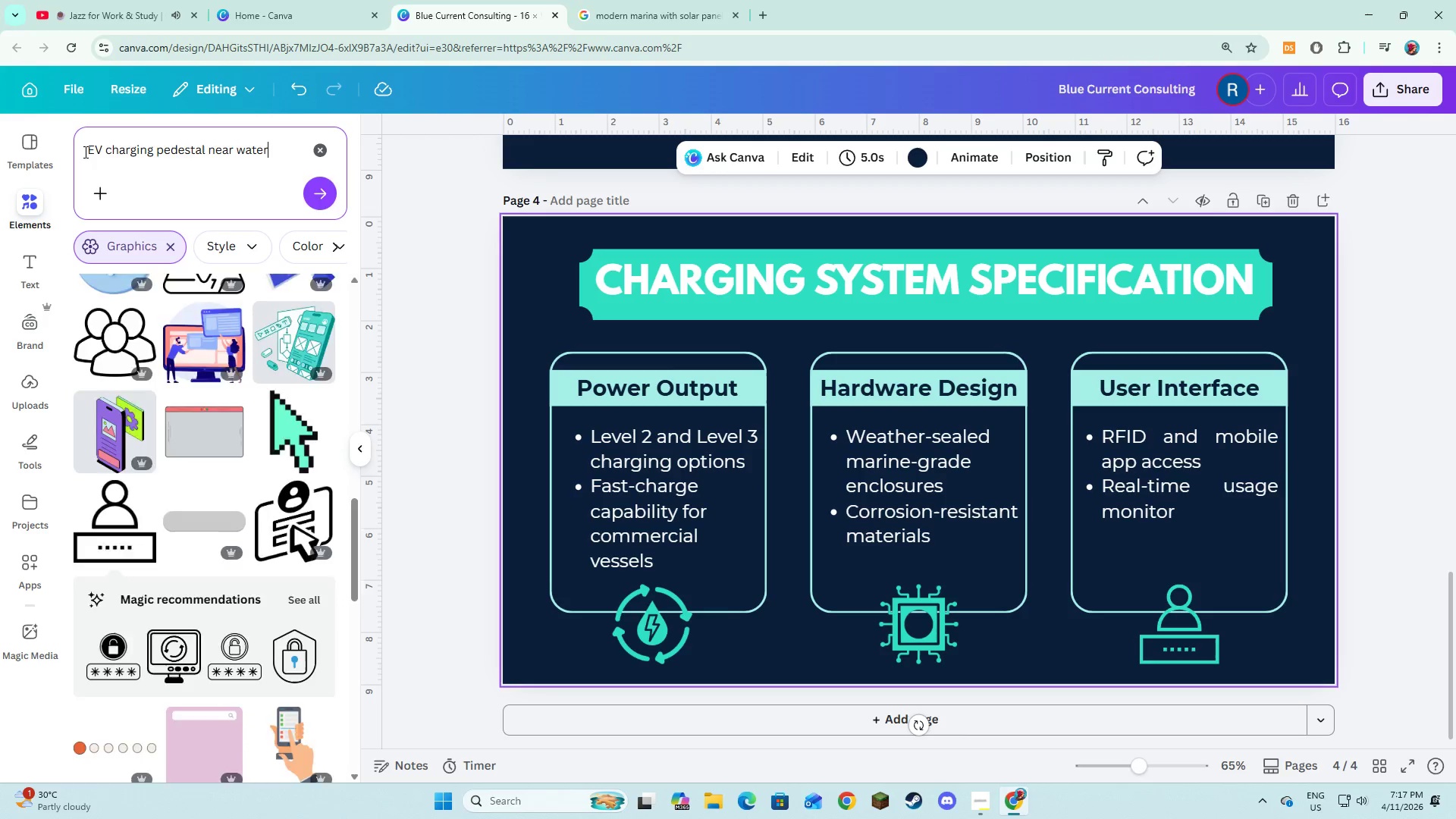 
key(Enter)
 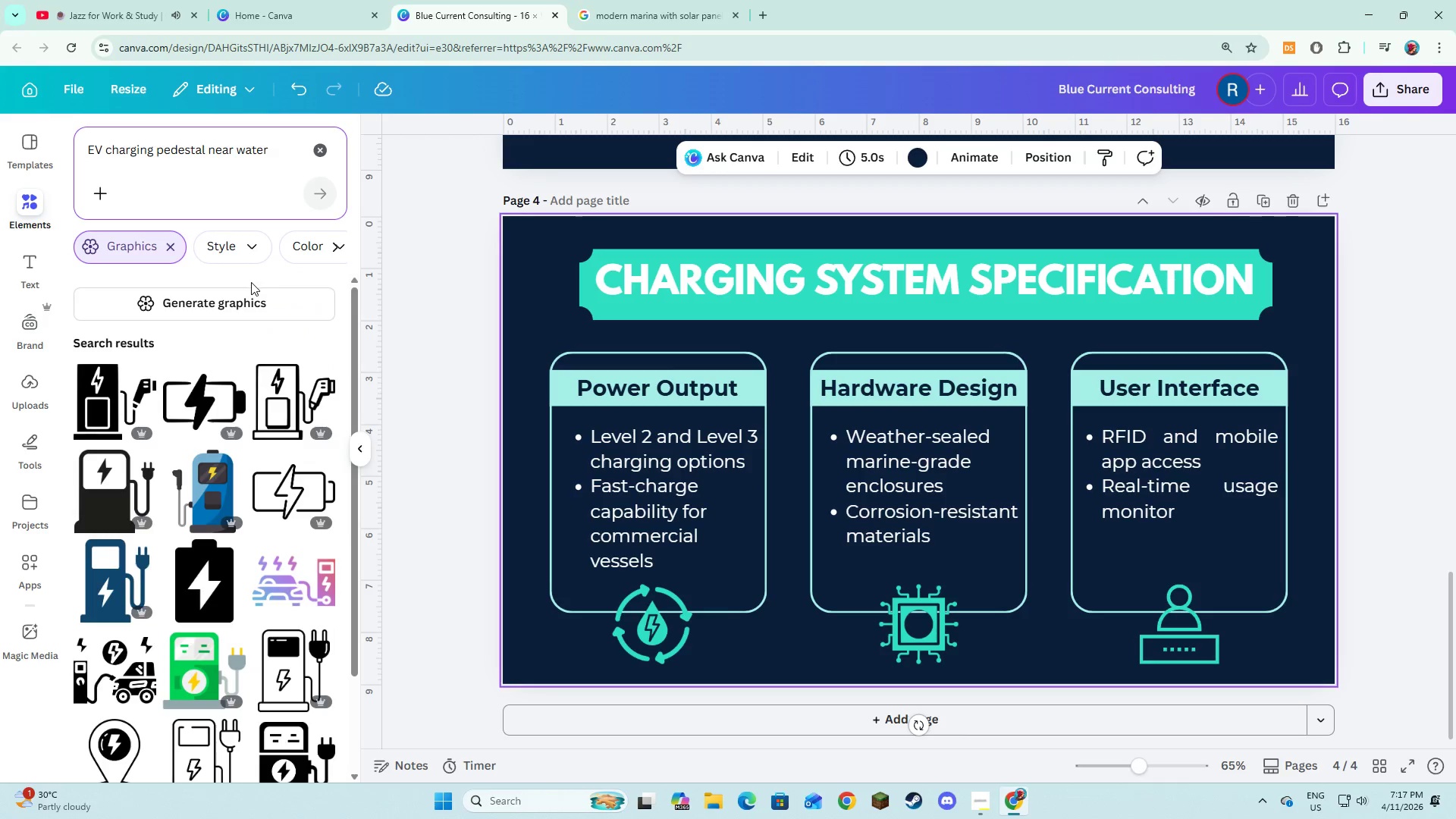 
left_click([174, 249])
 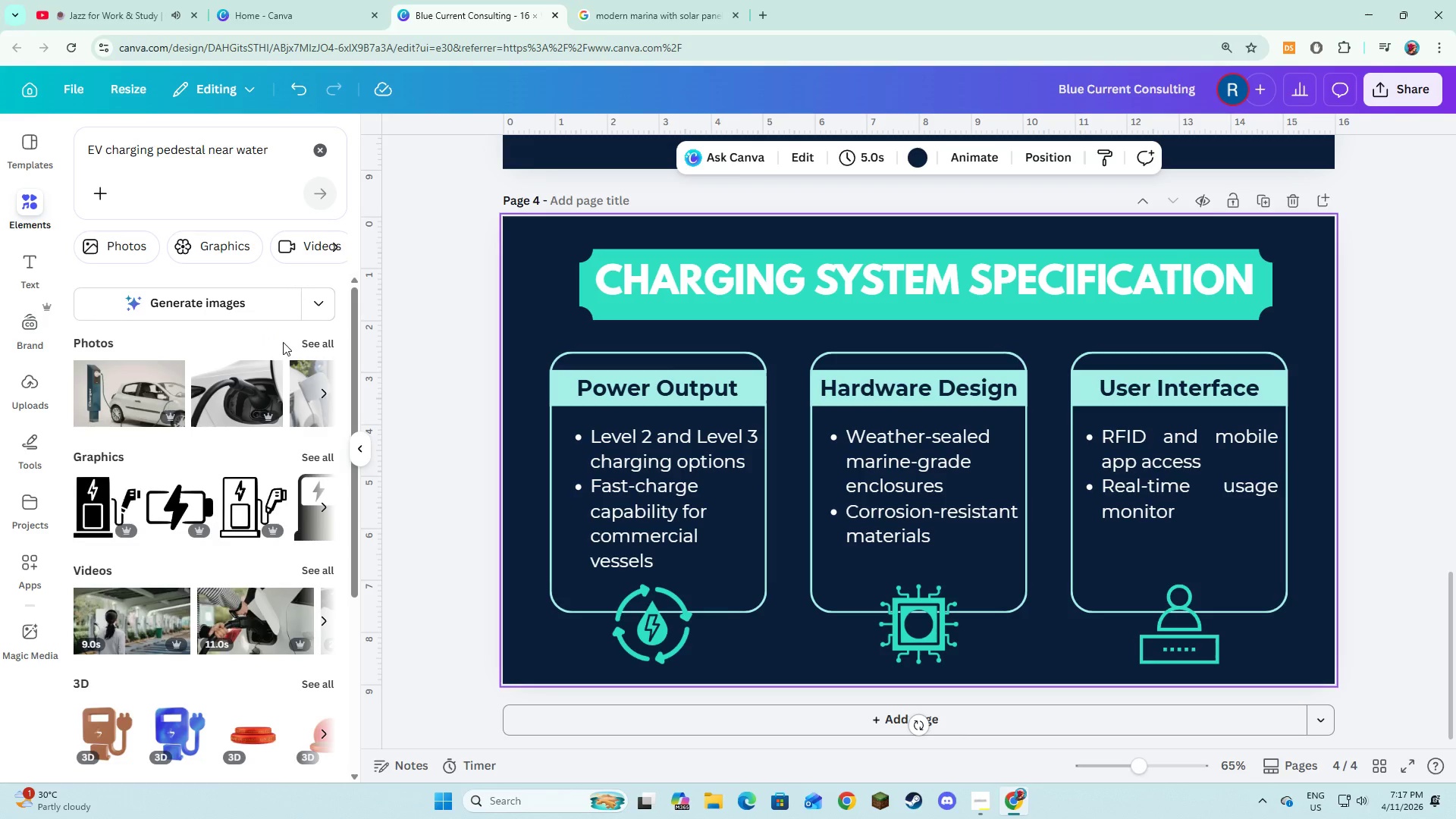 
left_click([305, 344])
 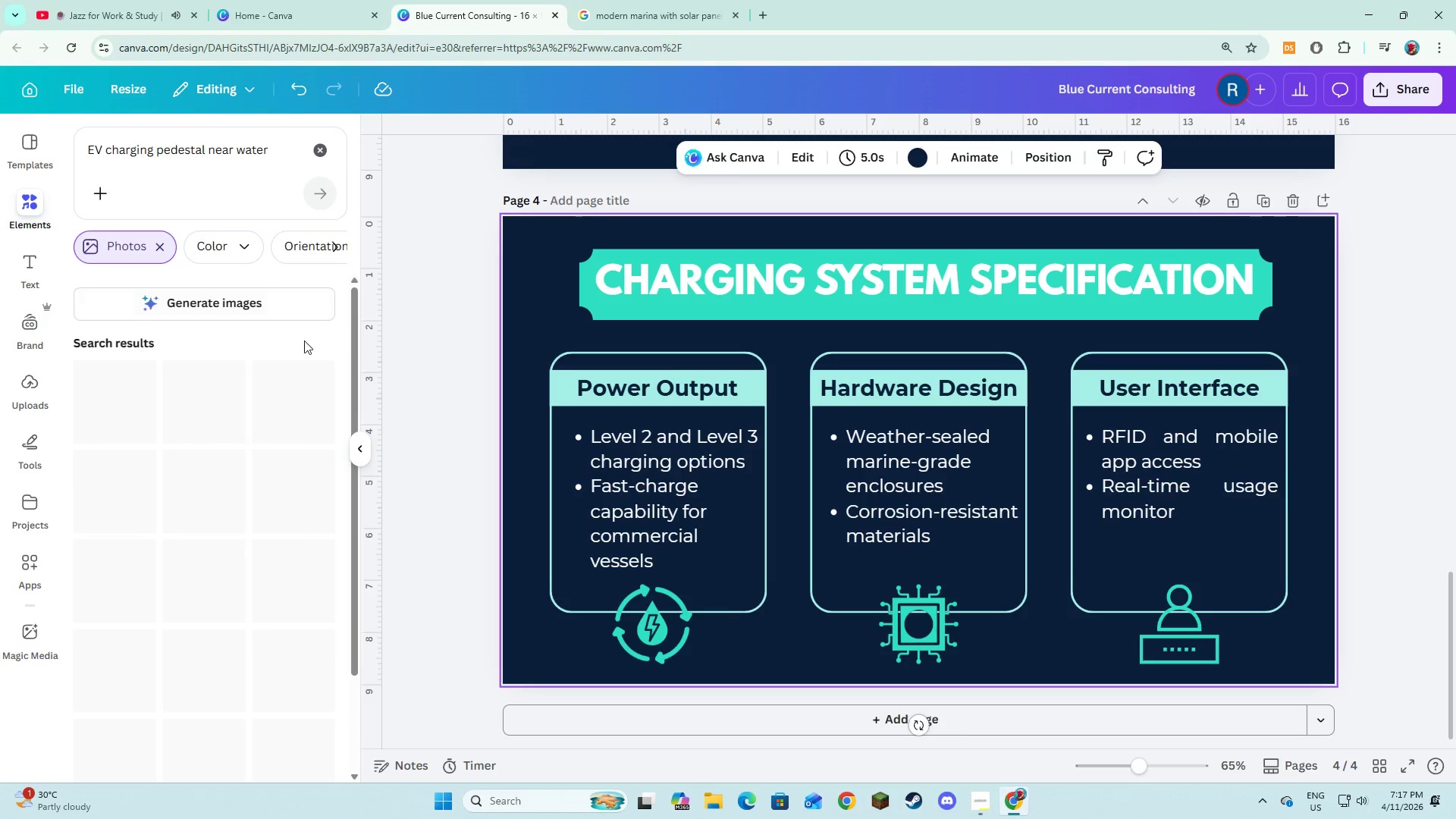 
mouse_move([290, 376])
 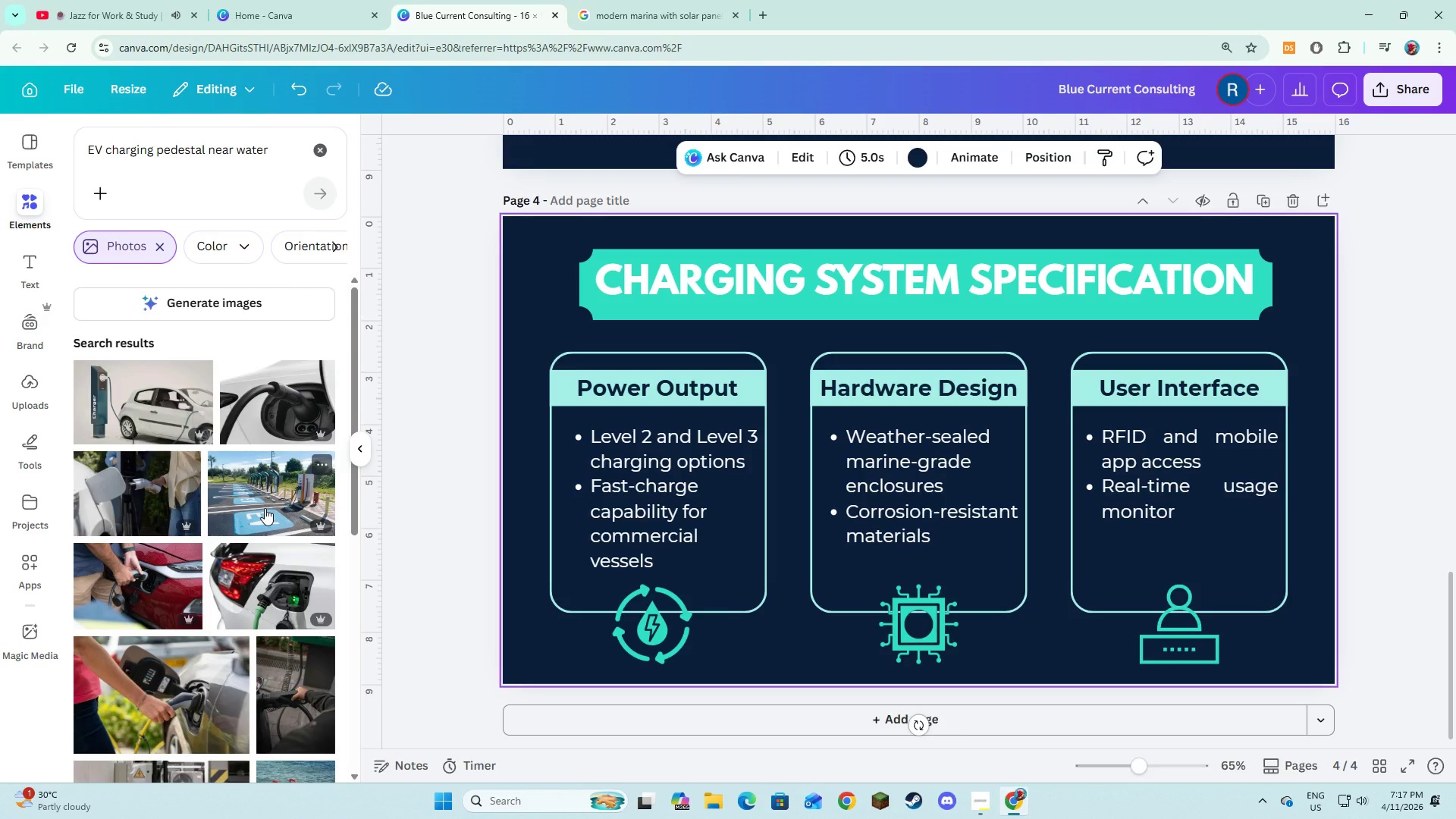 
scroll: coordinate [265, 508], scroll_direction: down, amount: 7.0
 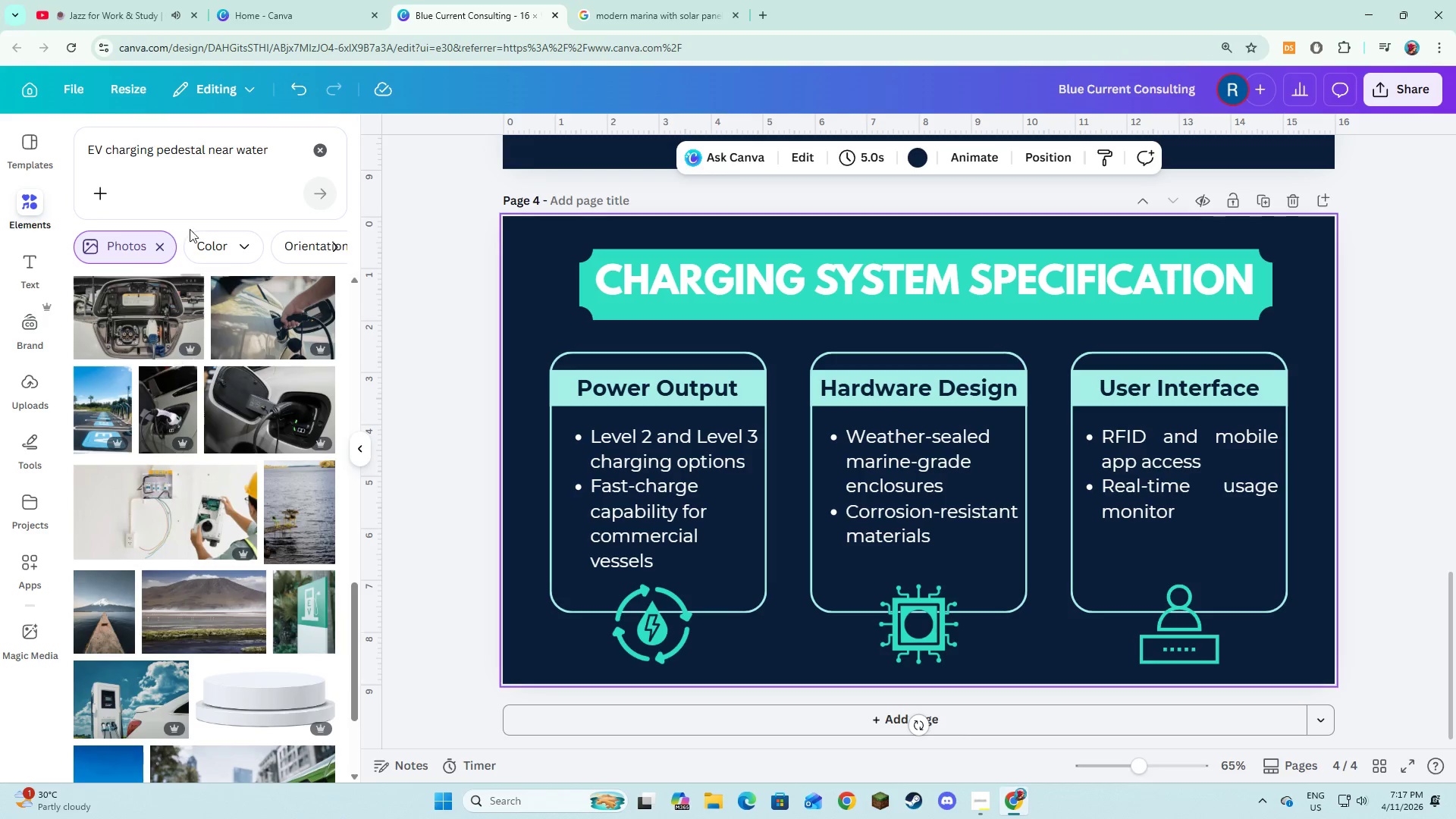 
left_click([274, 157])
 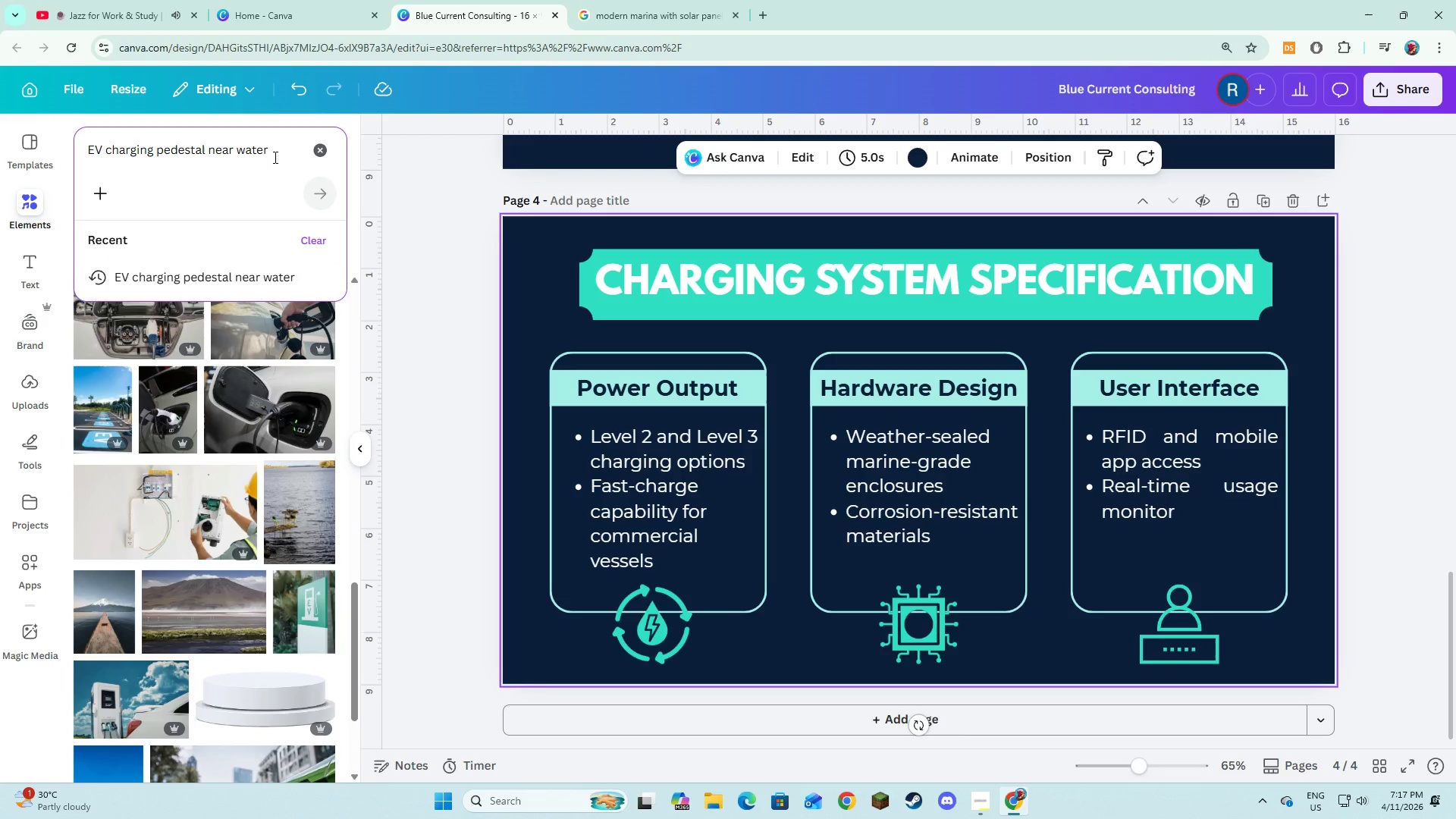 
type( boat\)
 